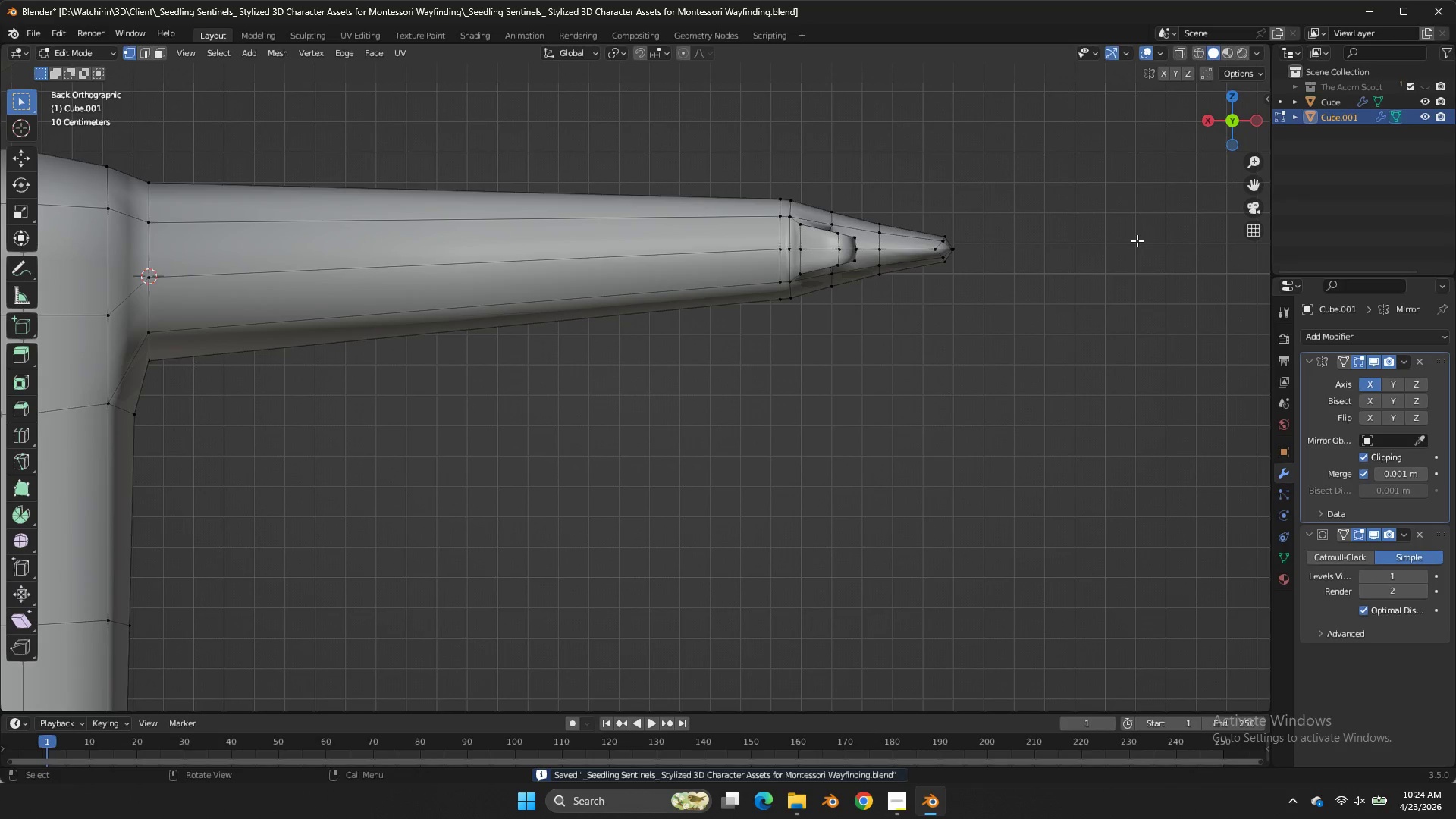 
left_click_drag(start_coordinate=[1138, 240], to_coordinate=[1142, 231])
 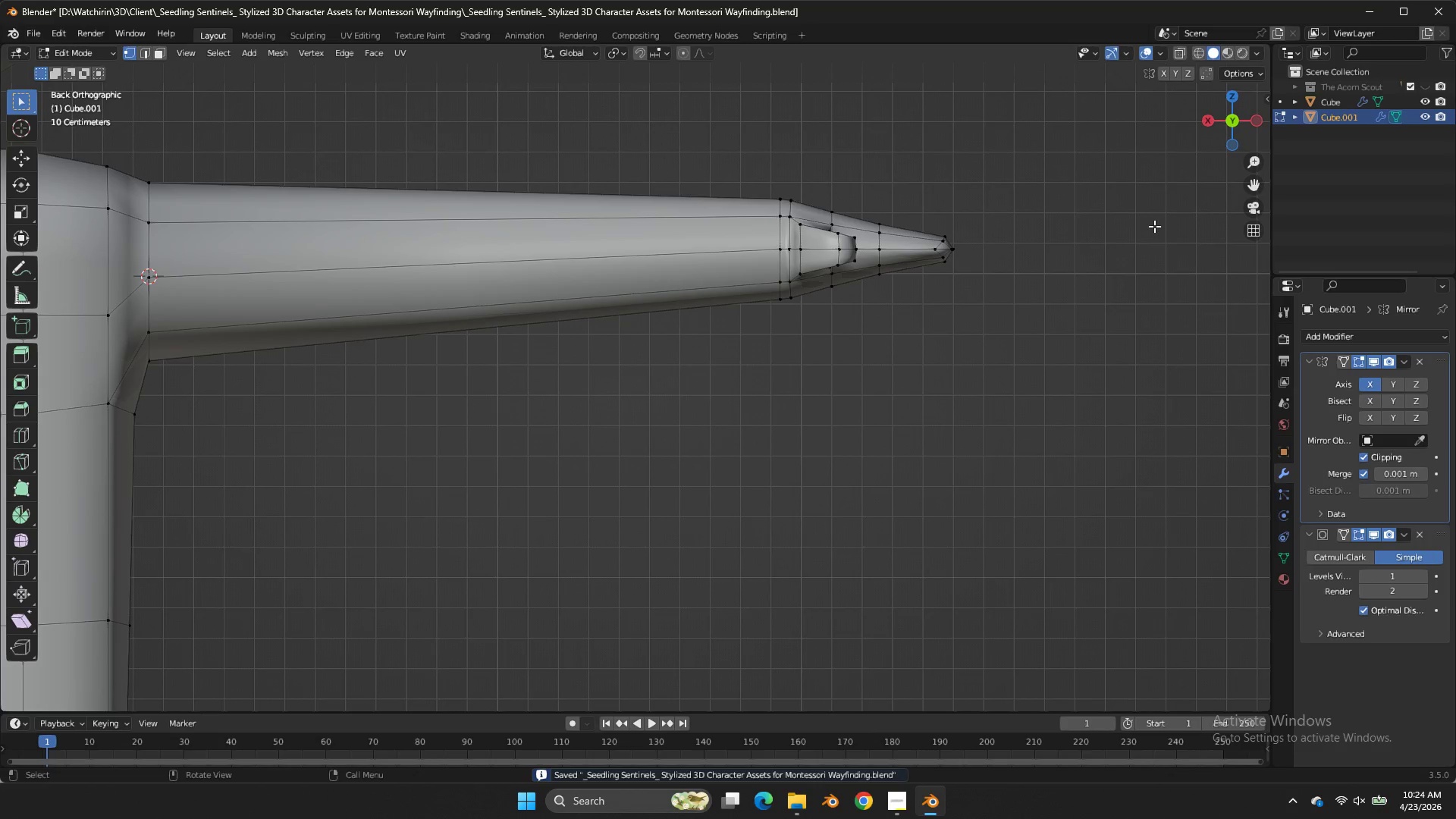 
left_click_drag(start_coordinate=[1153, 229], to_coordinate=[1153, 224])
 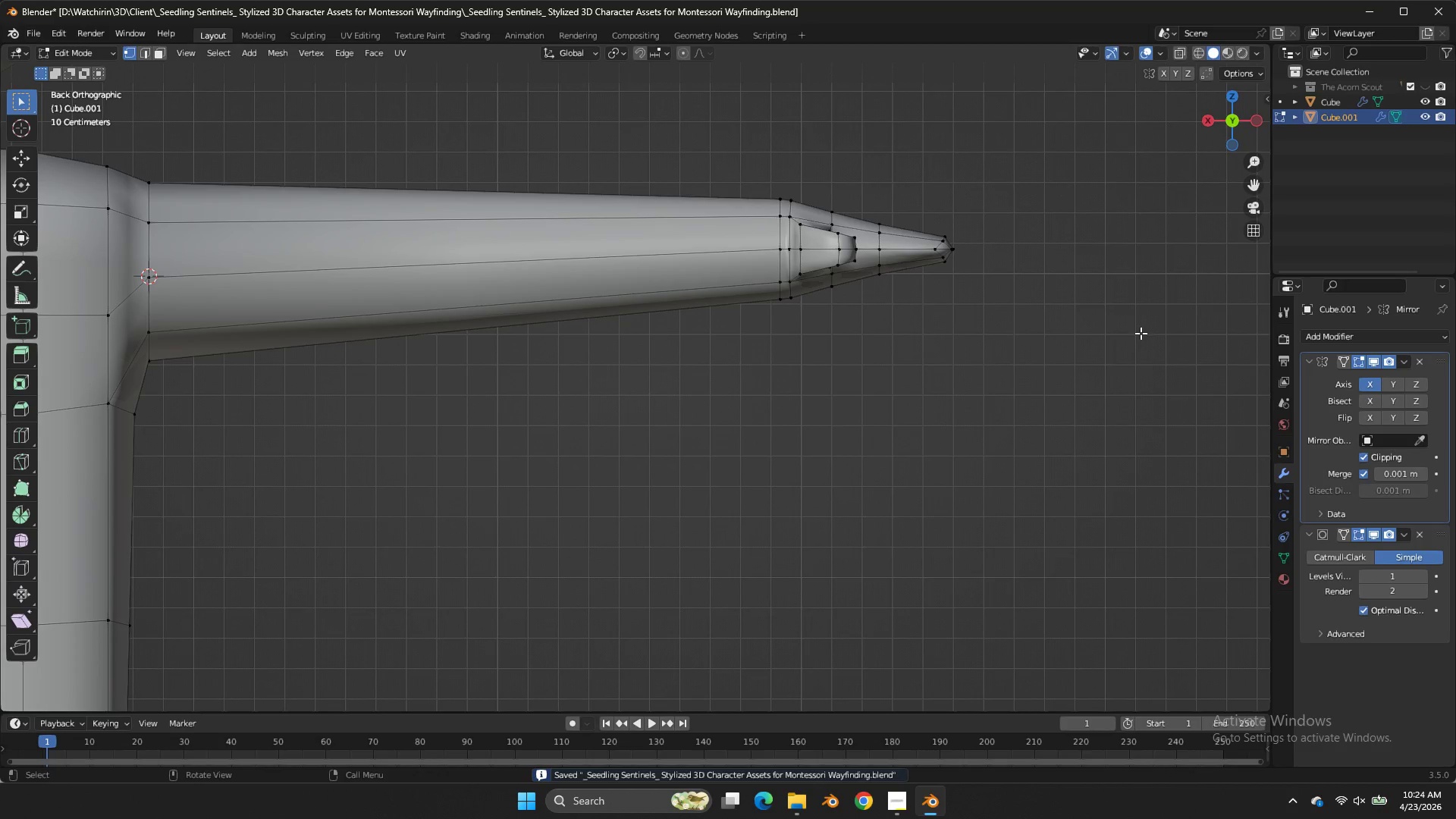 
double_click([1141, 333])
 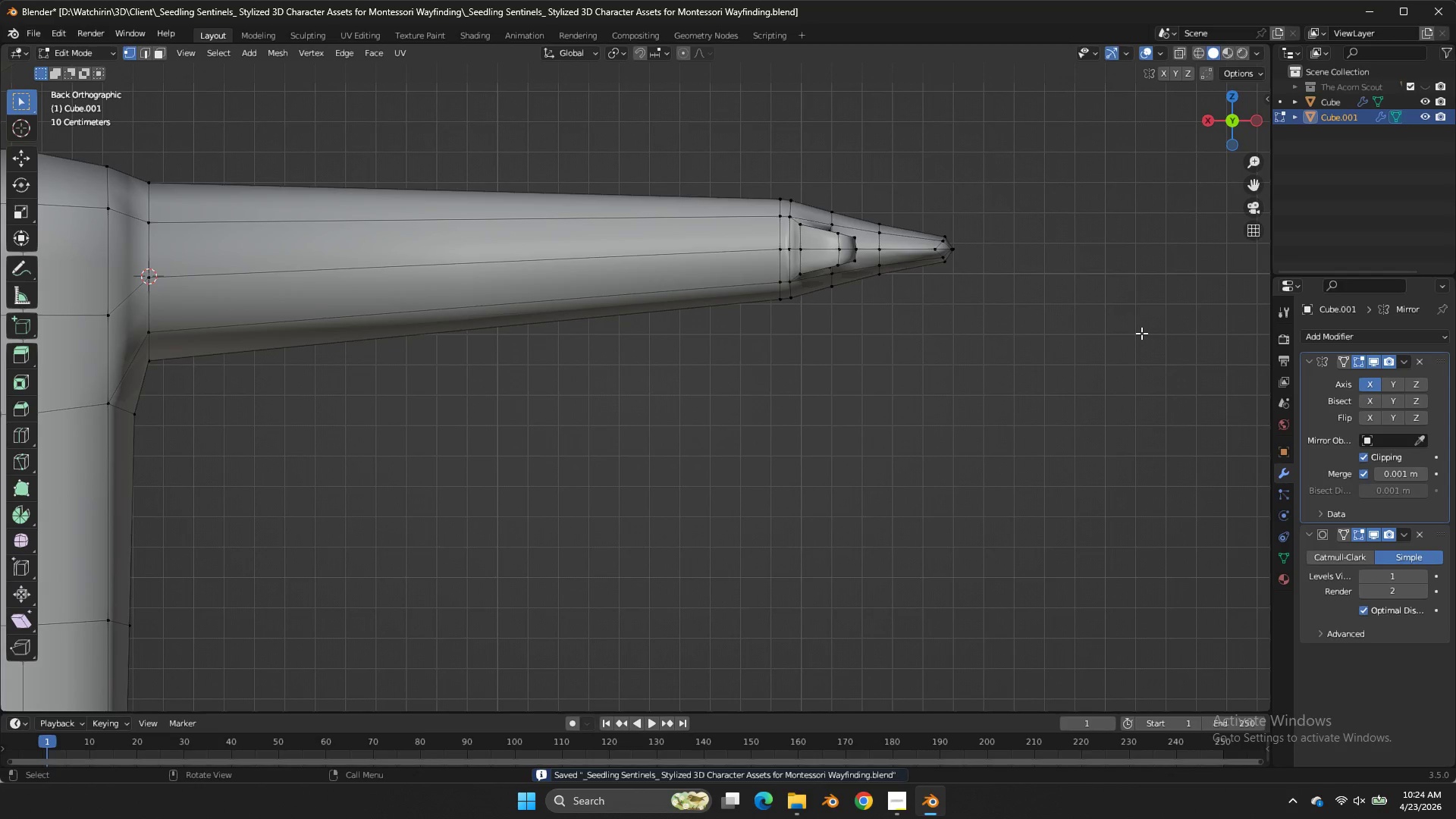 
triple_click([1141, 333])
 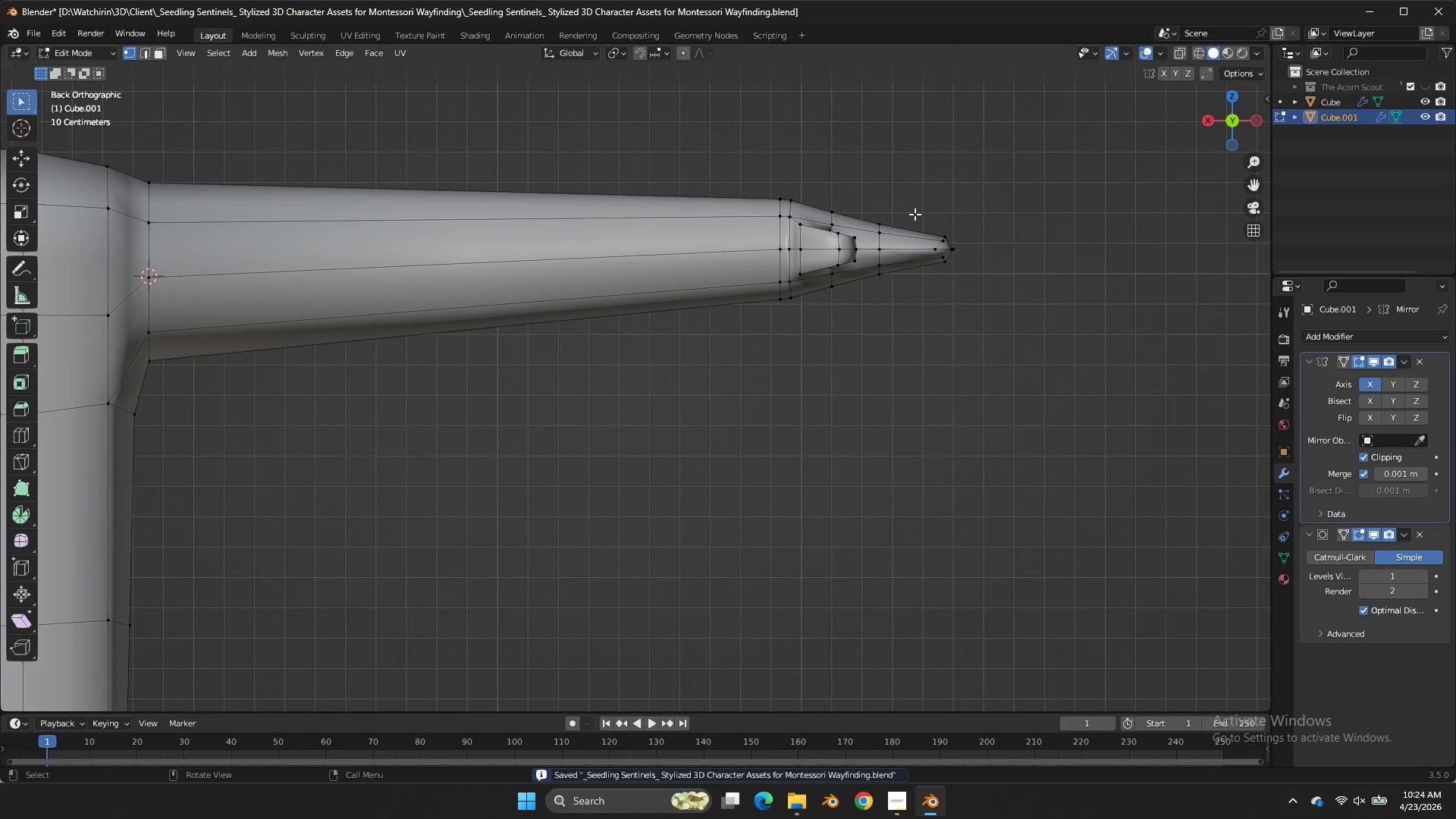 
triple_click([915, 214])
 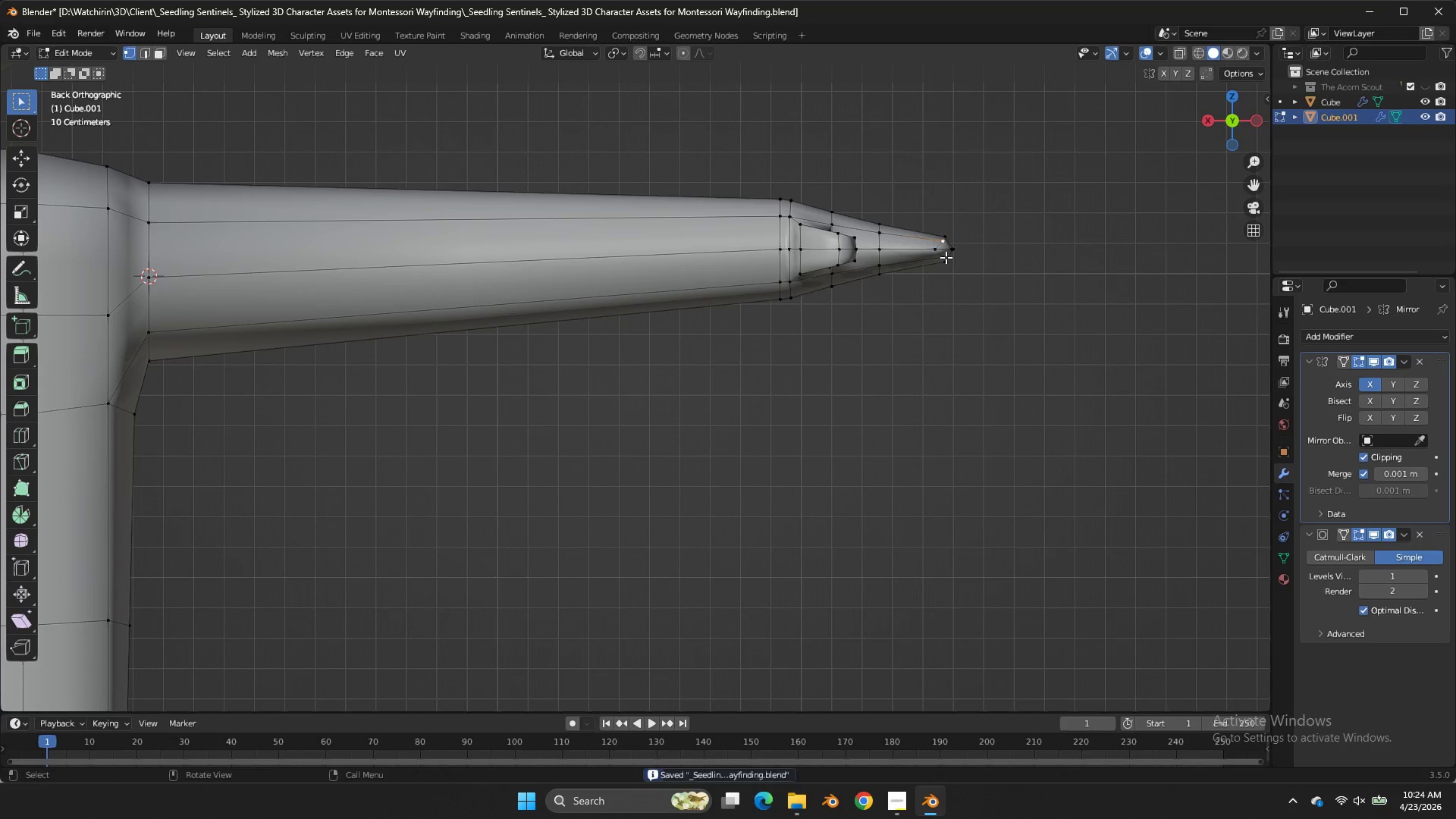 
right_click([946, 257])
 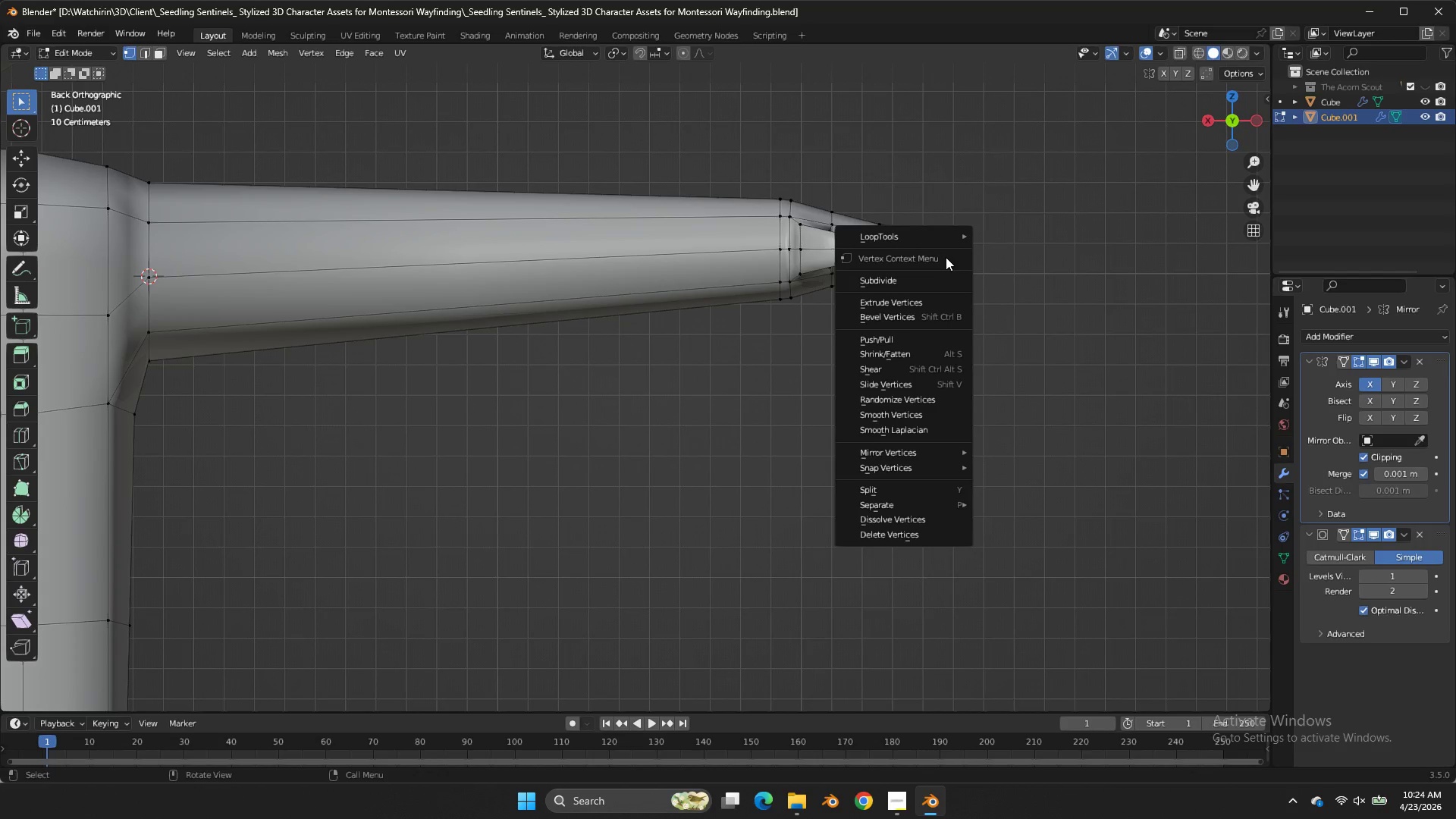 
double_click([946, 257])
 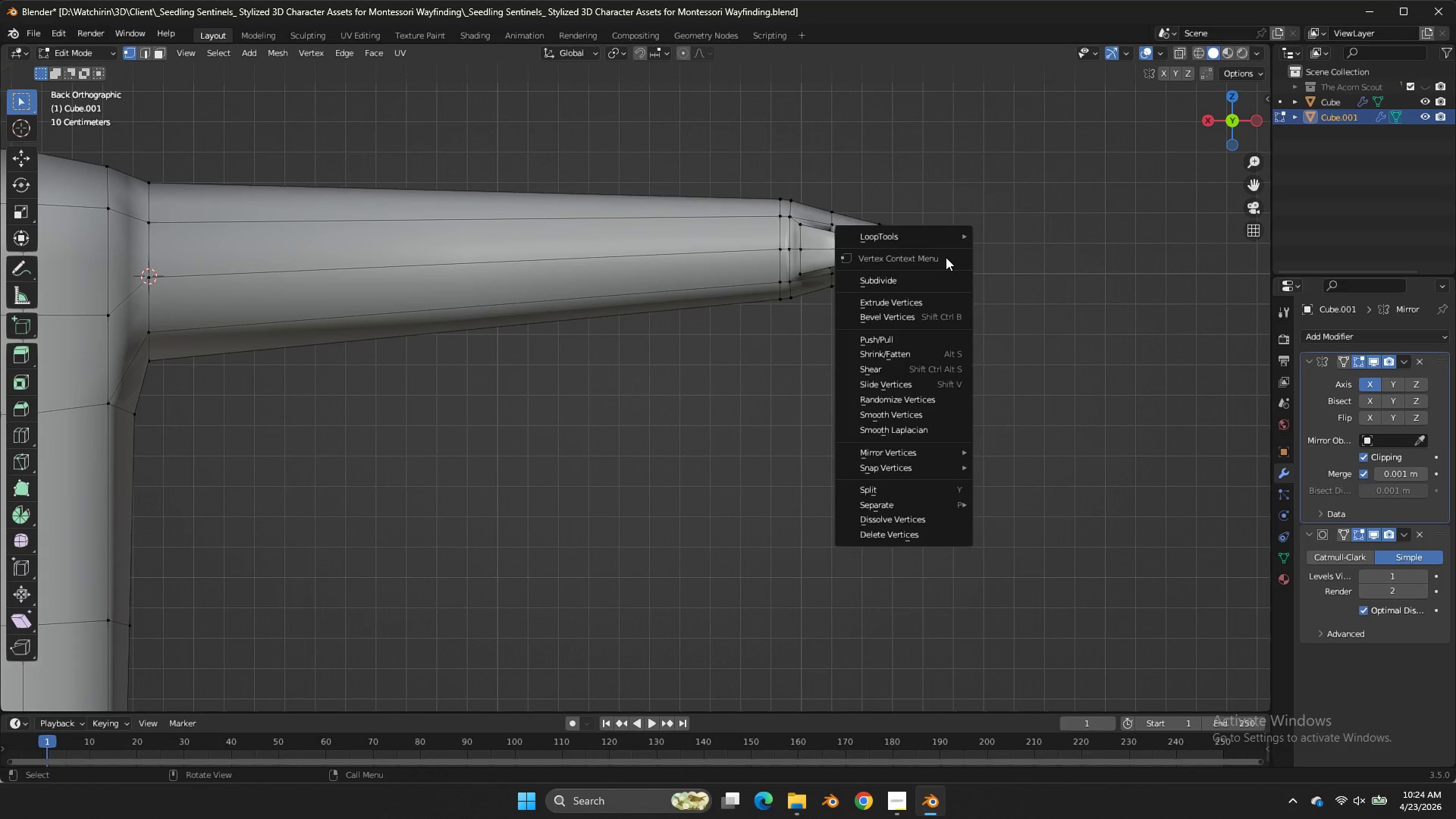 
left_click([946, 257])
 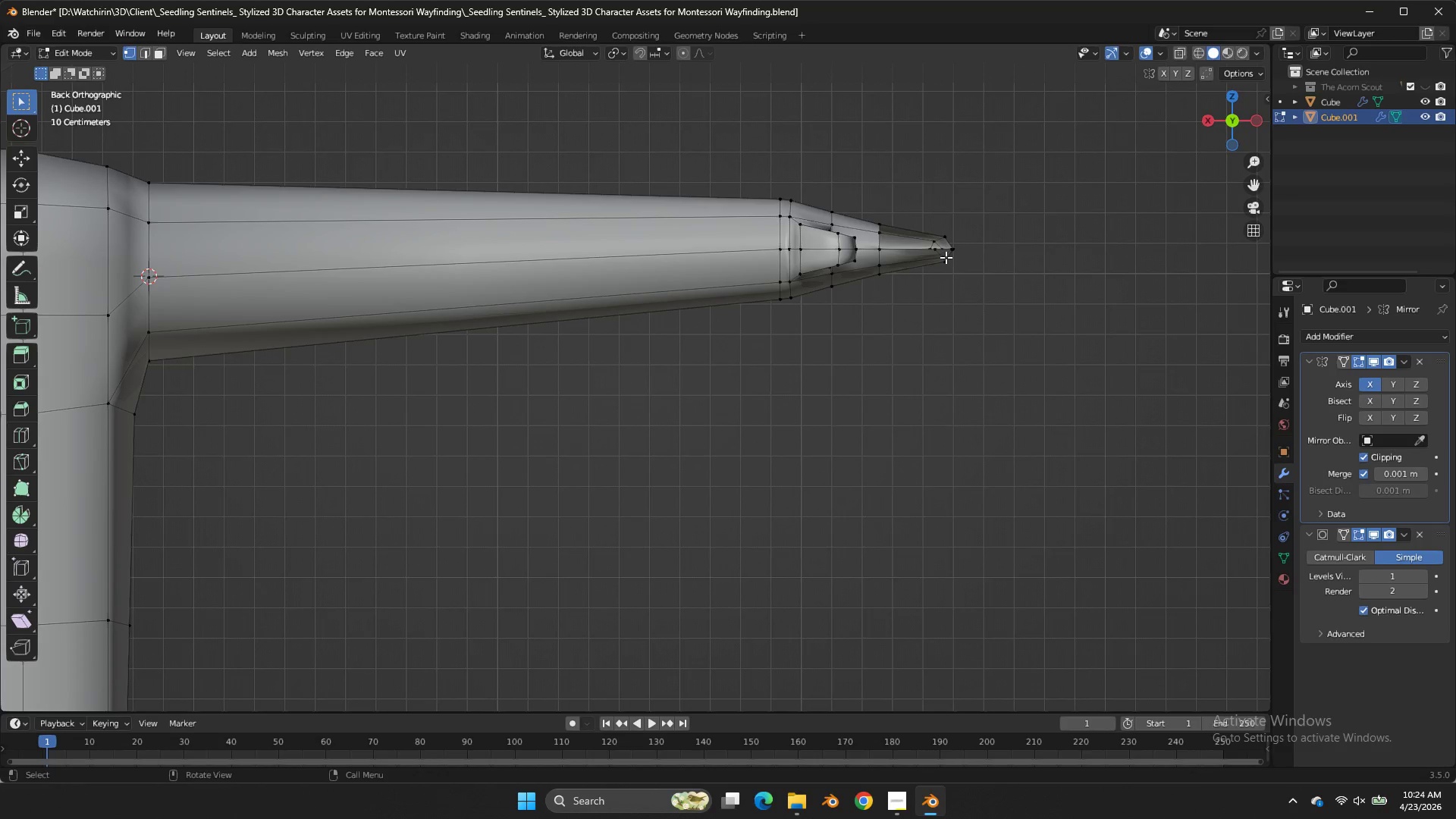 
scroll: coordinate [946, 257], scroll_direction: up, amount: 1.0
 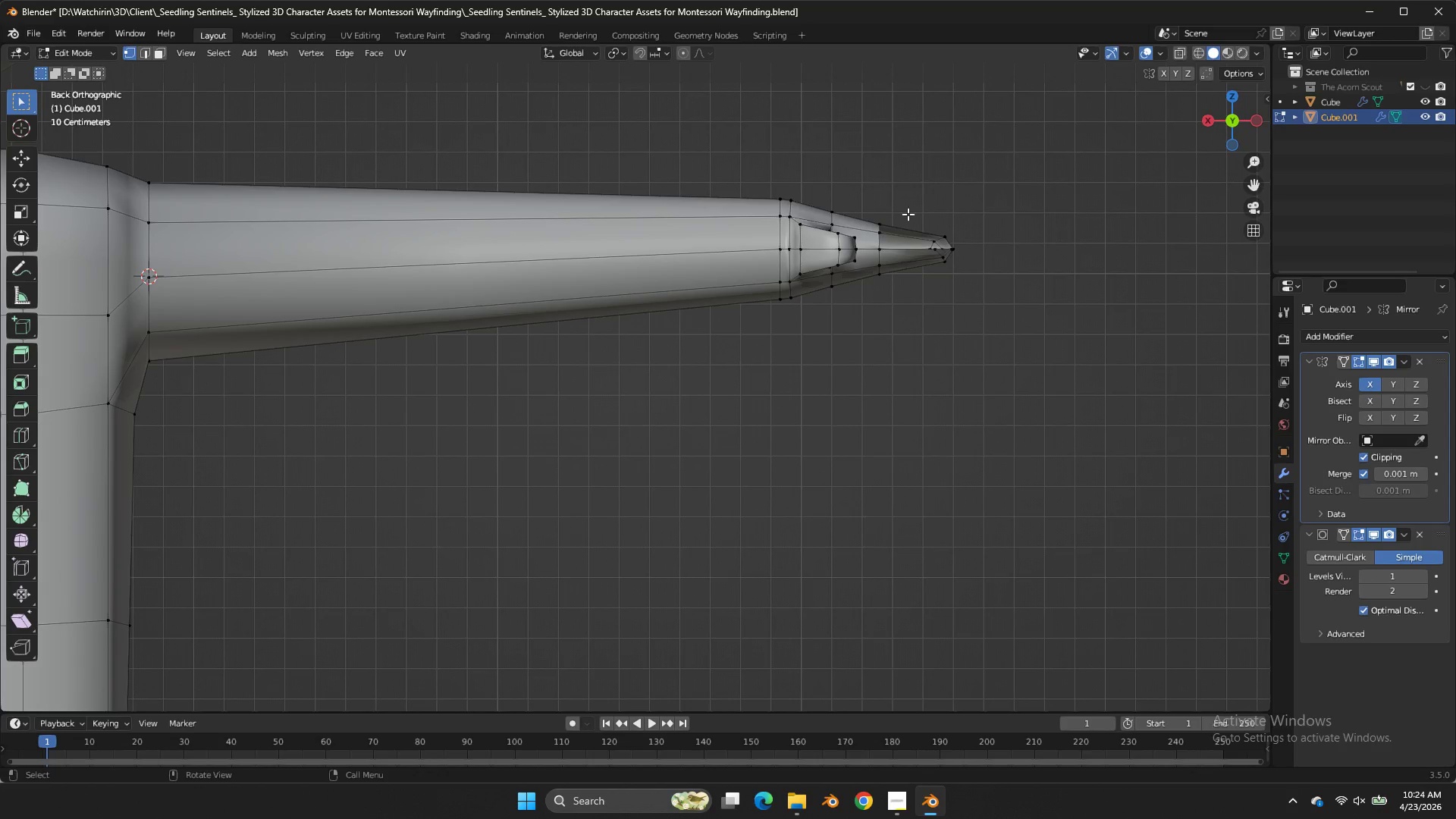 
left_click([952, 231])
 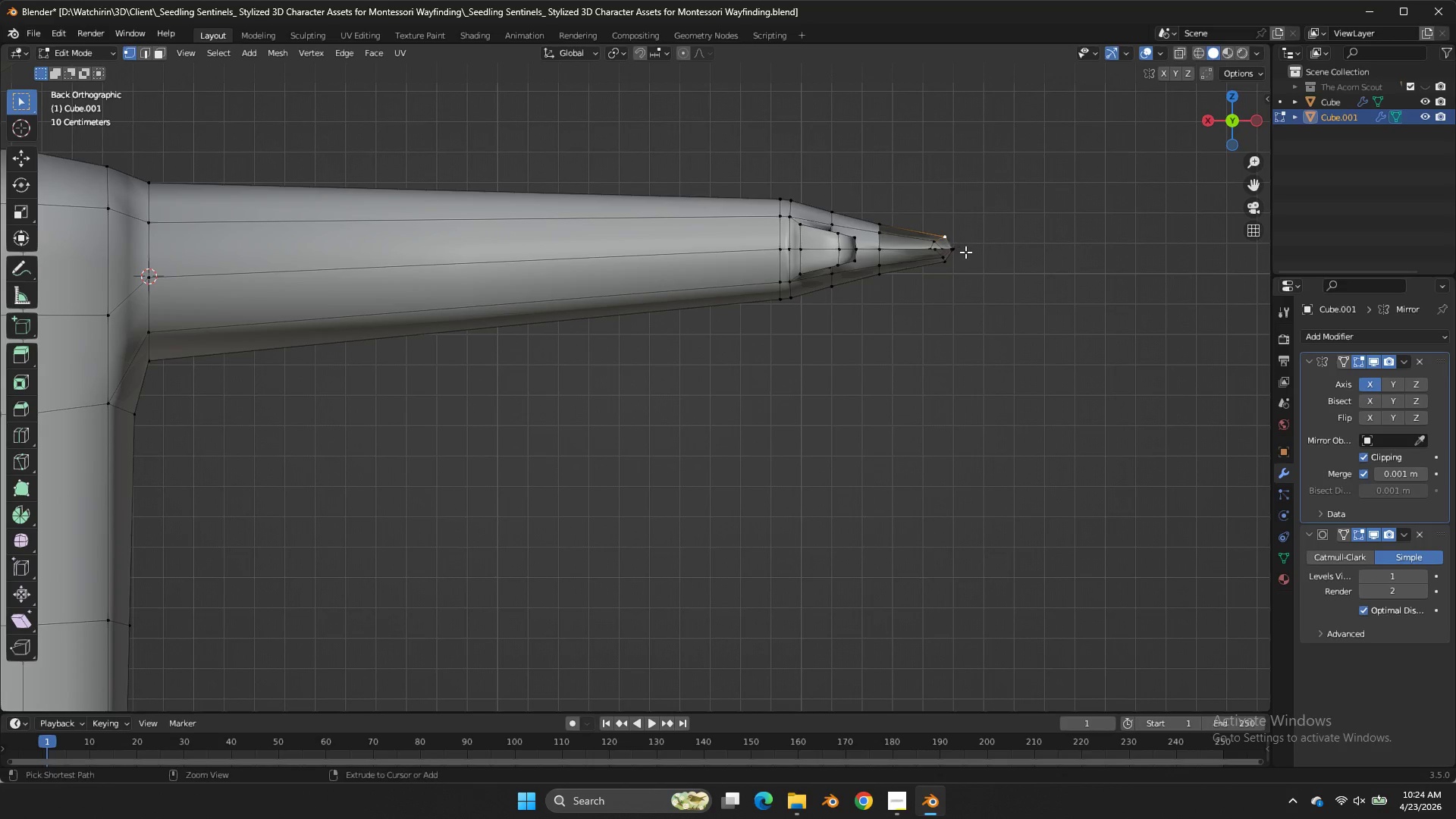 
key(Control+Z)
 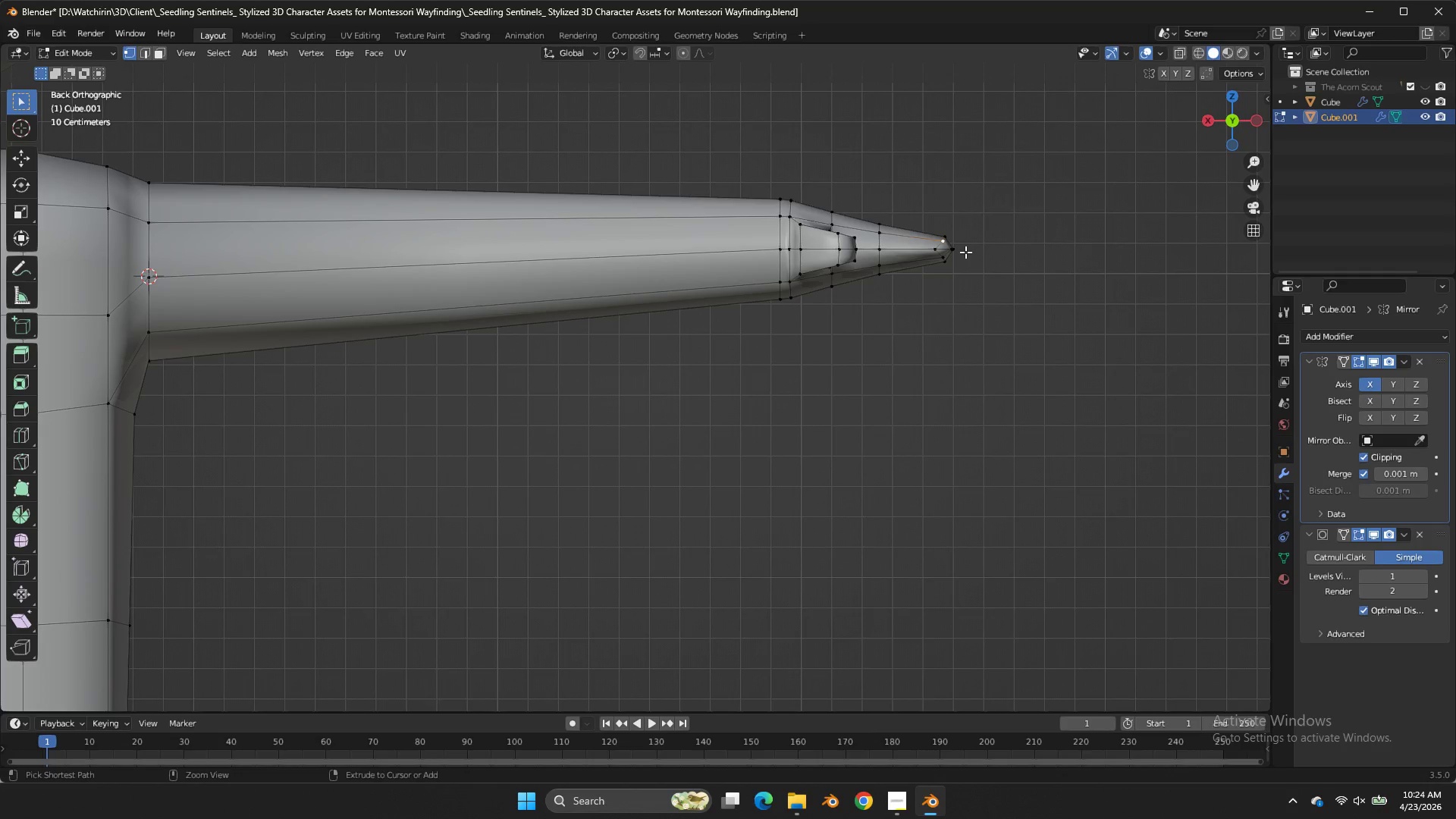 
key(Control+Z)
 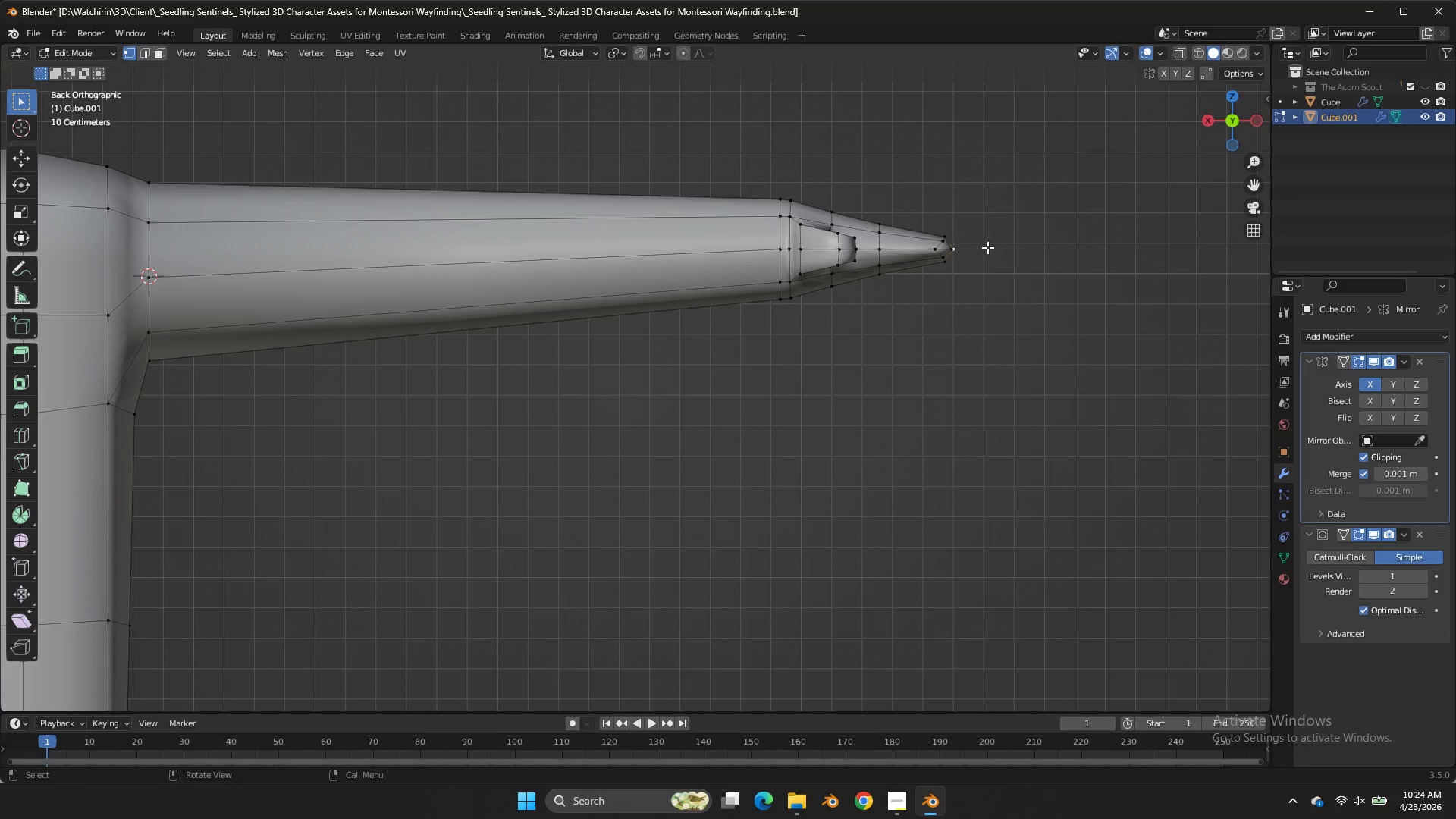 
double_click([987, 247])
 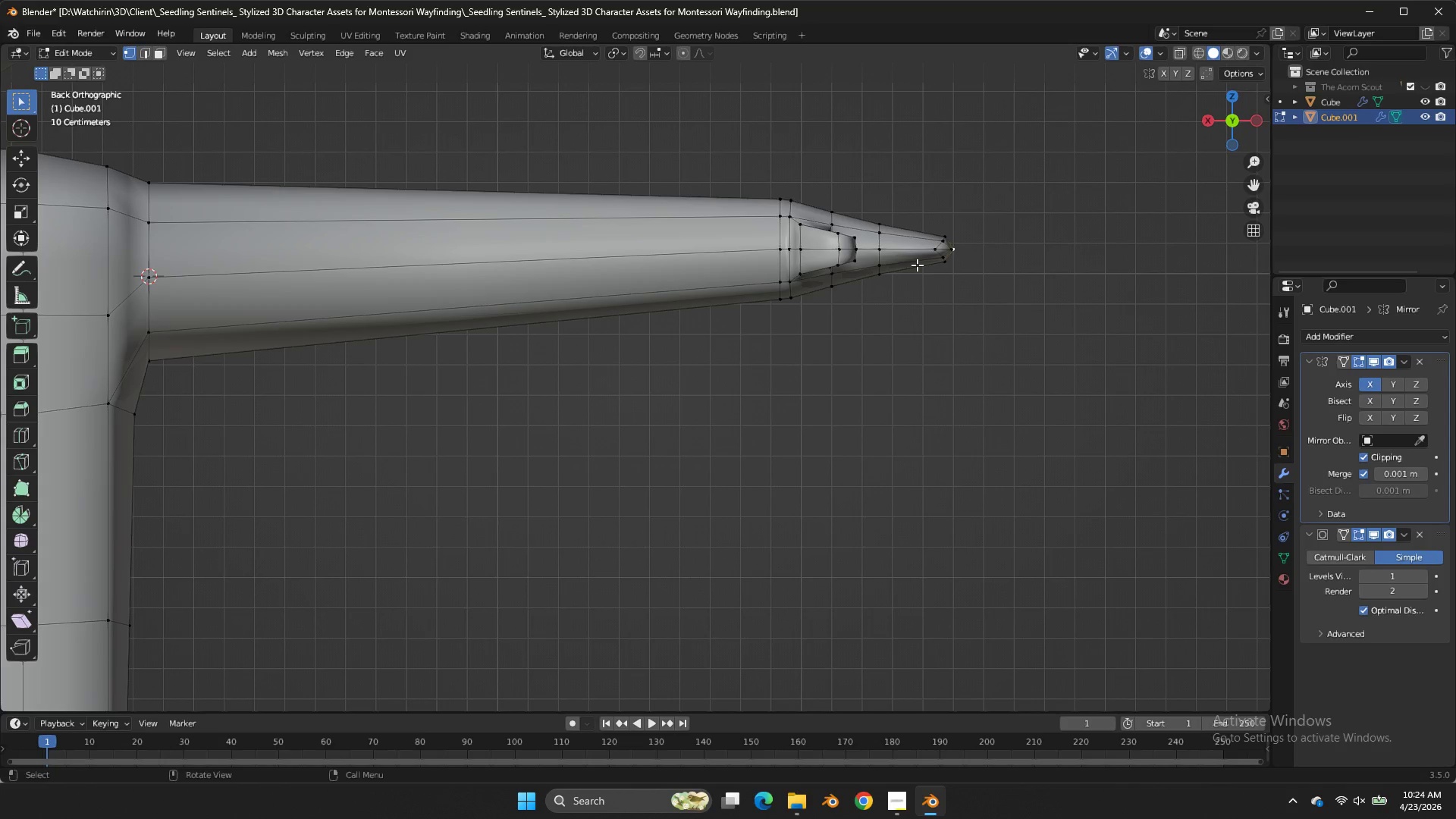 
triple_click([917, 265])
 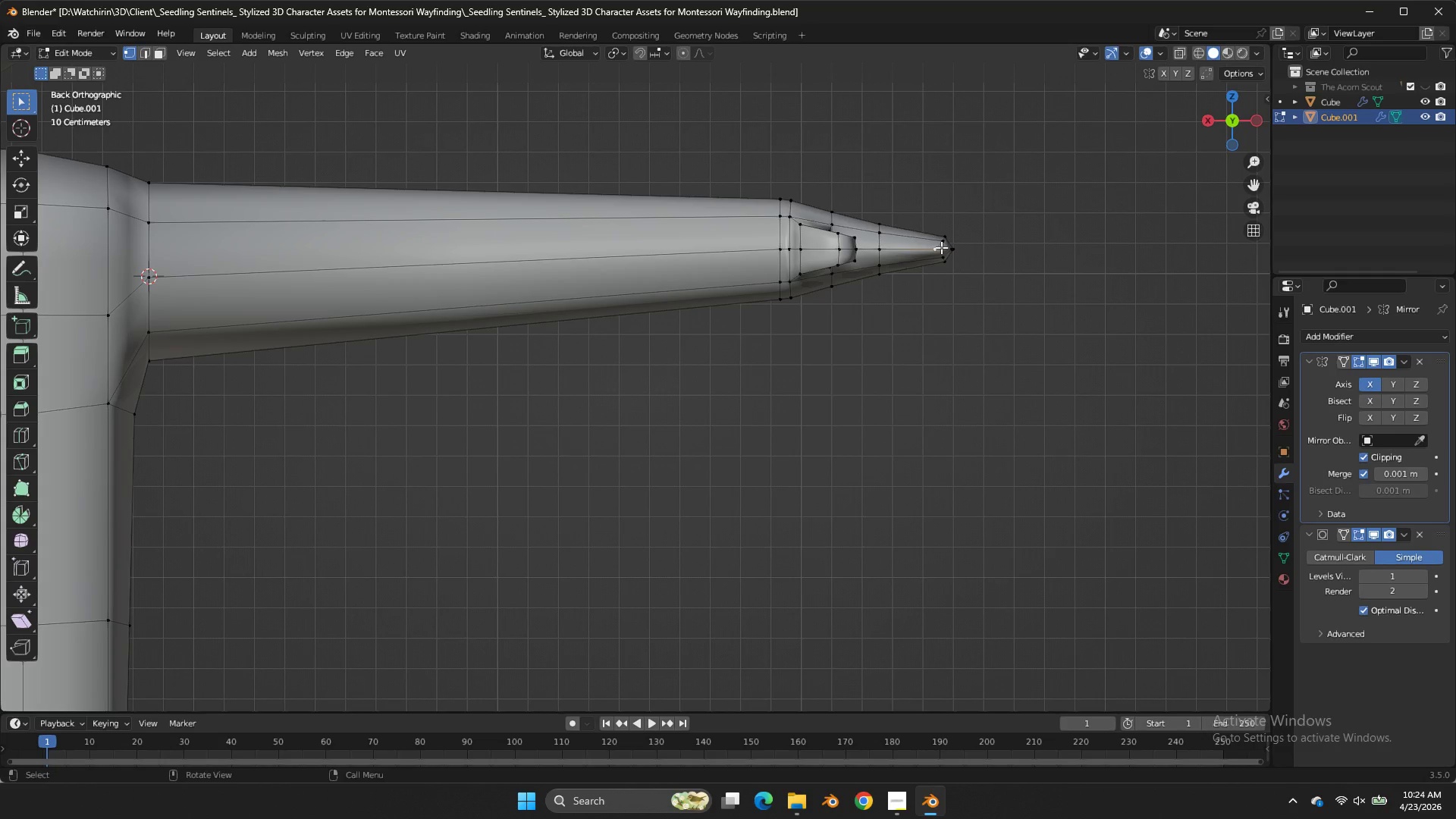 
triple_click([941, 247])
 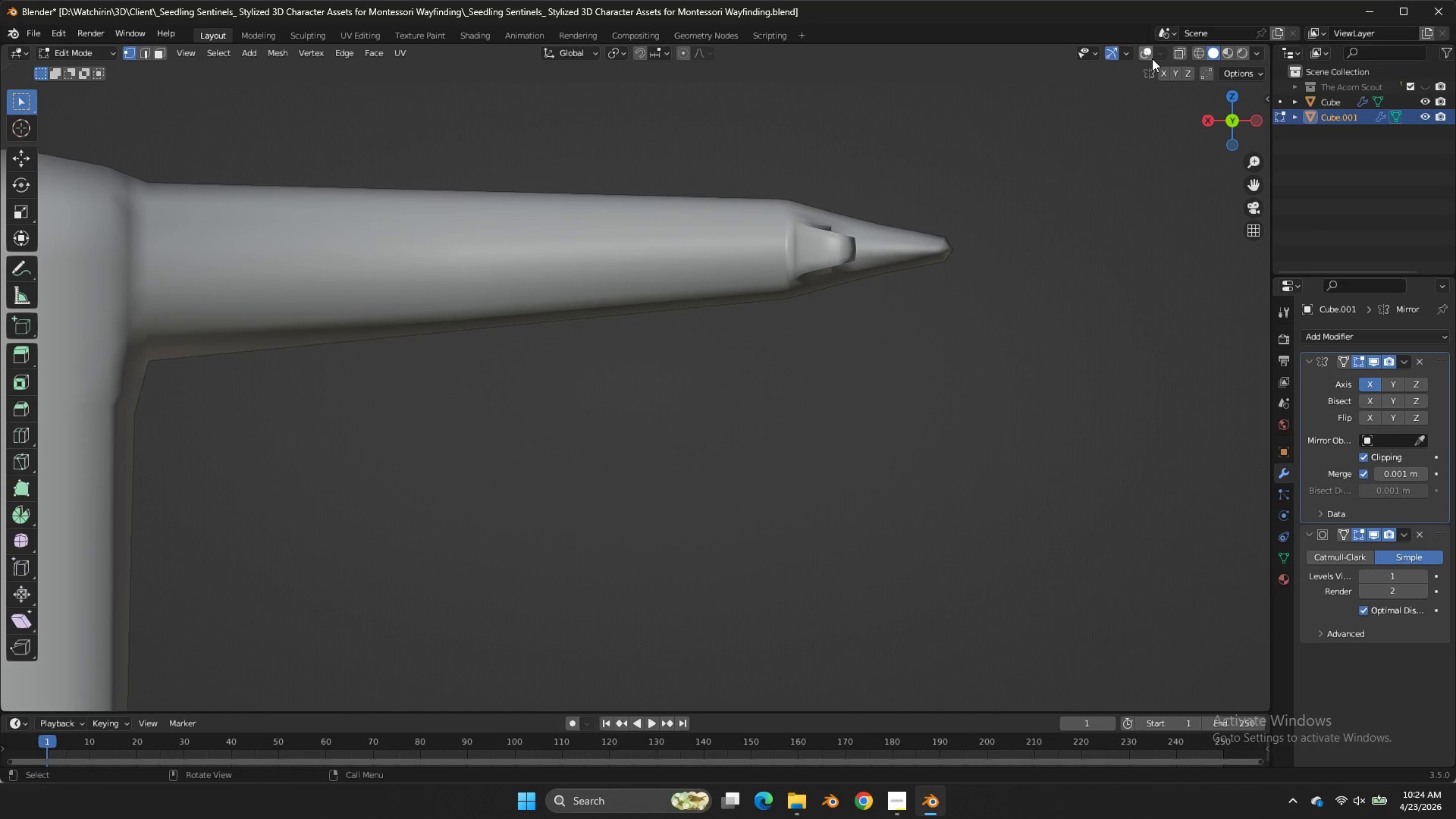 
double_click([1155, 57])
 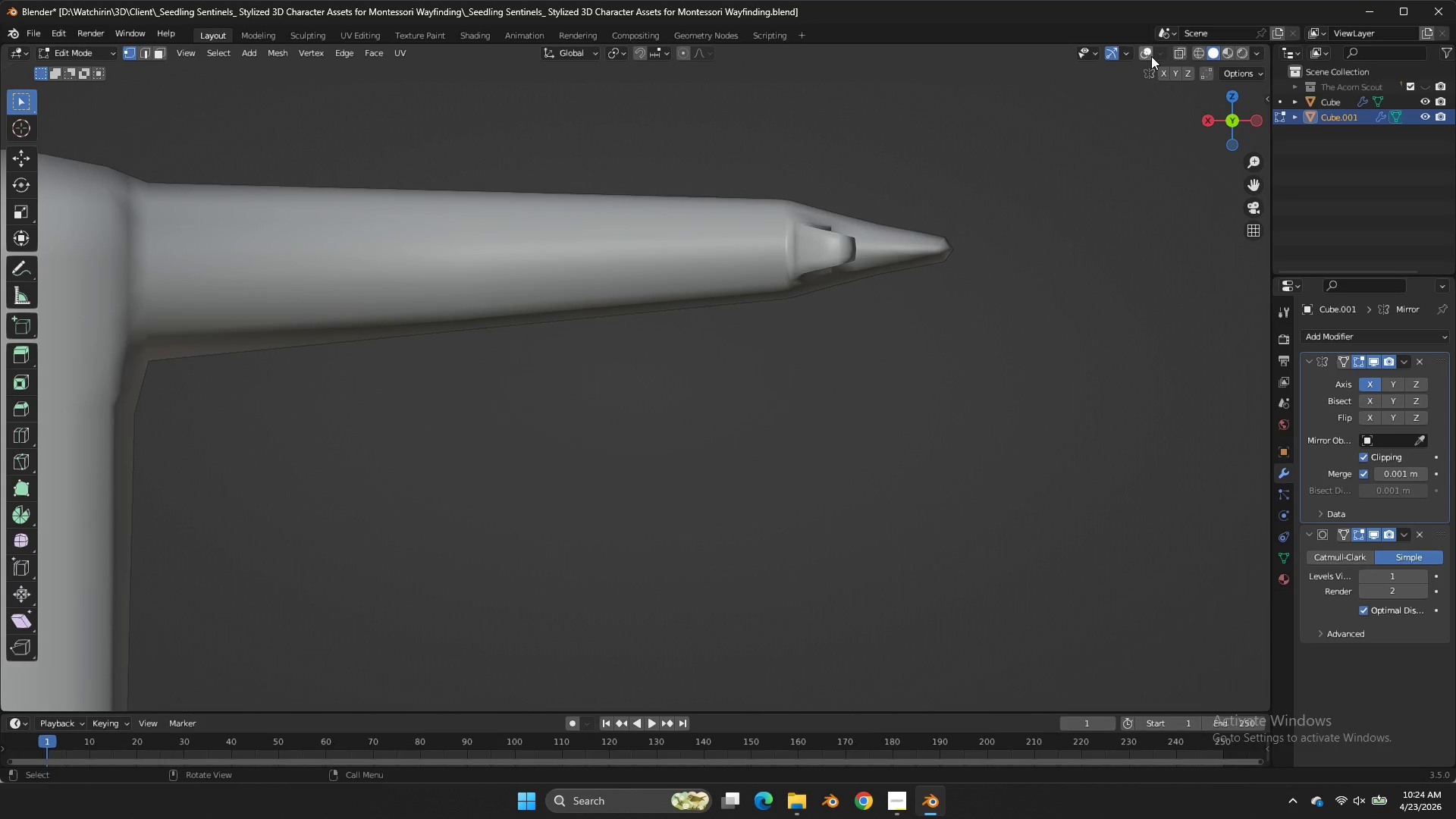 
double_click([1151, 56])
 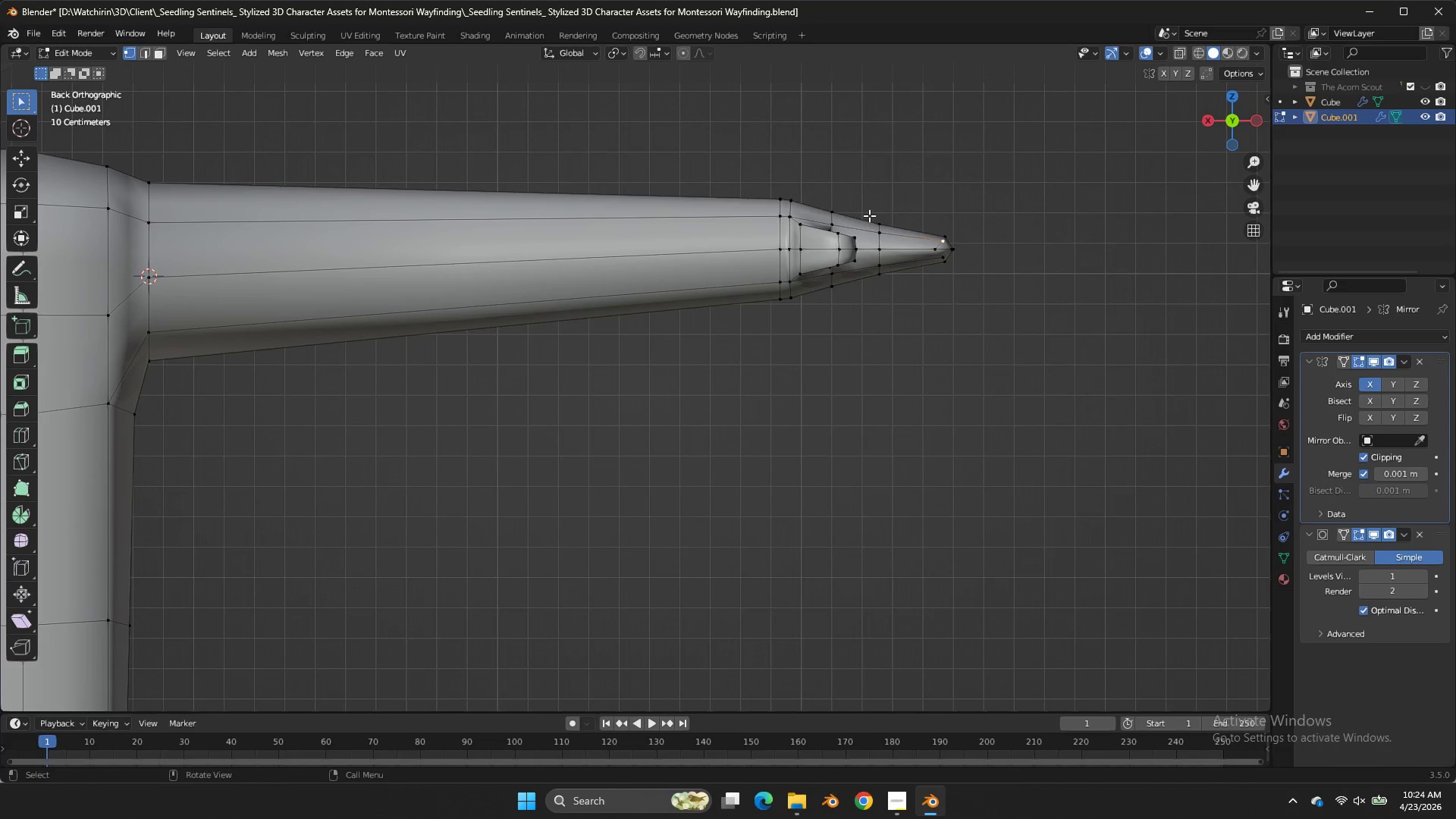 
left_click([868, 215])
 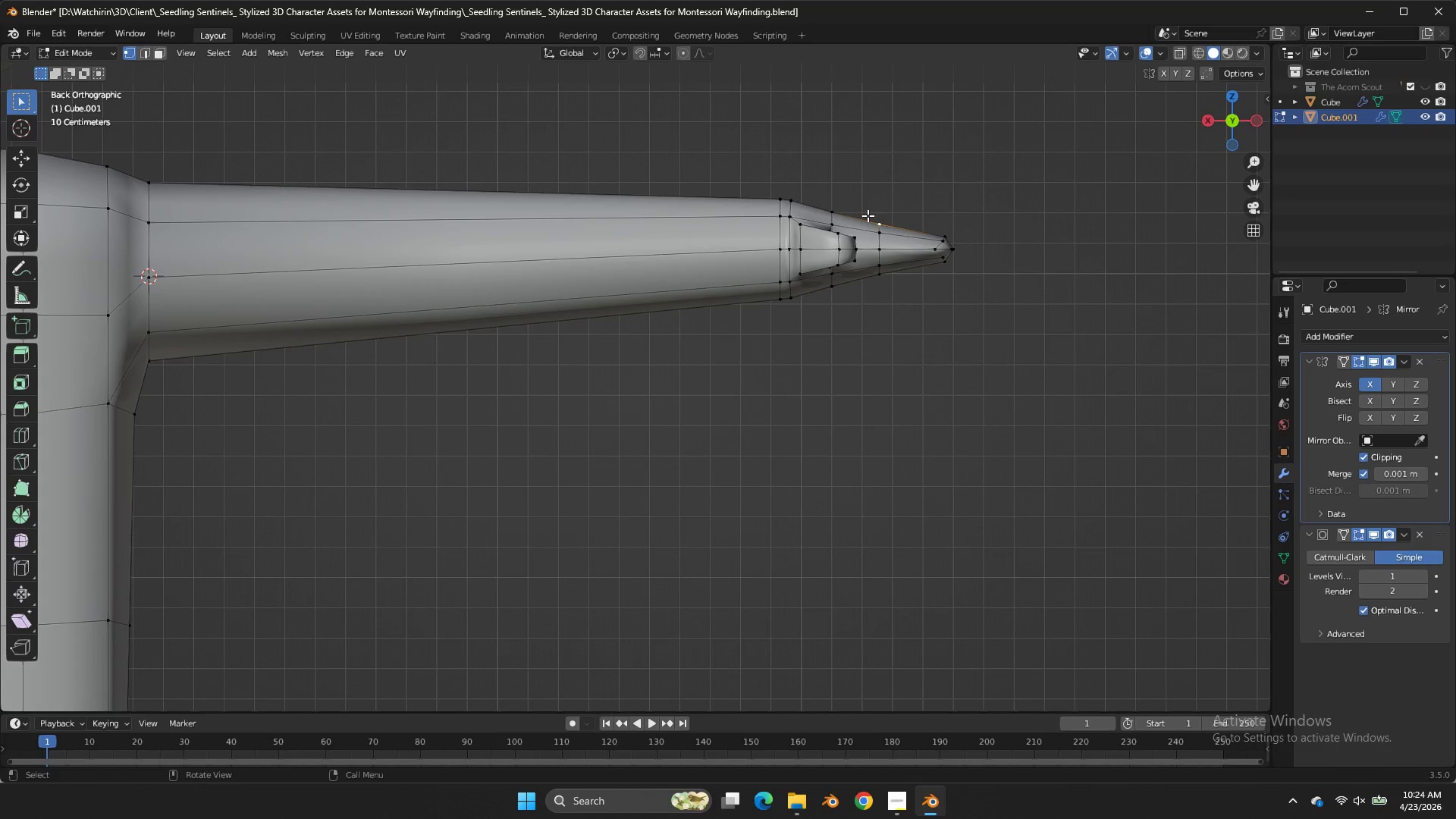 
key(Control+S)
 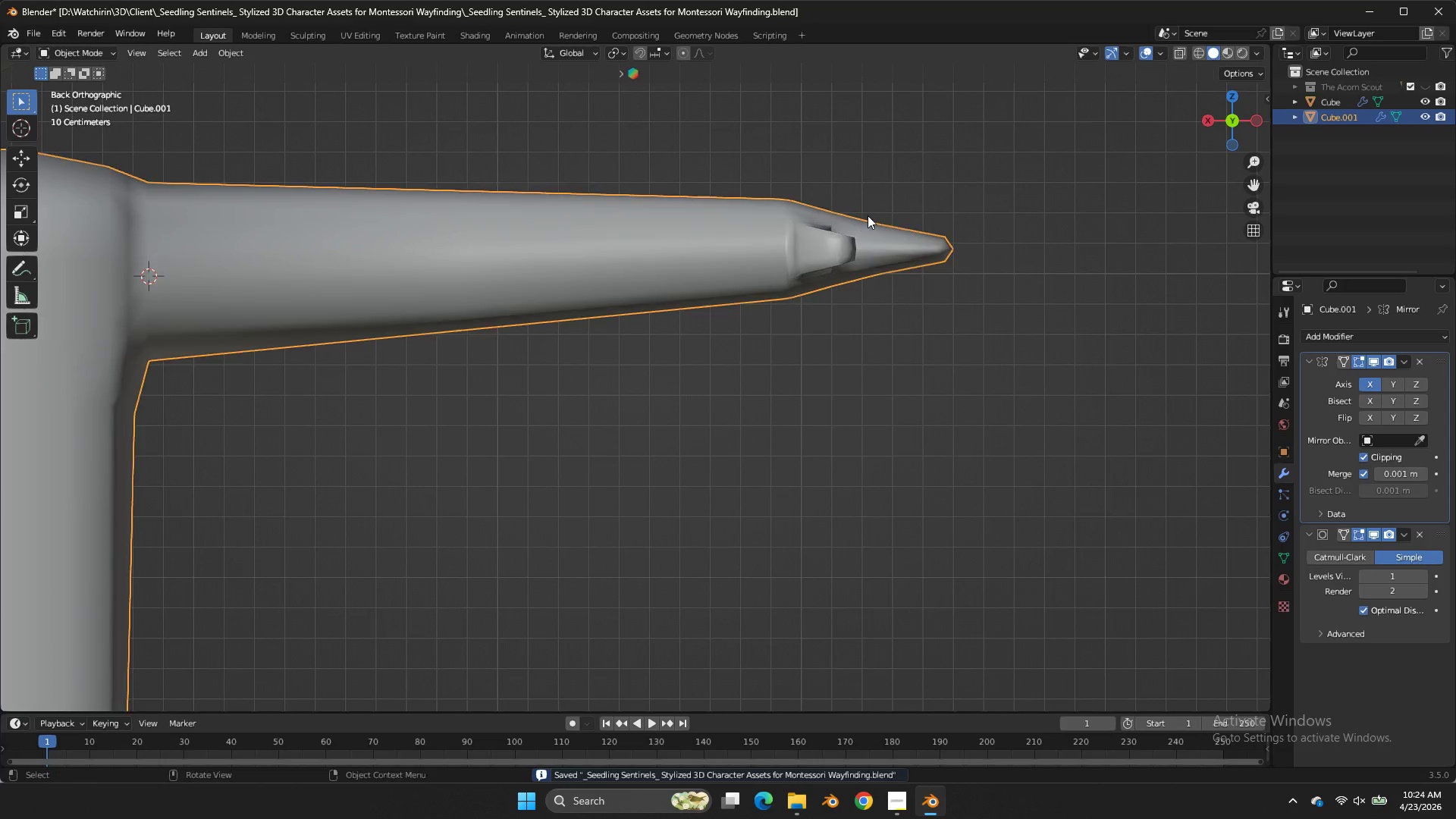 
key(Tab)
 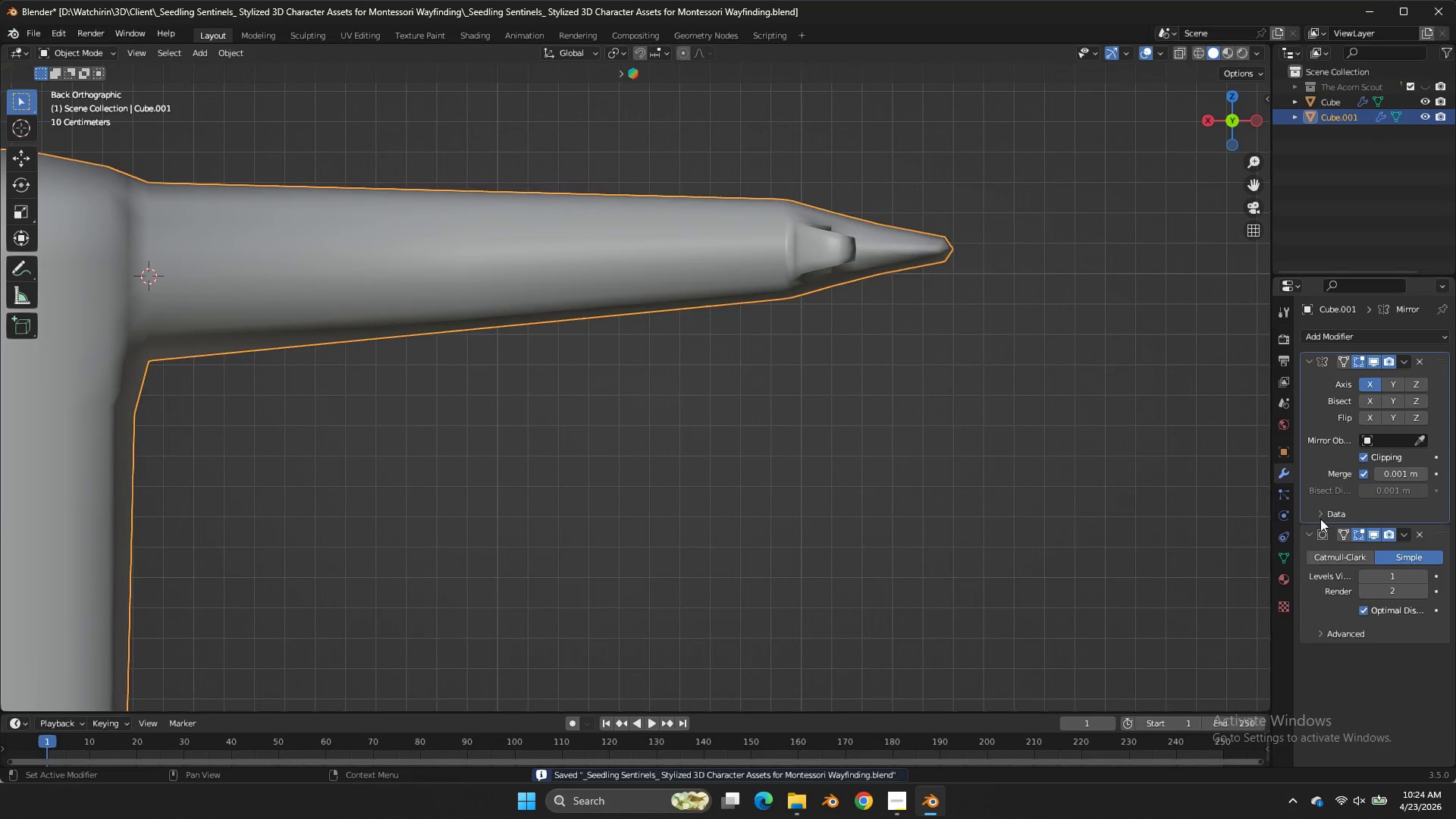 
key(Tab)
 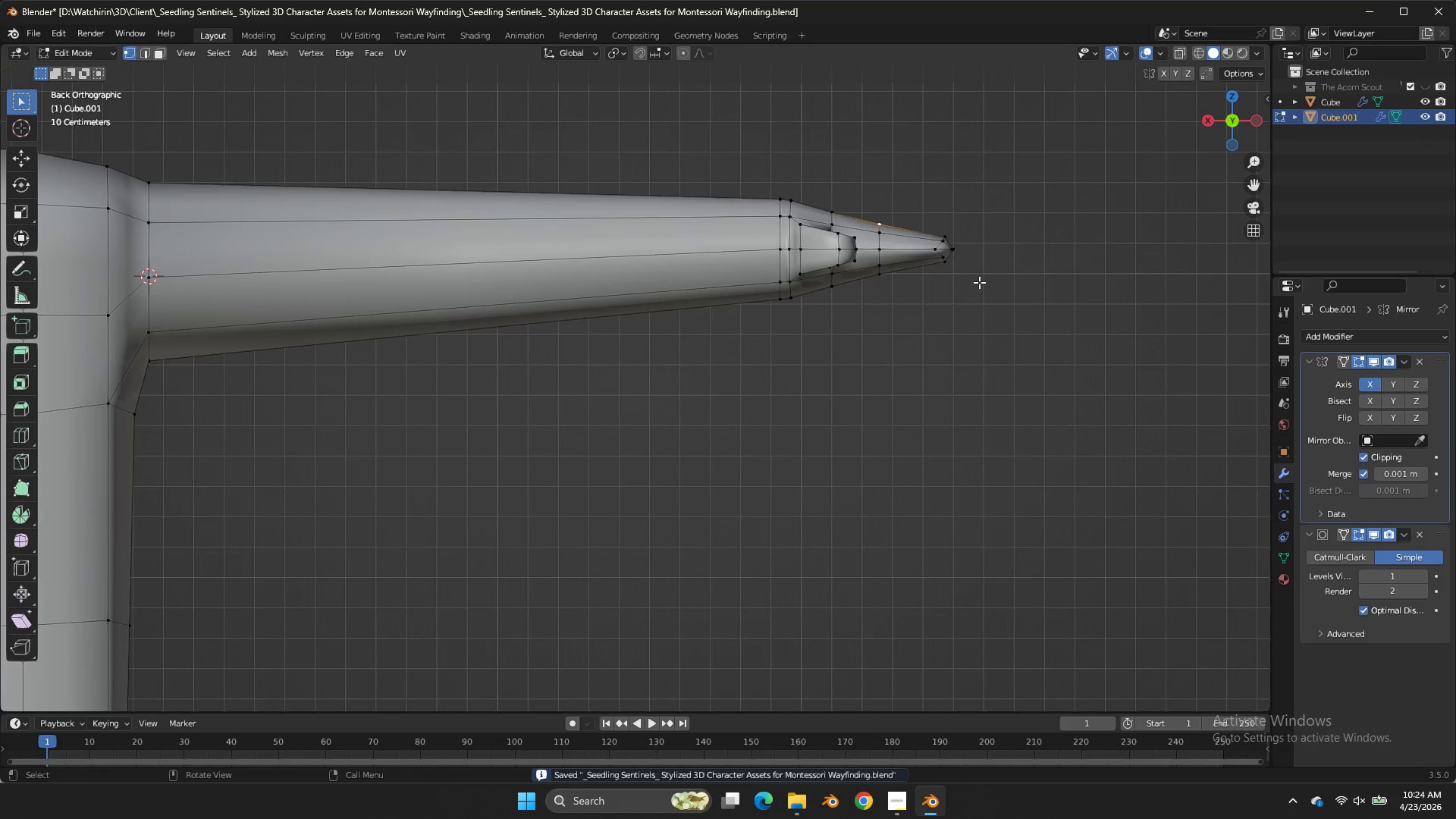 
key(Tab)
 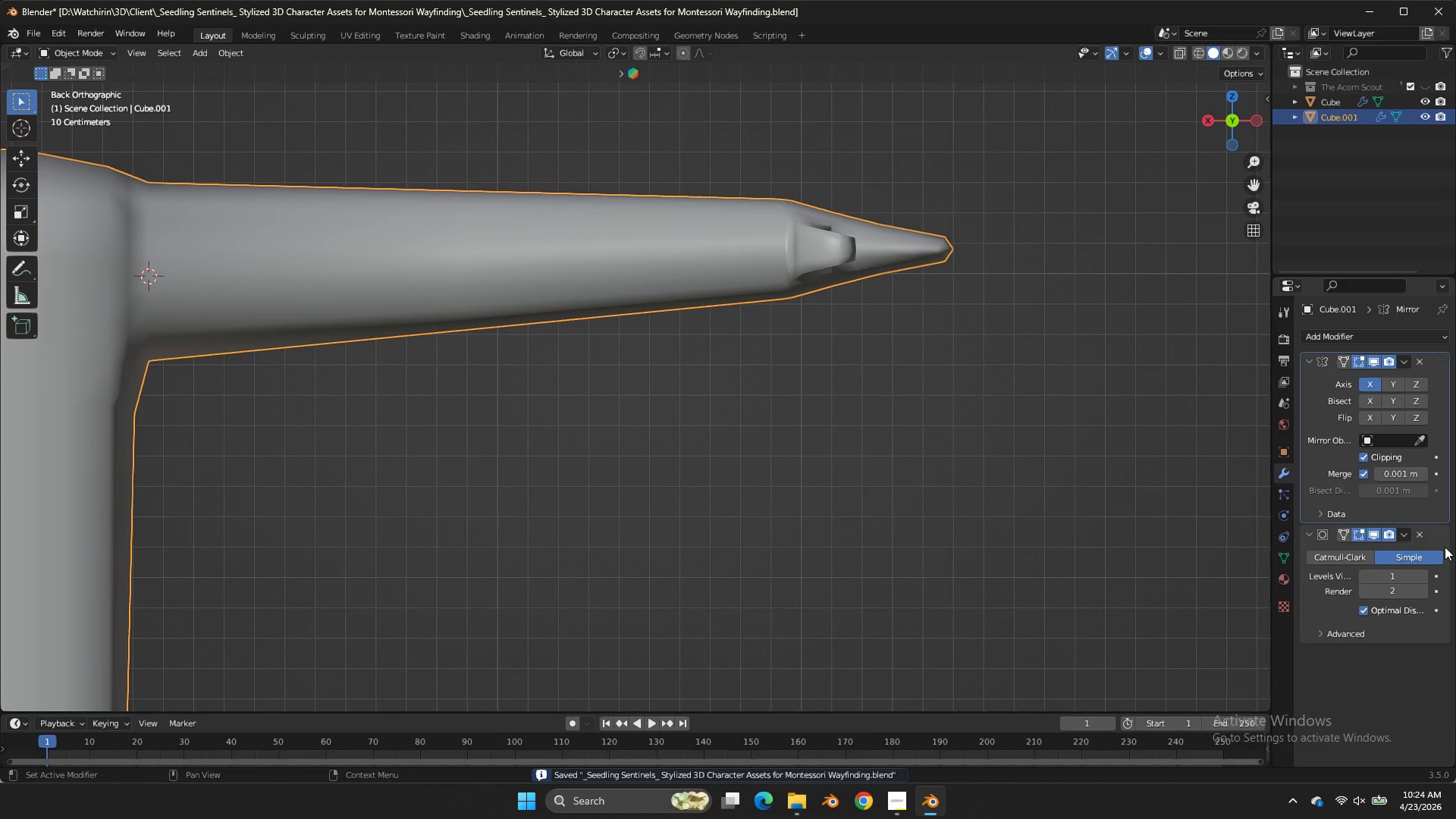 
left_click([1425, 573])
 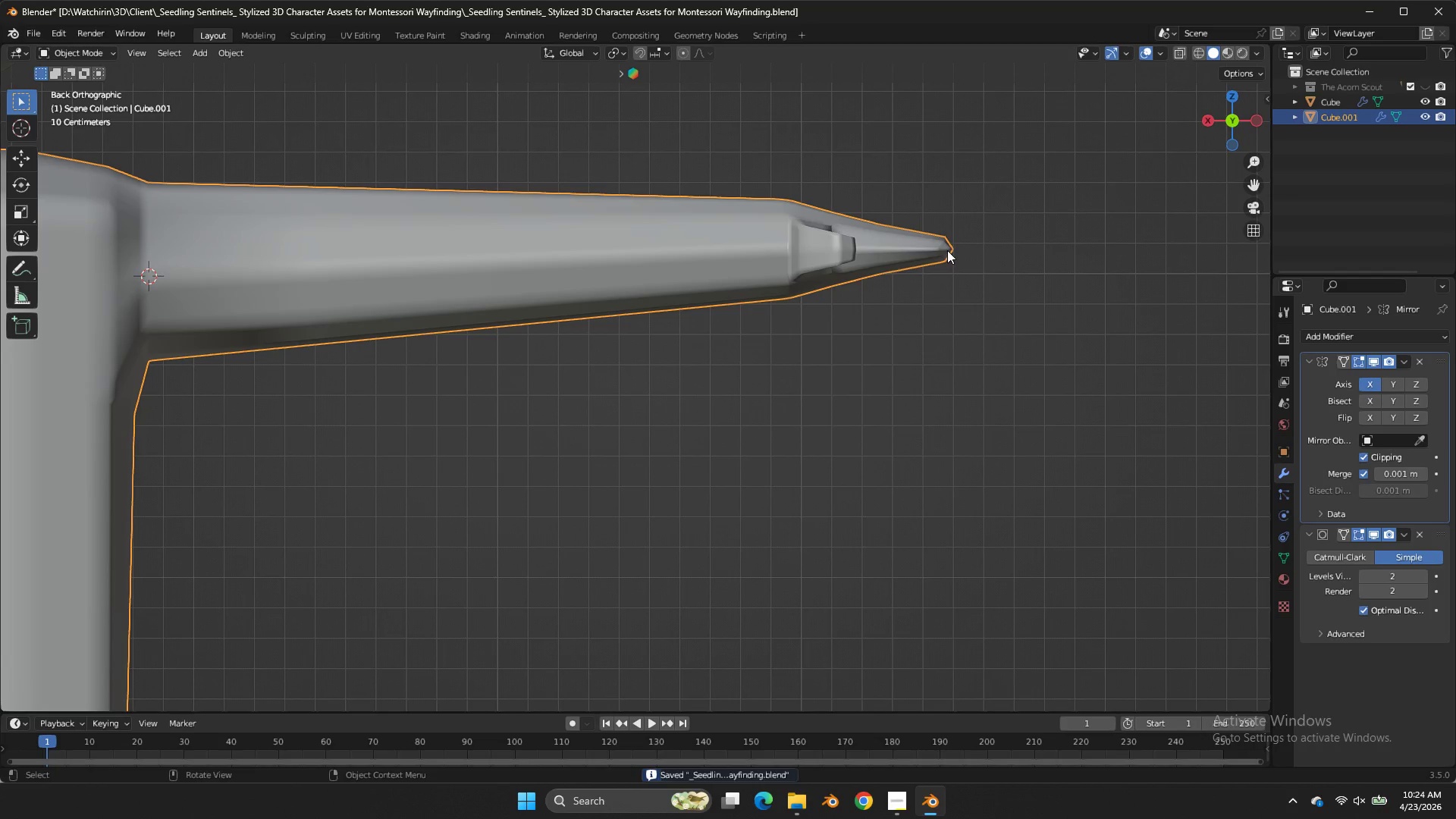 
left_click([880, 233])
 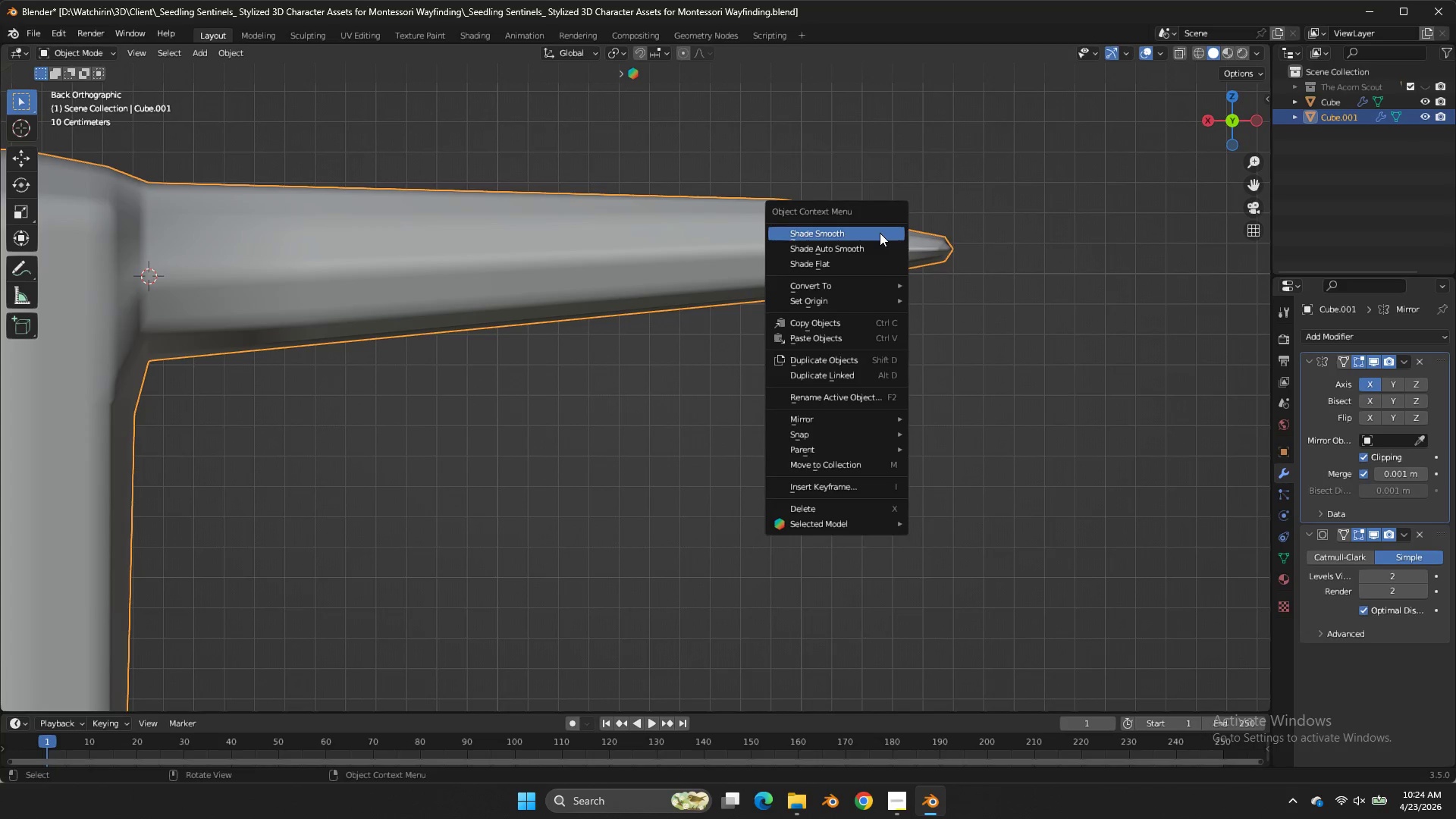 
right_click([880, 233])
 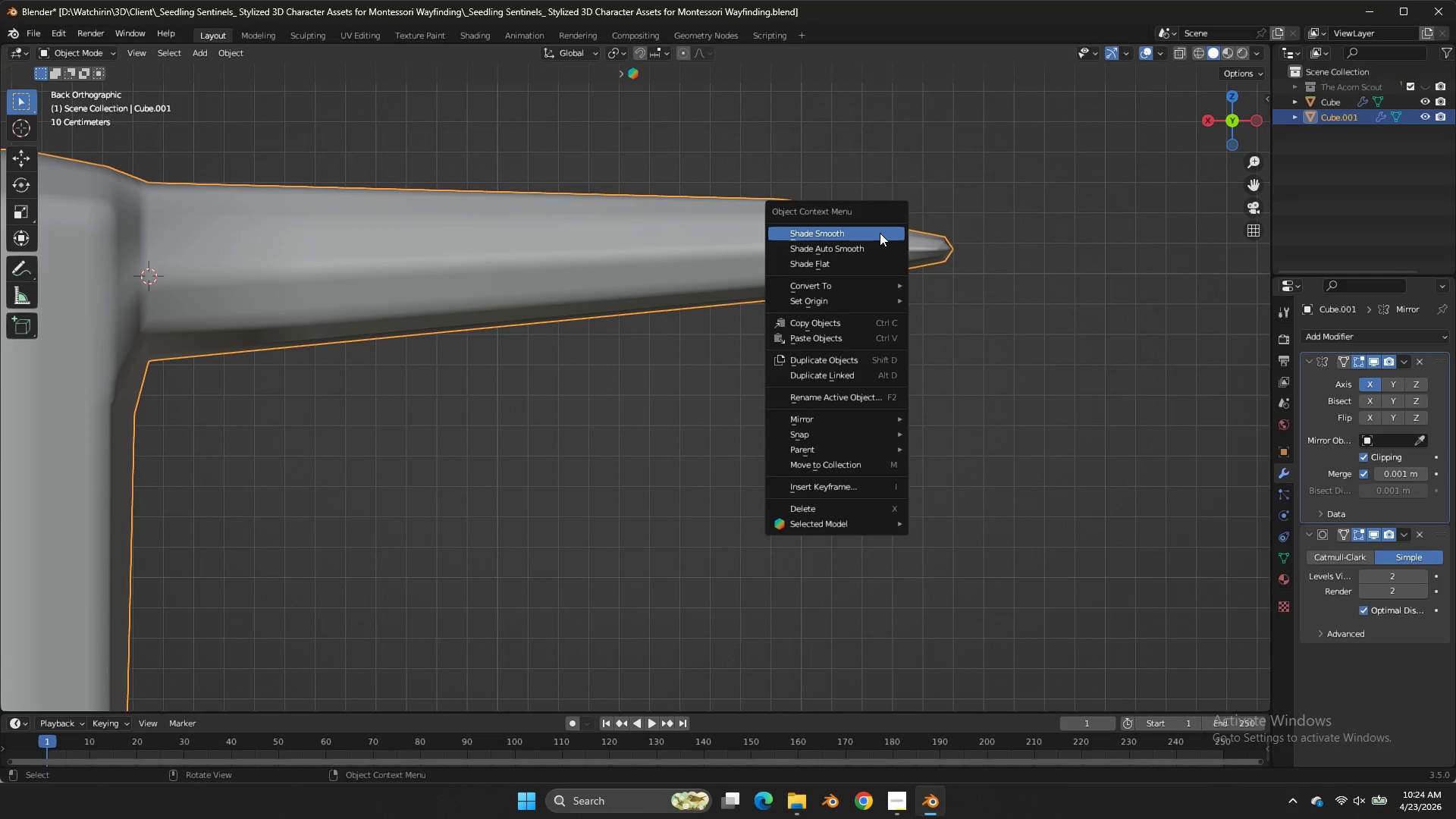 
left_click([880, 233])
 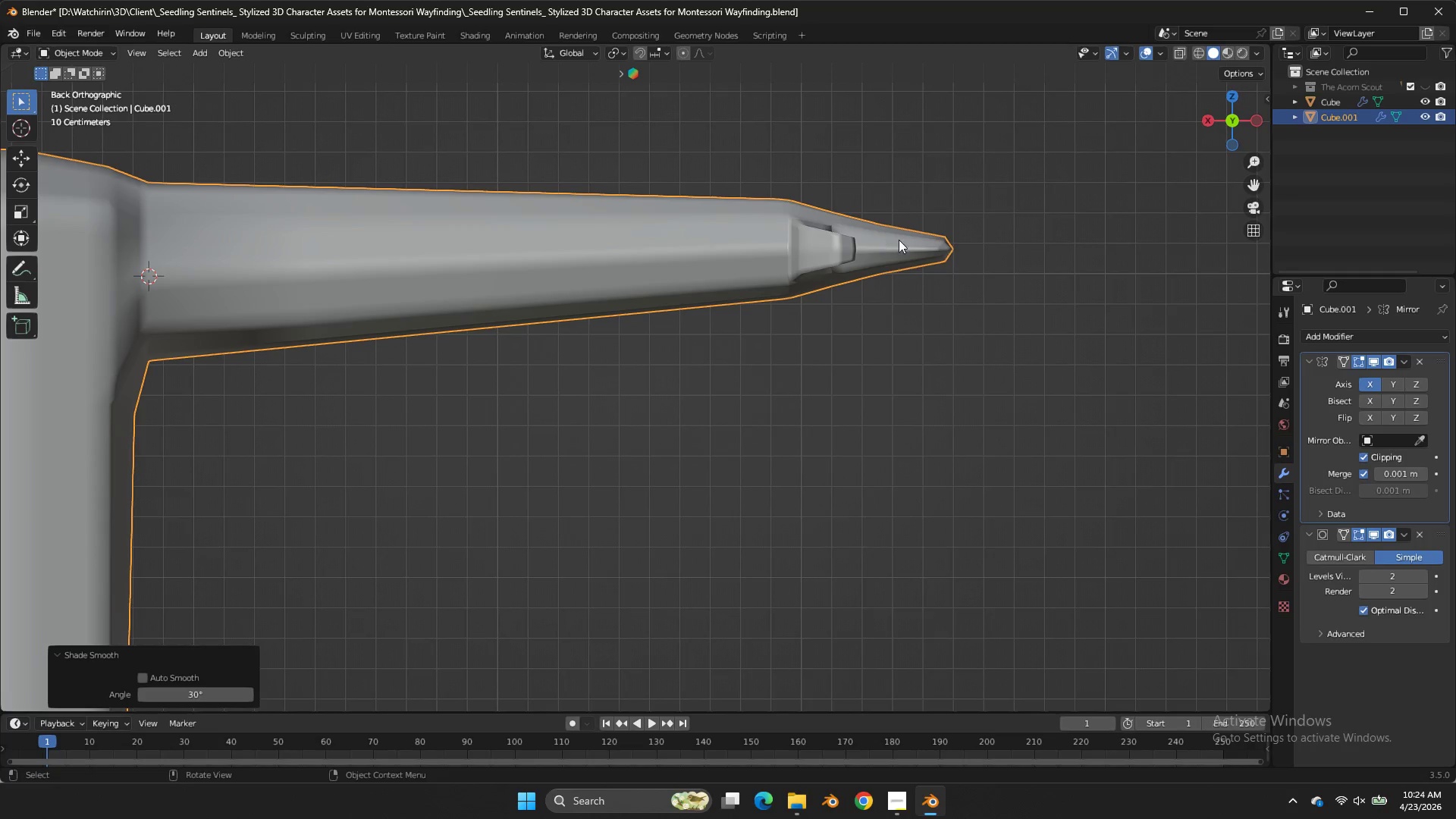 
left_click([901, 241])
 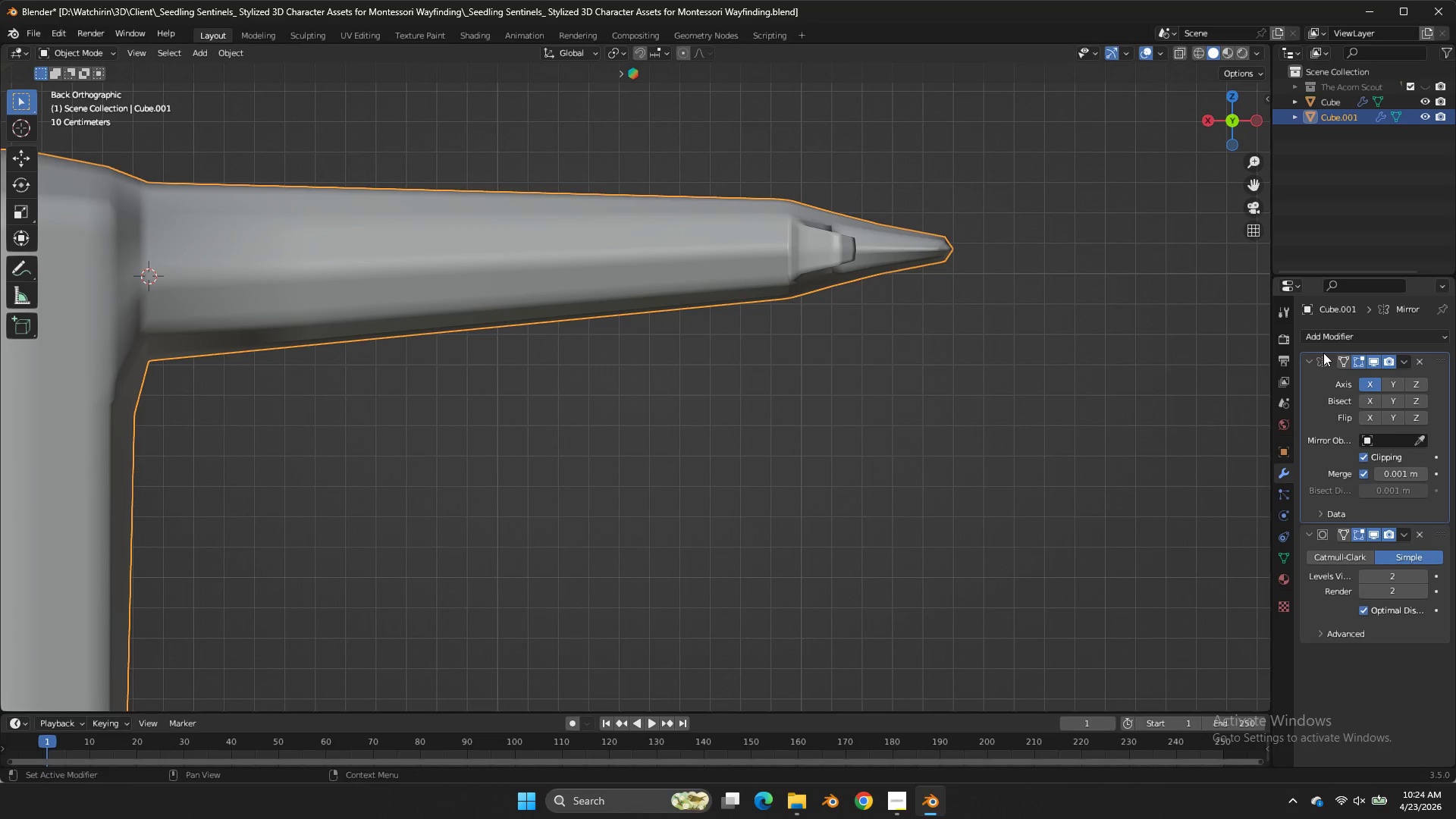 
key(Control+Z)
 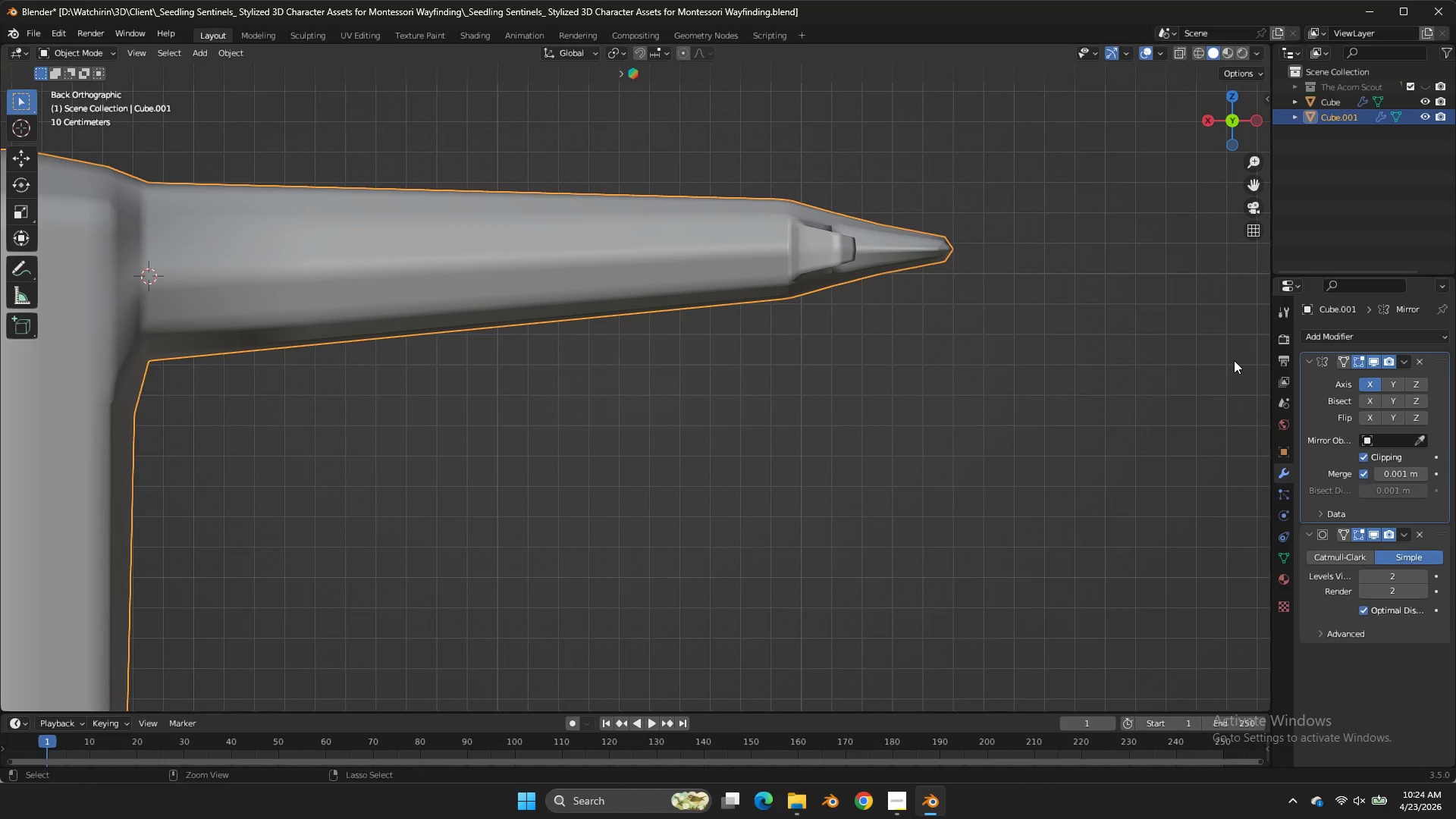 
key(Control+Z)
 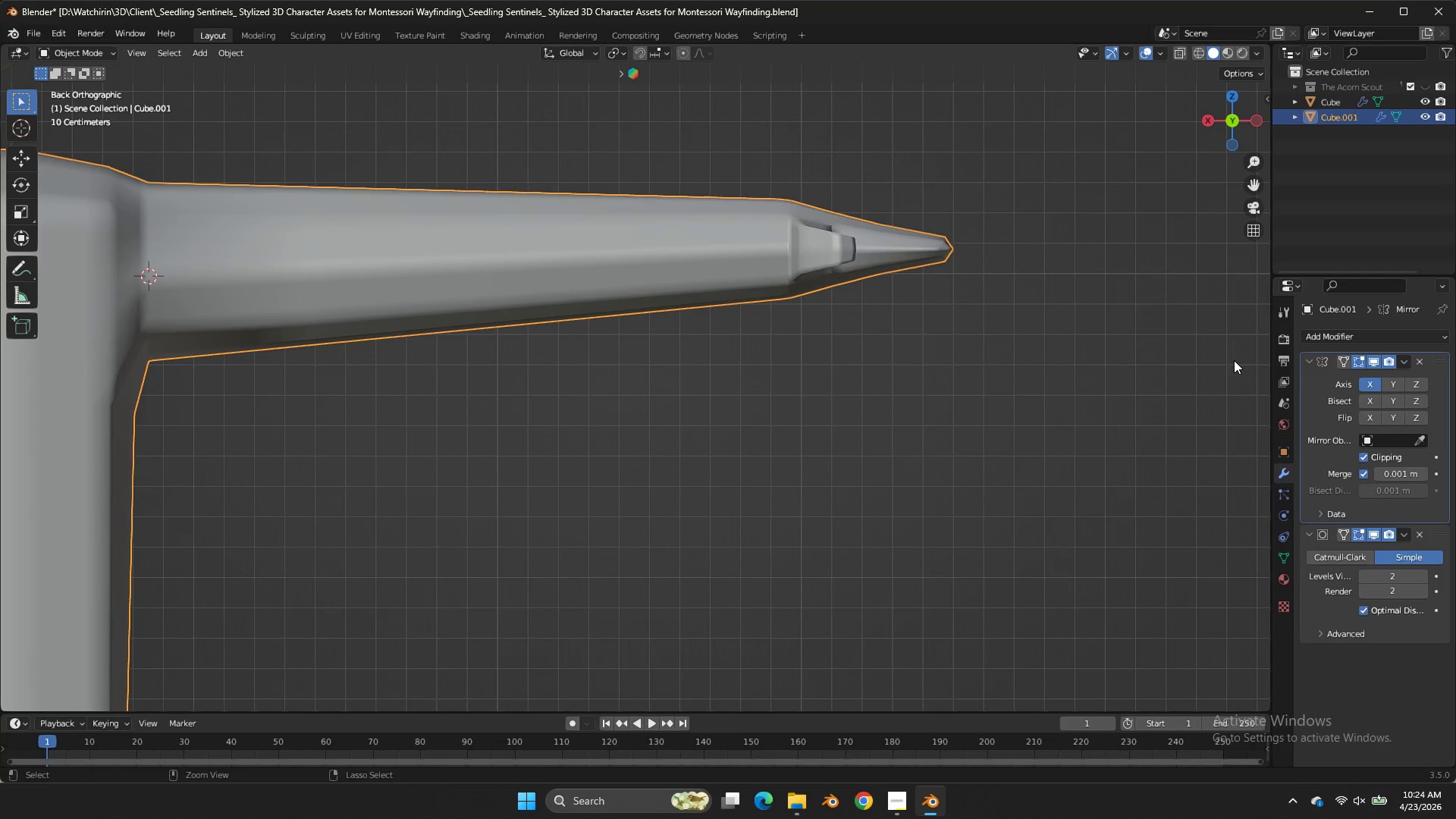 
key(Control+Z)
 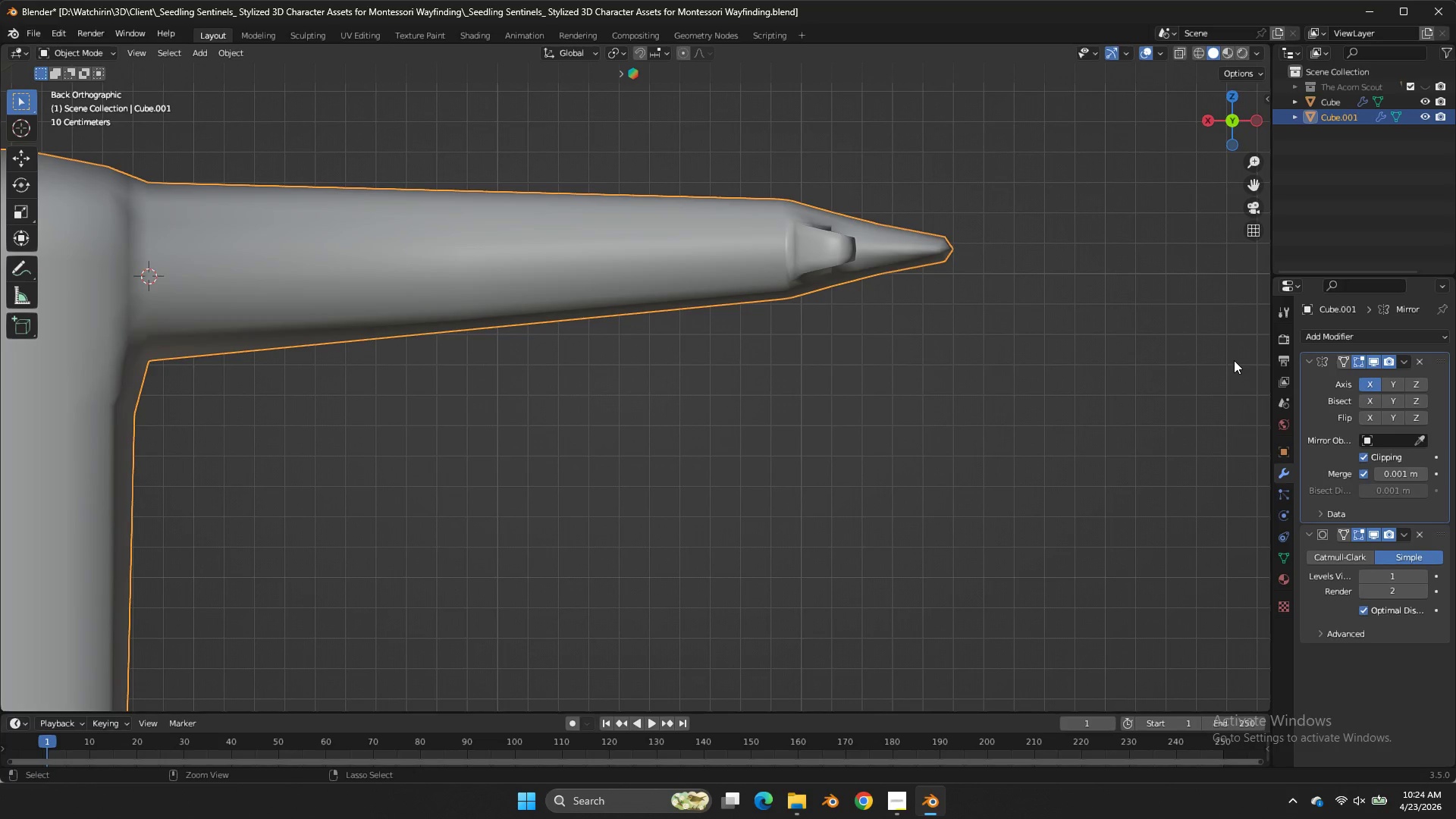 
key(Control+Z)
 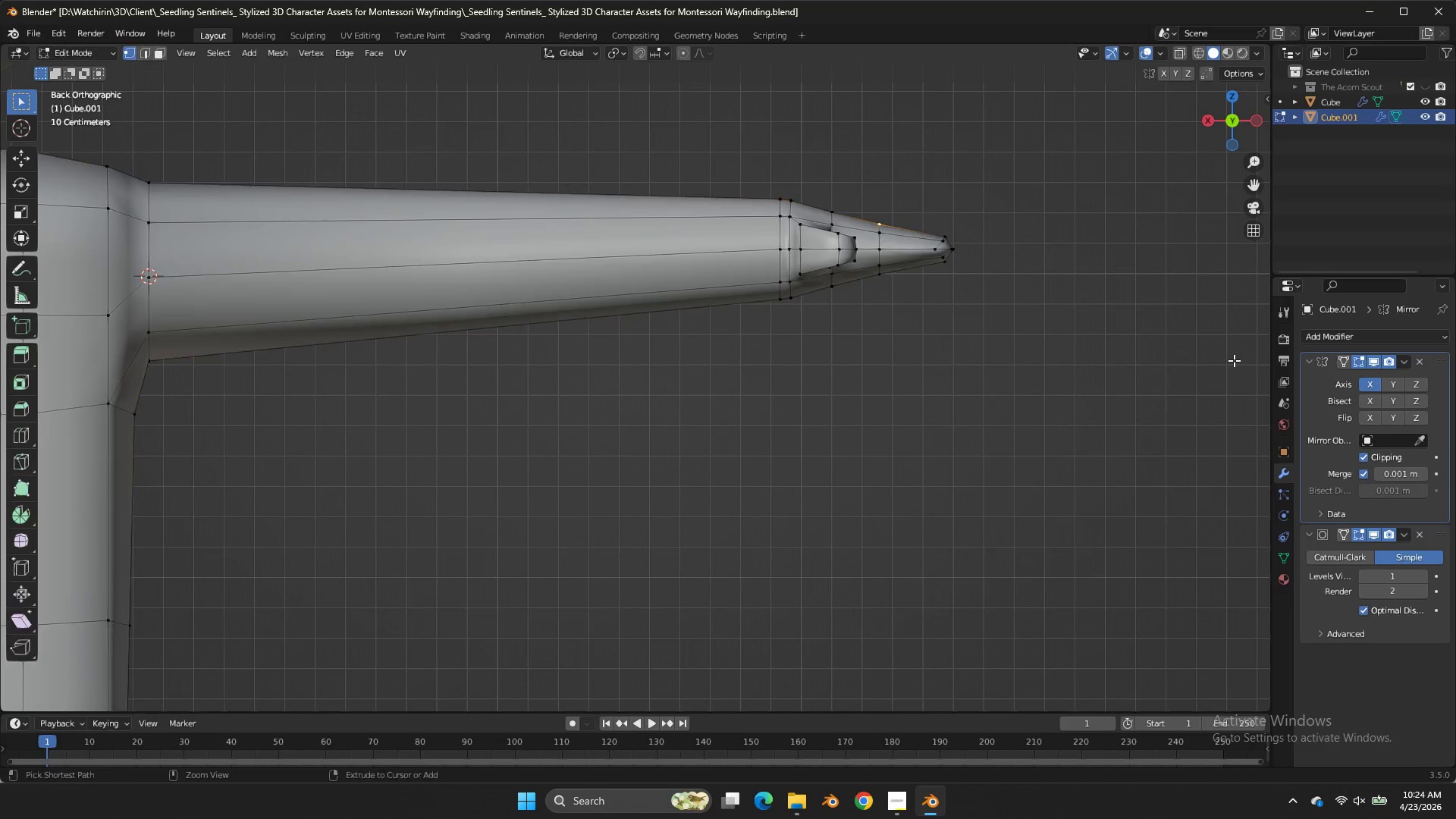 
key(Control+Z)
 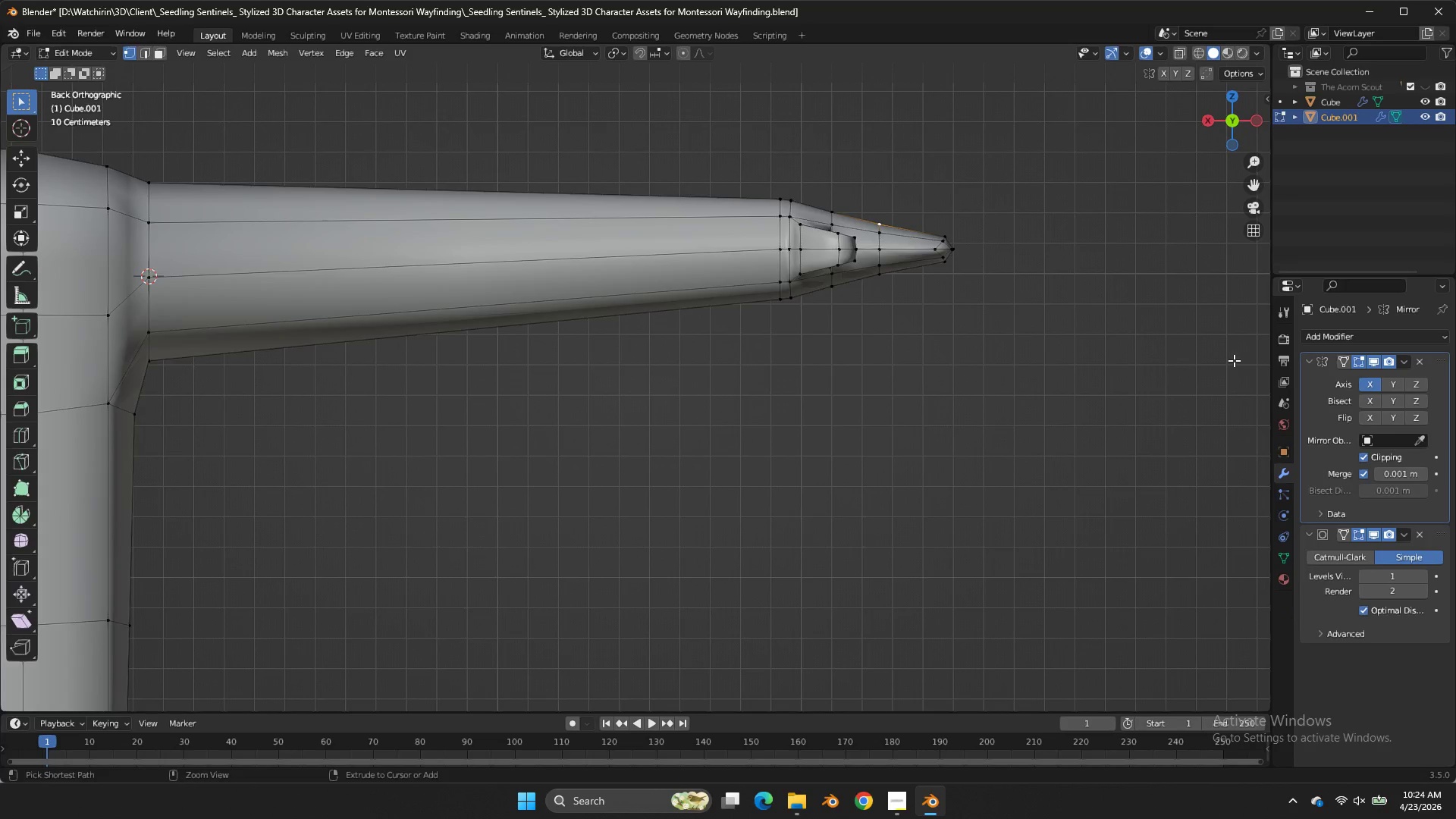 
key(Control+Z)
 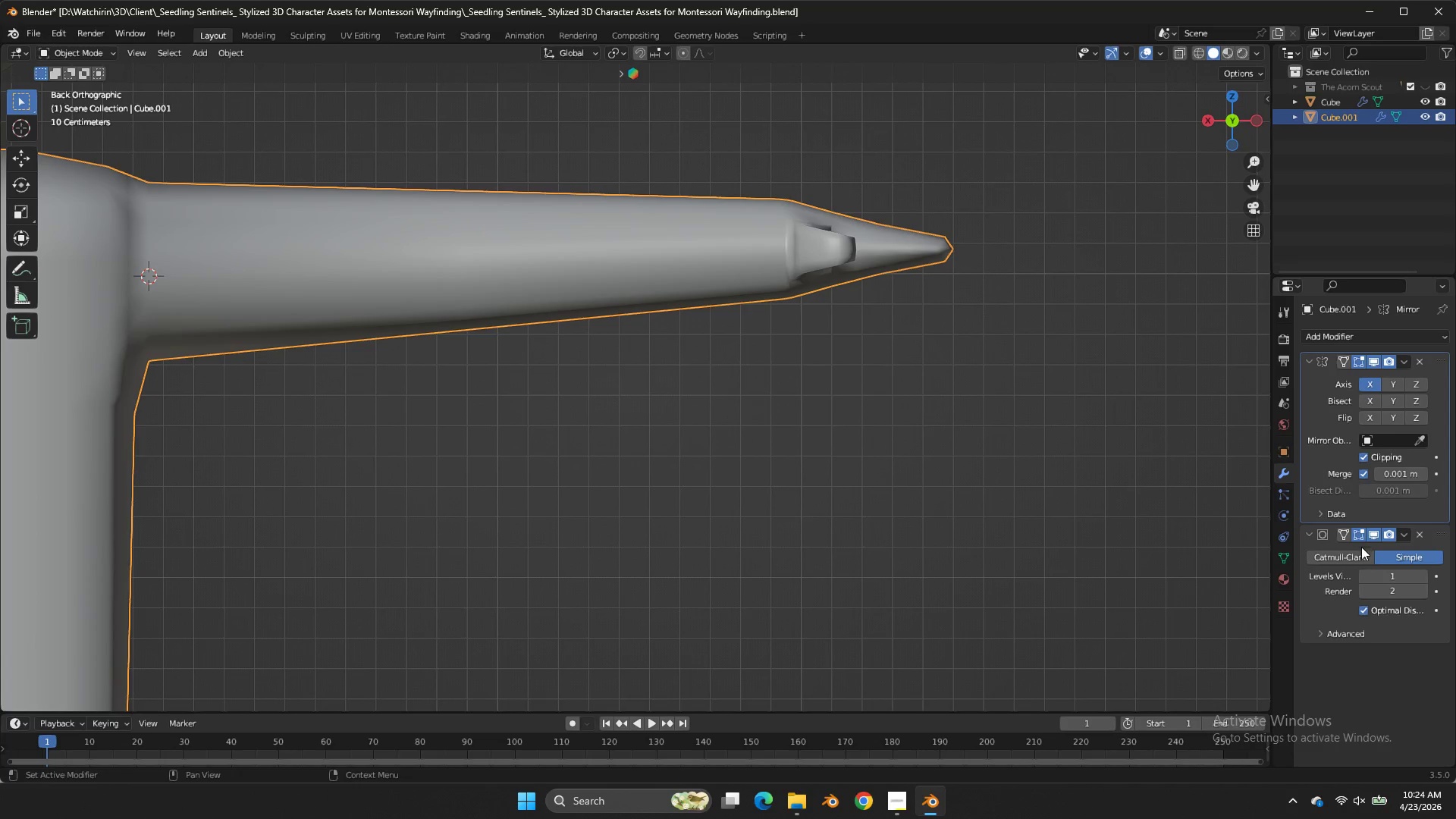 
left_click([1360, 554])
 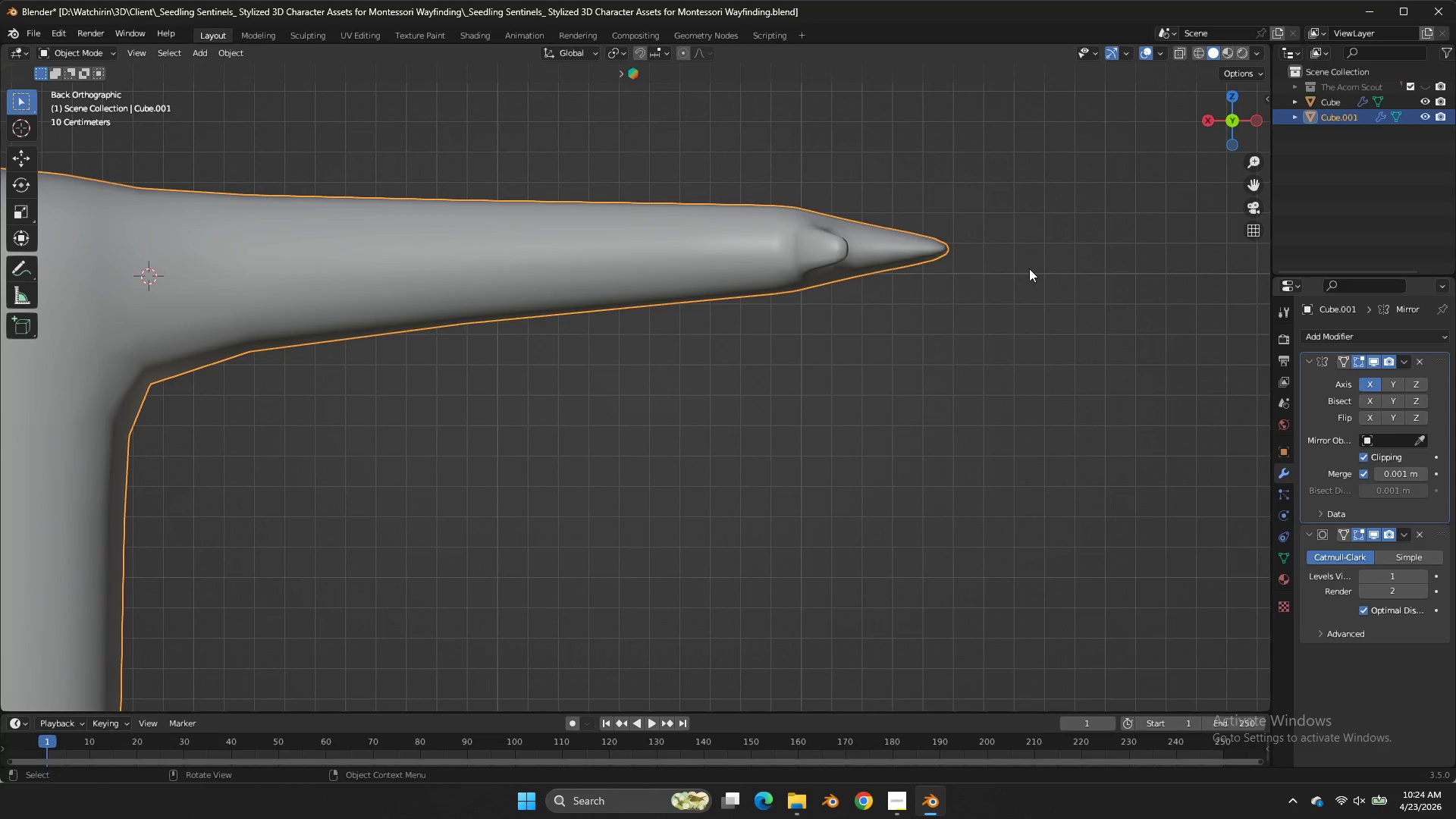 
left_click([1029, 268])
 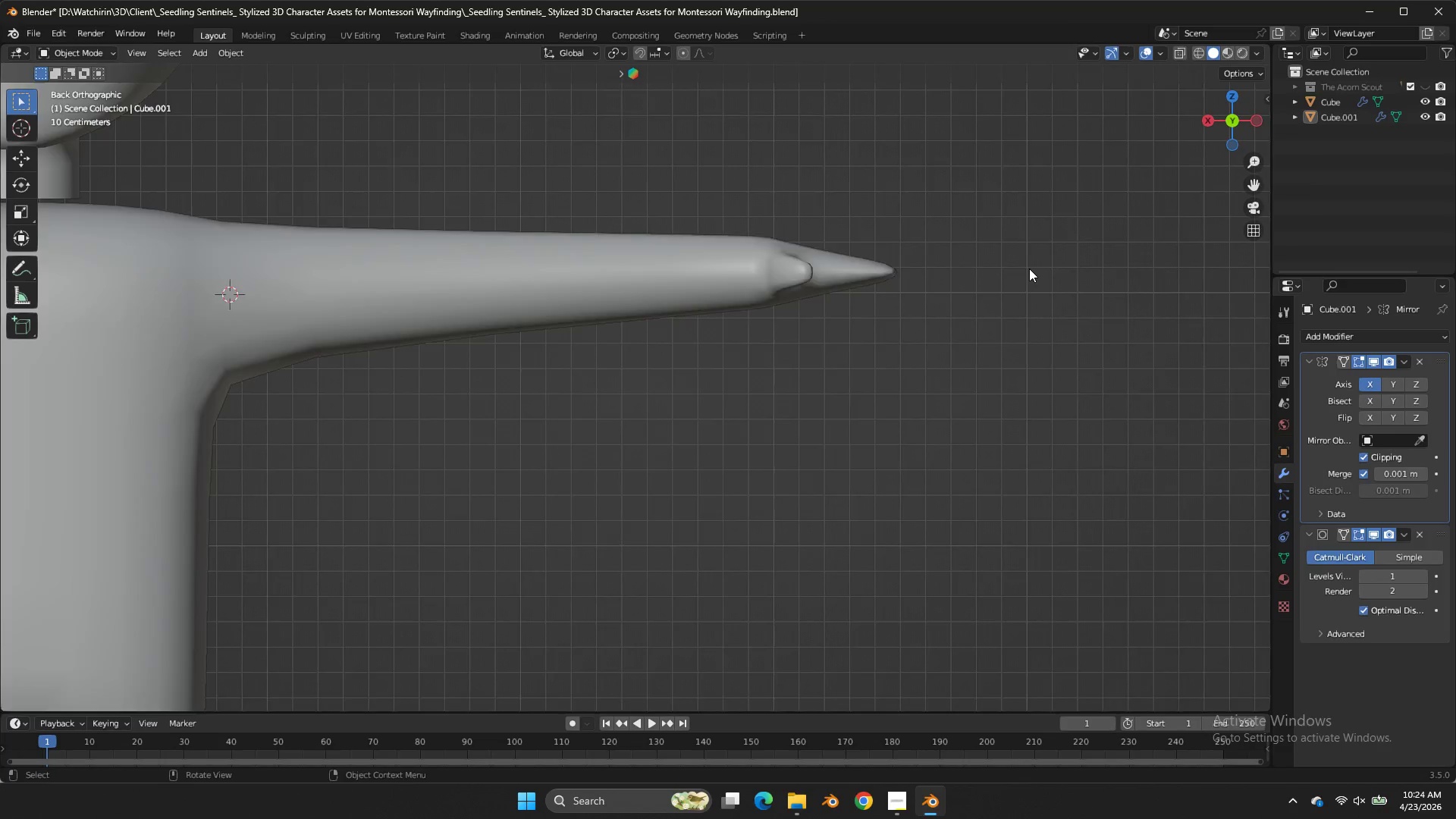 
key(Control+ControlLeft)
 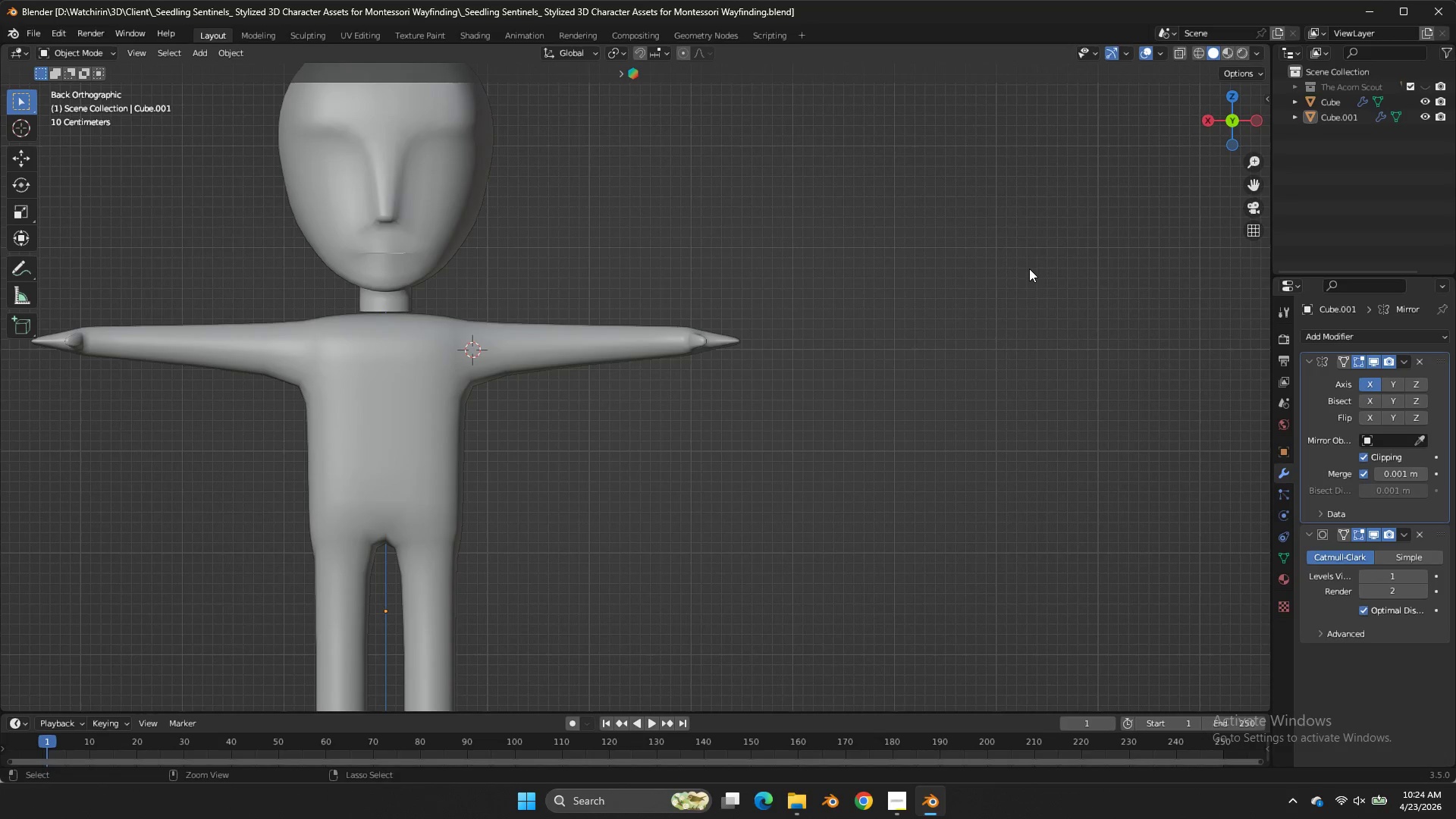 
key(Control+S)
 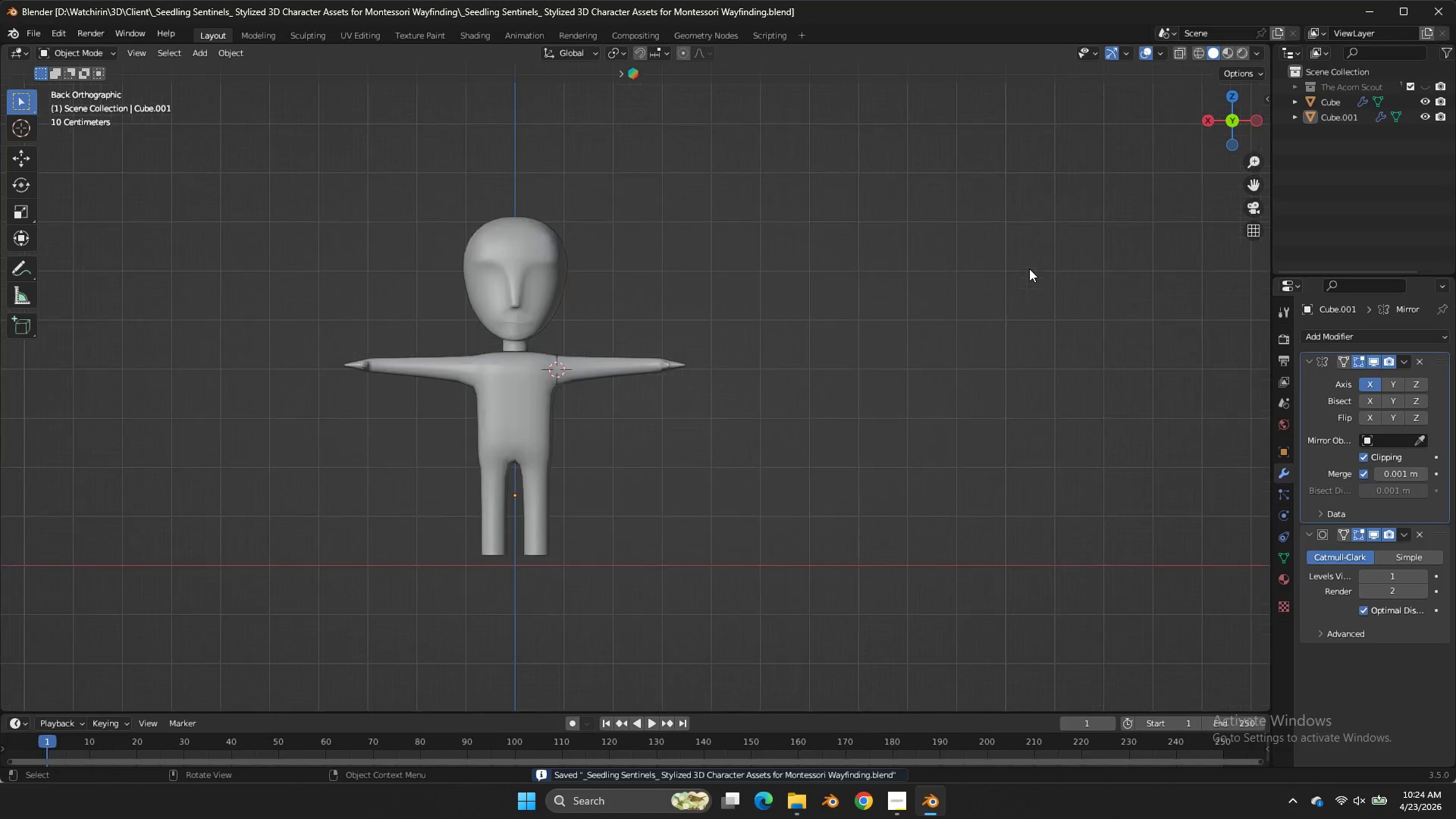 
scroll: coordinate [1029, 268], scroll_direction: down, amount: 6.0
 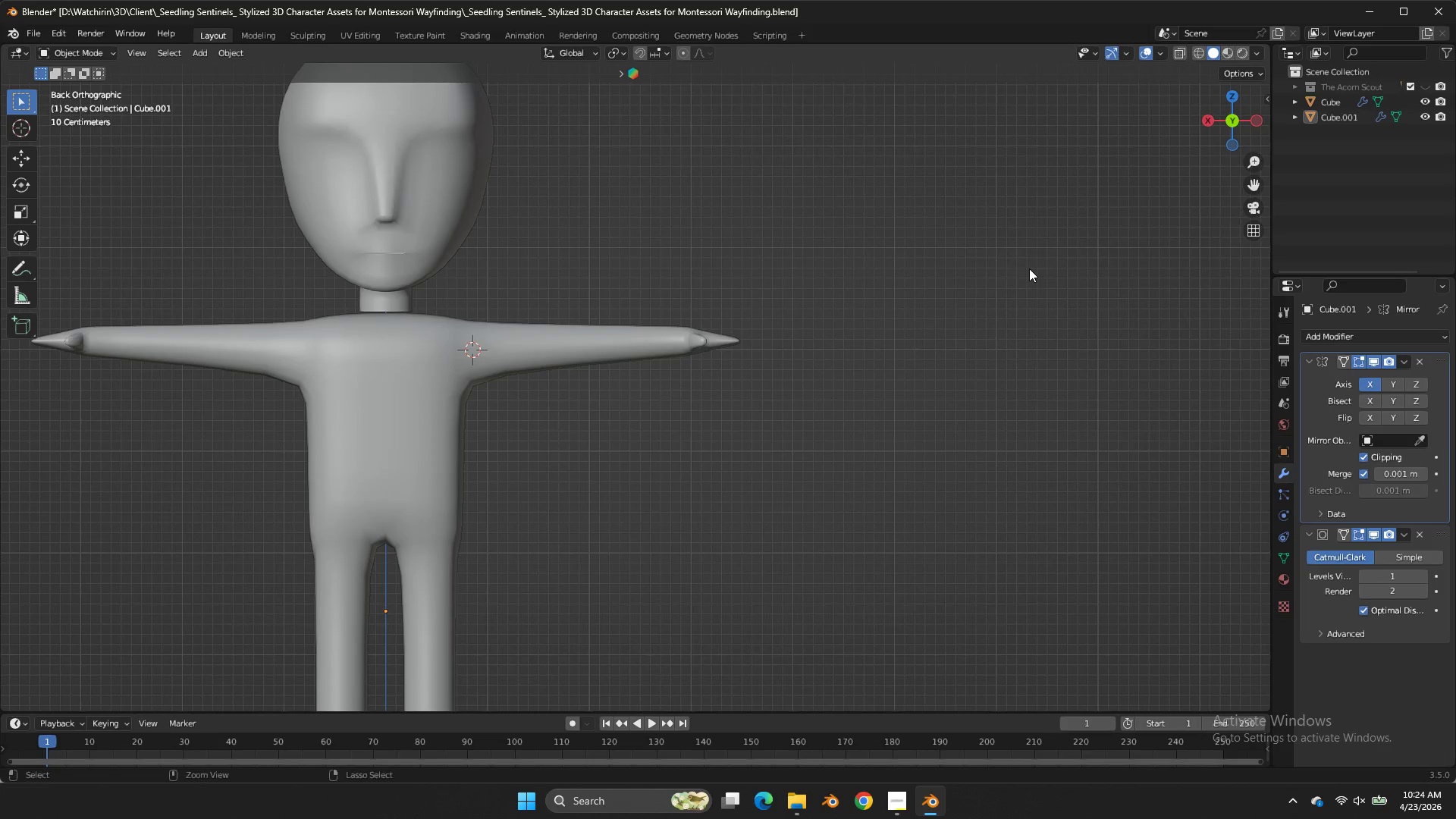 
key(Tab)
 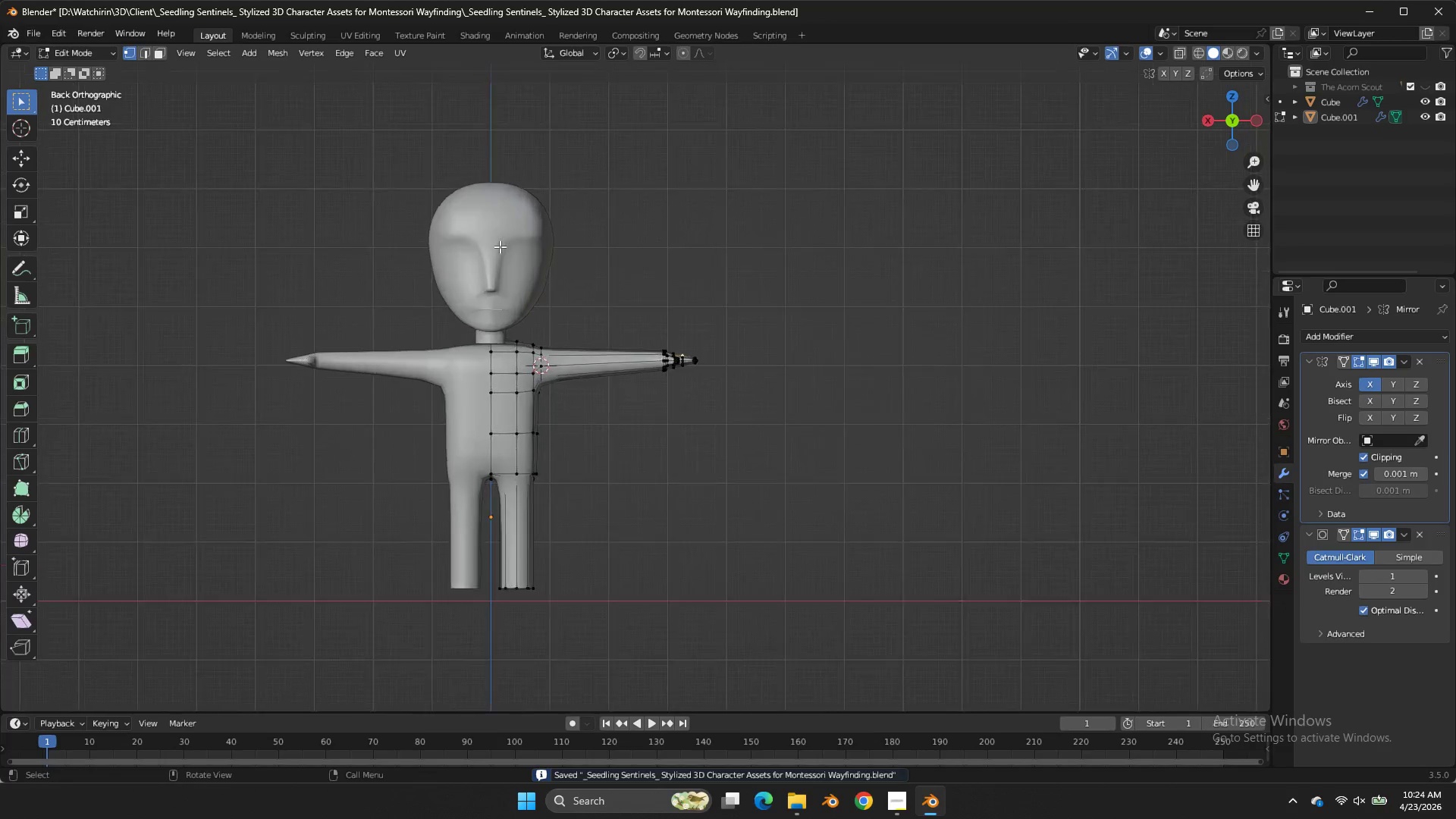 
key(Tab)
 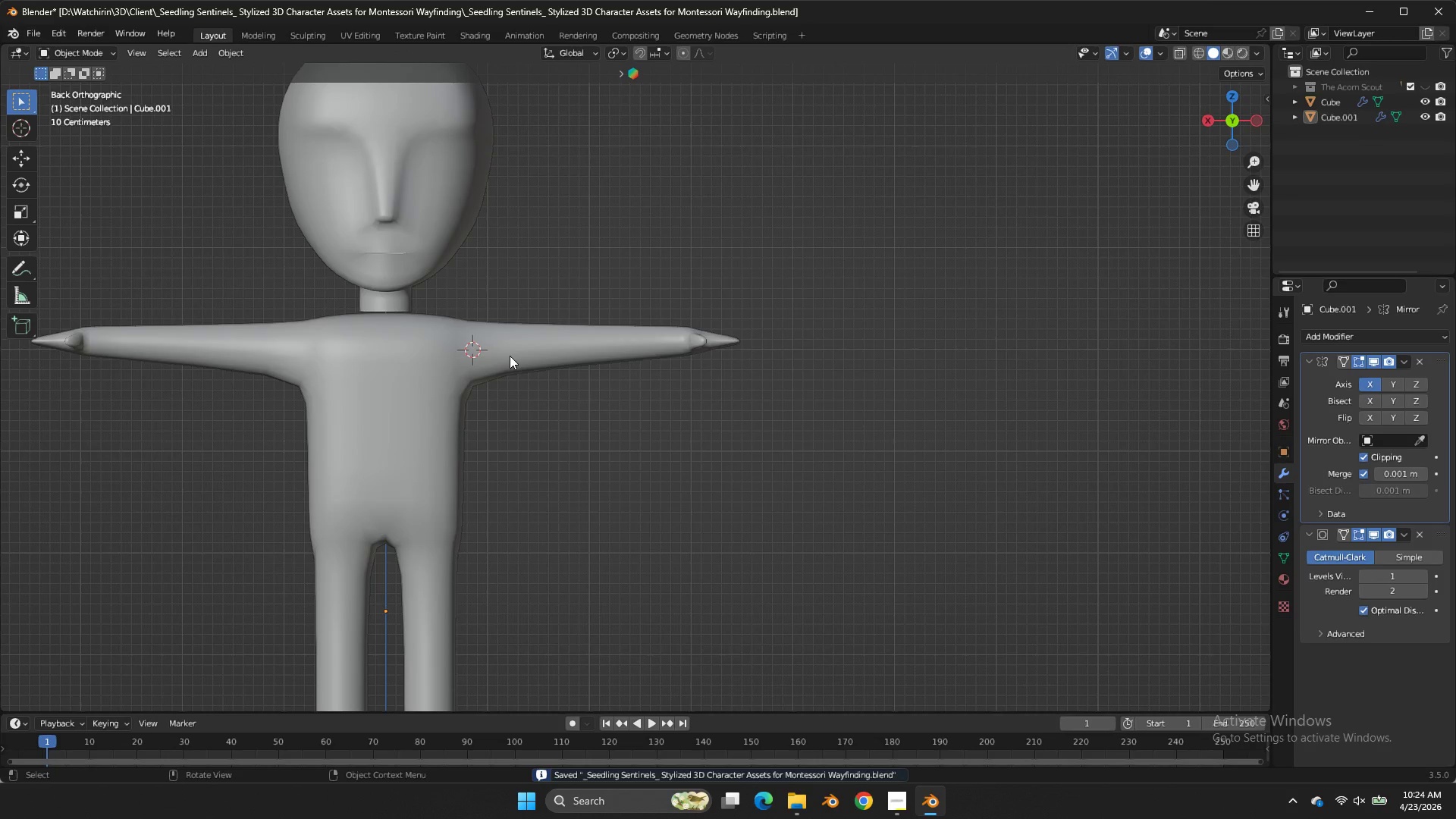 
scroll: coordinate [500, 246], scroll_direction: up, amount: 4.0
 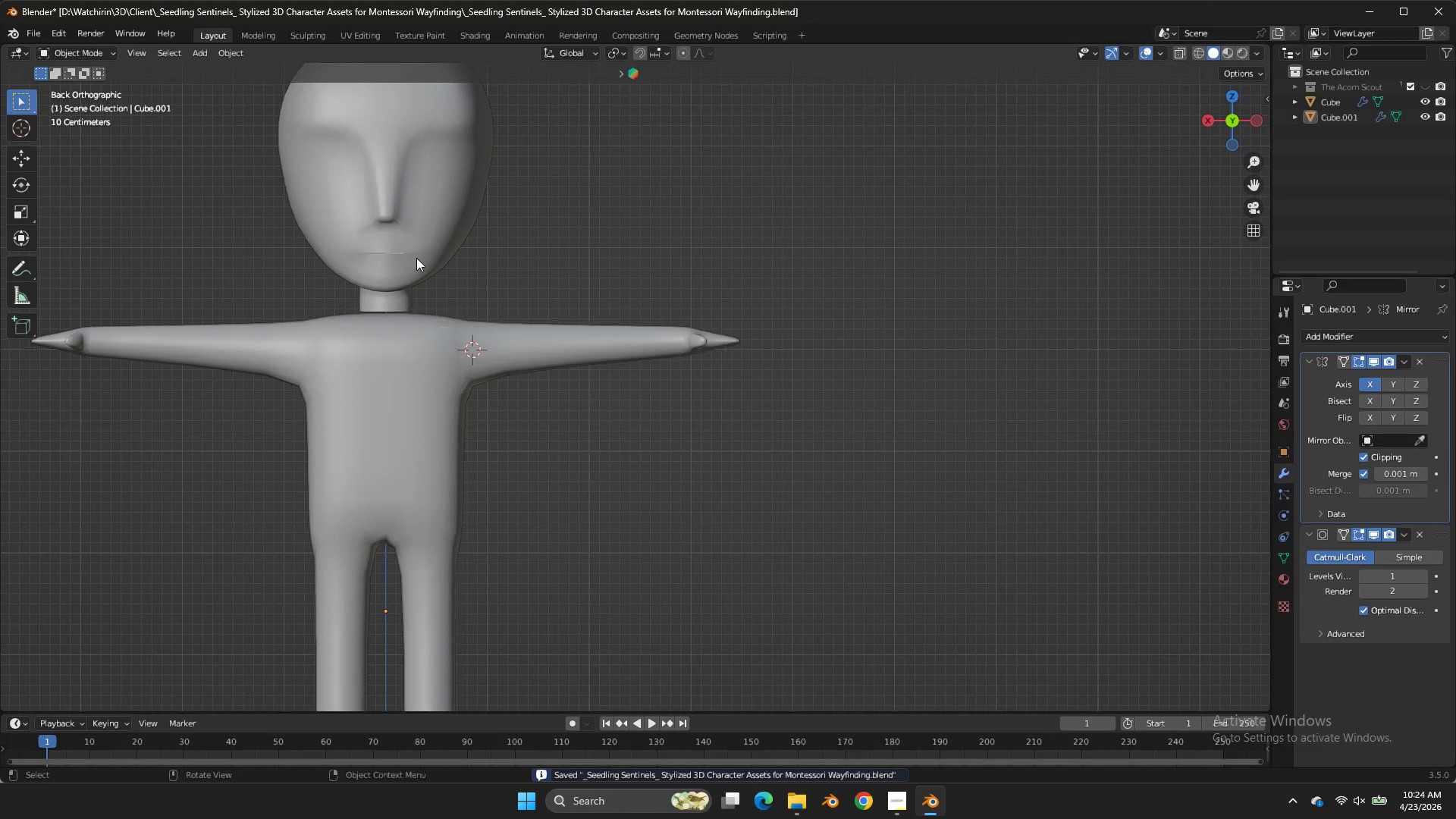 
left_click([510, 356])
 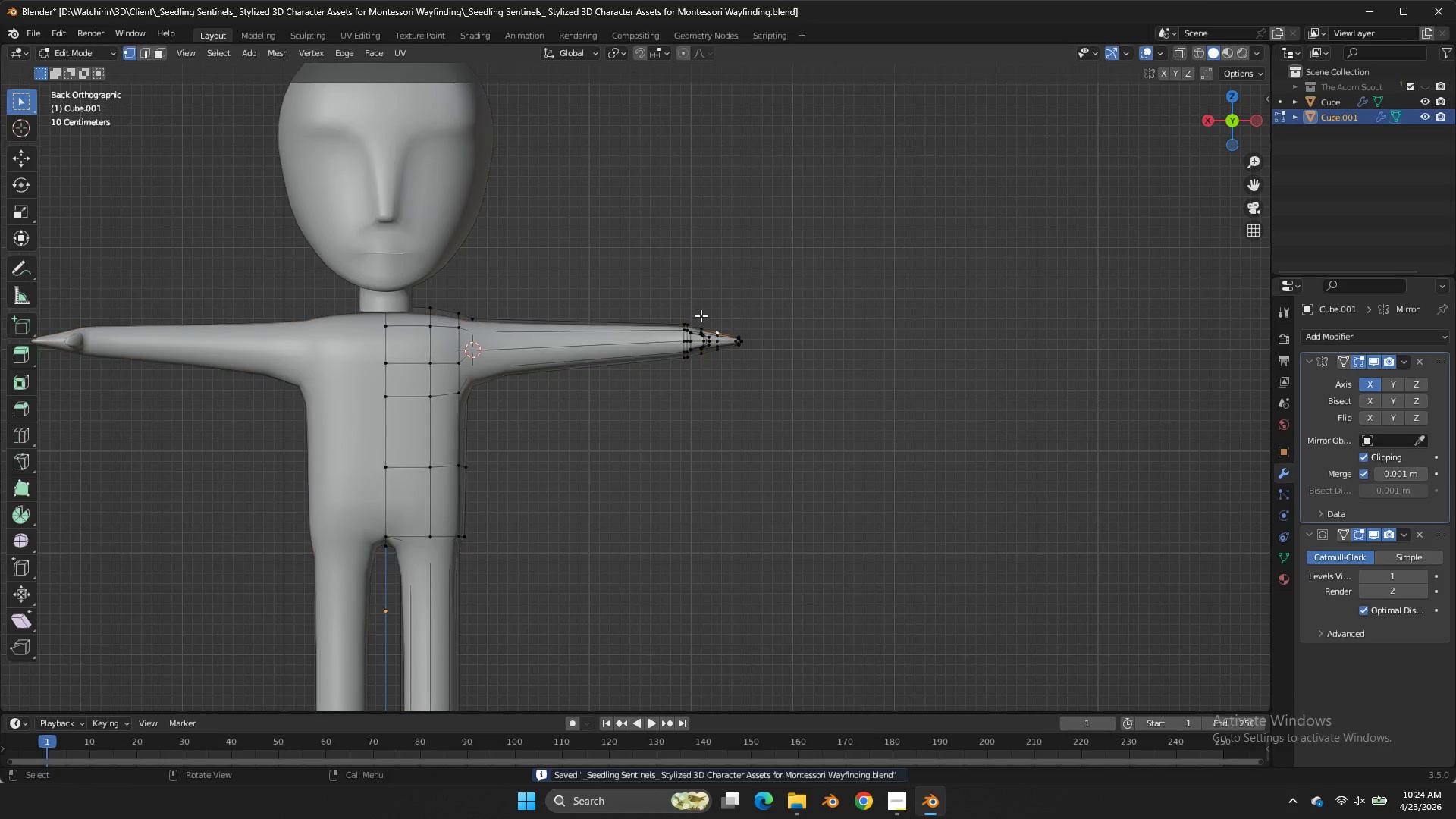 
key(Tab)
 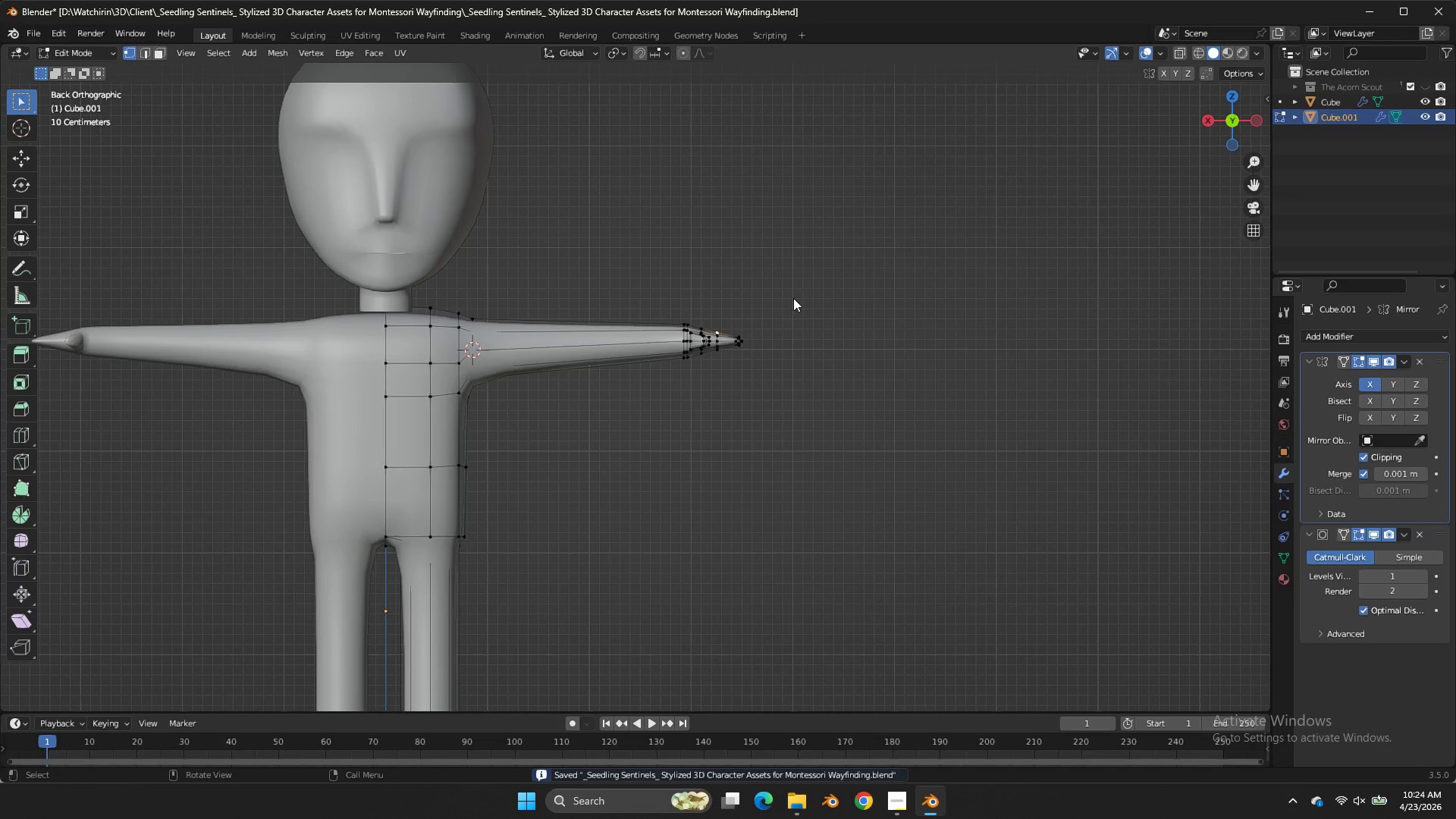 
key(Tab)
 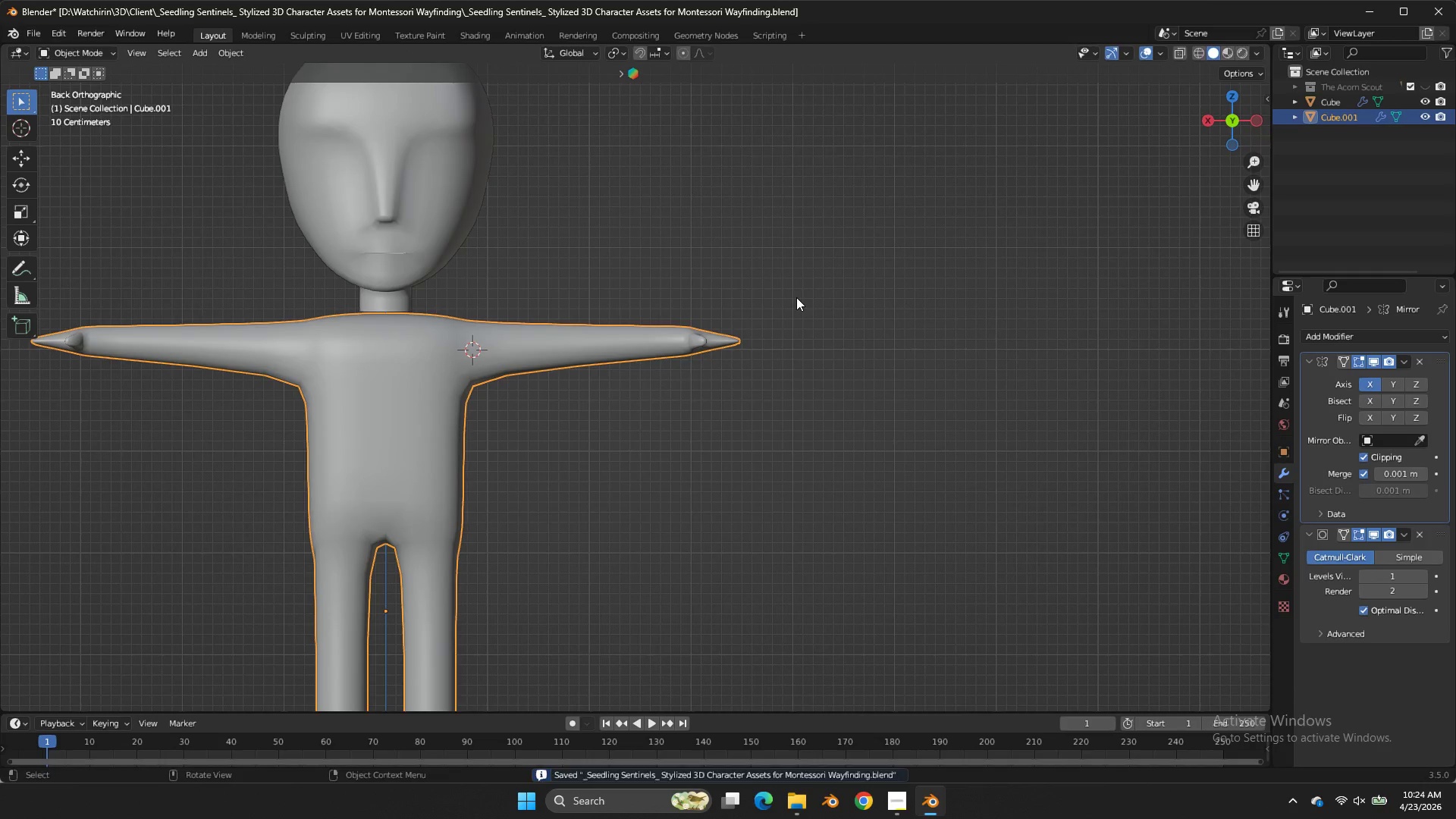 
key(S)
 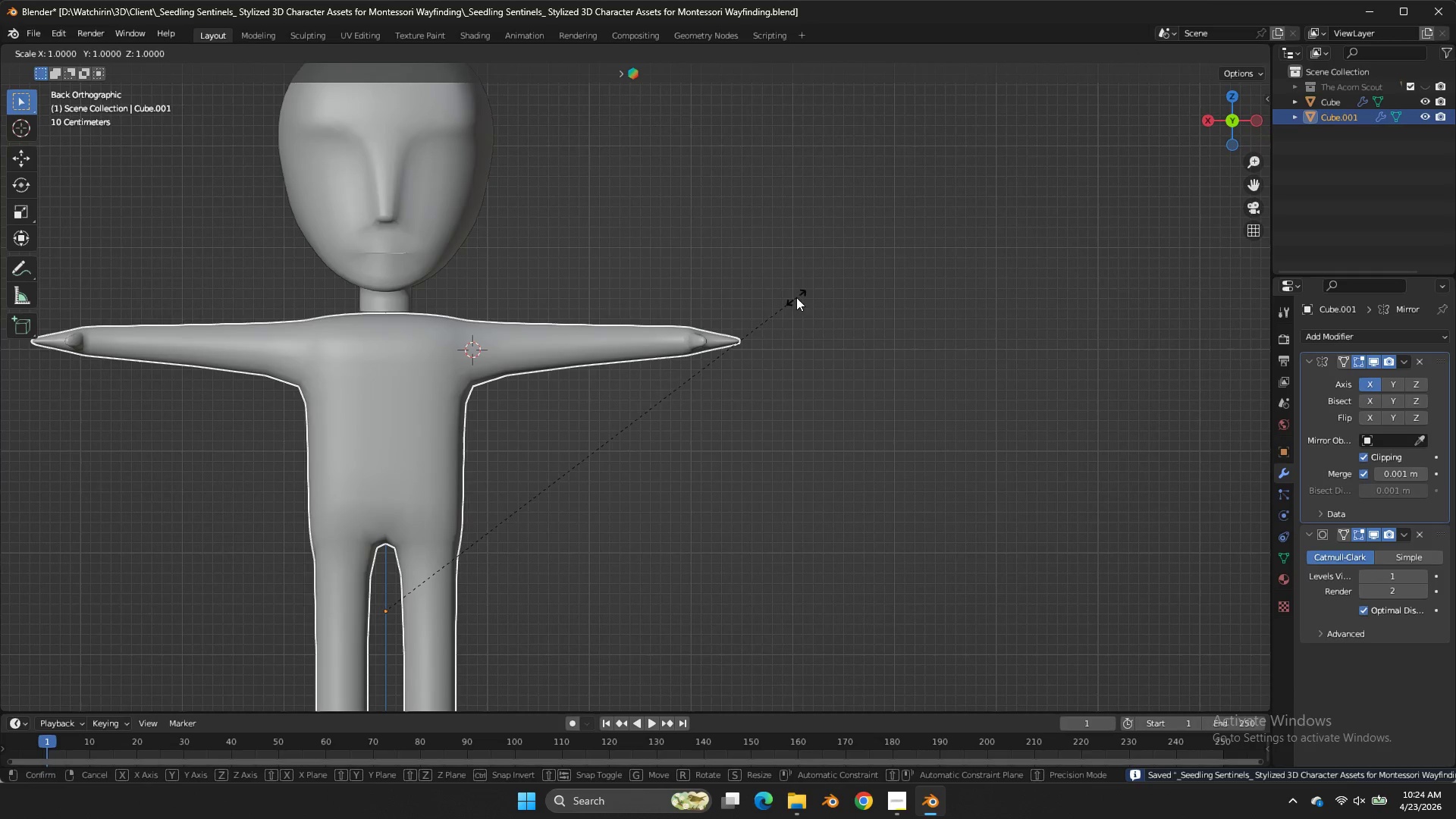 
hold_key(key=ShiftLeft, duration=1.05)
left_click([923, 255])
 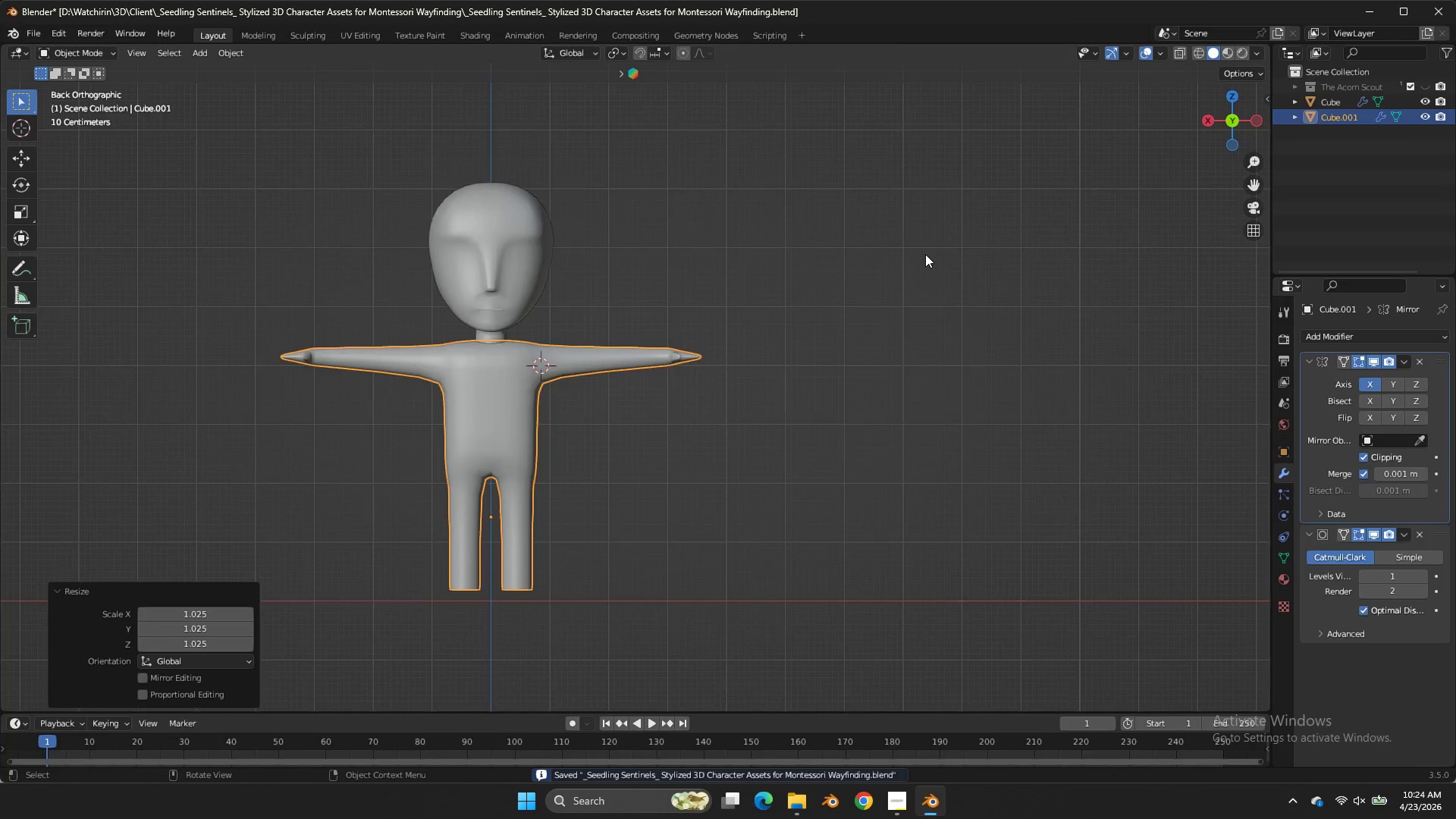 
key(Control+S)
 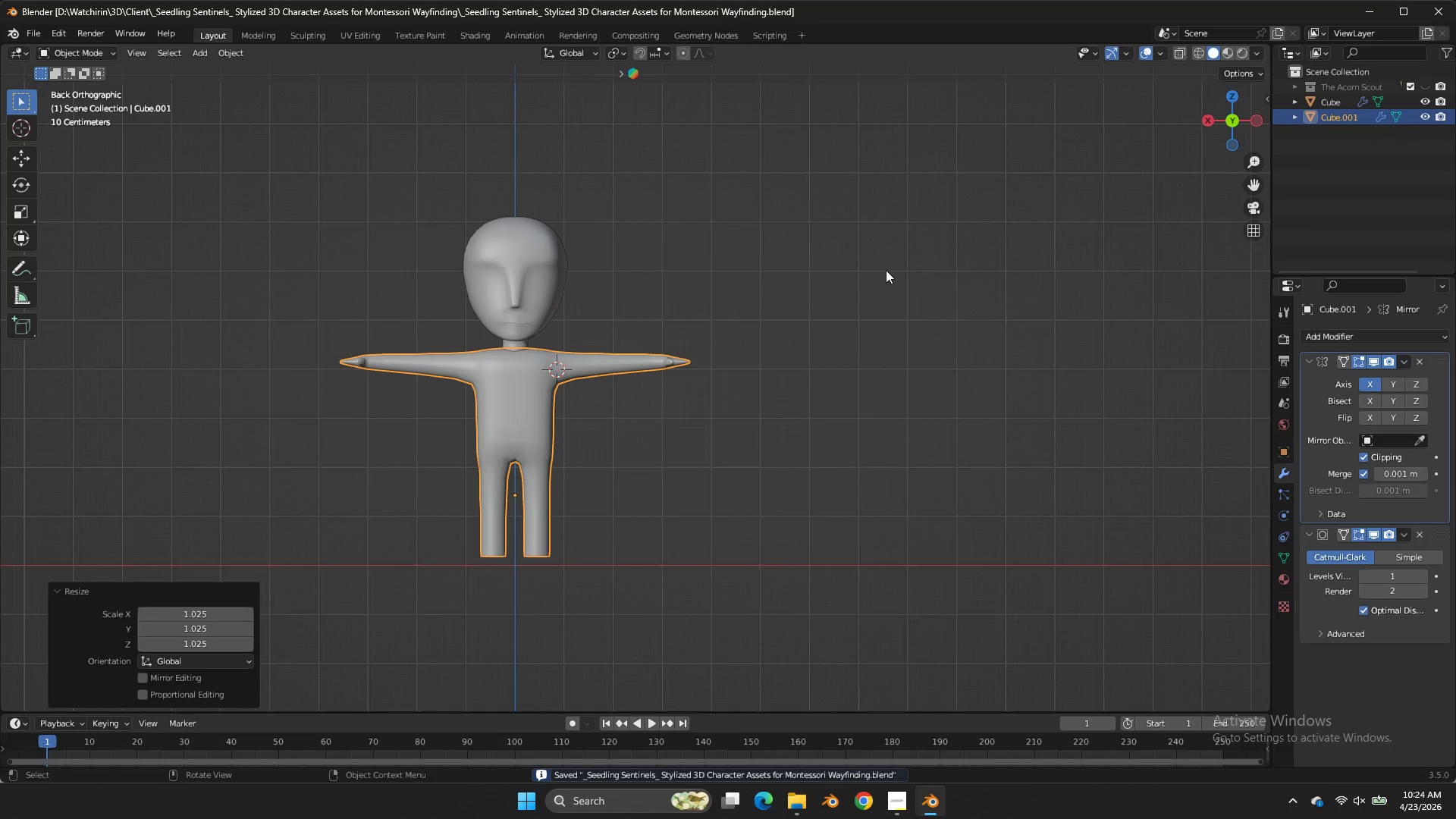 
scroll: coordinate [925, 254], scroll_direction: down, amount: 4.0
 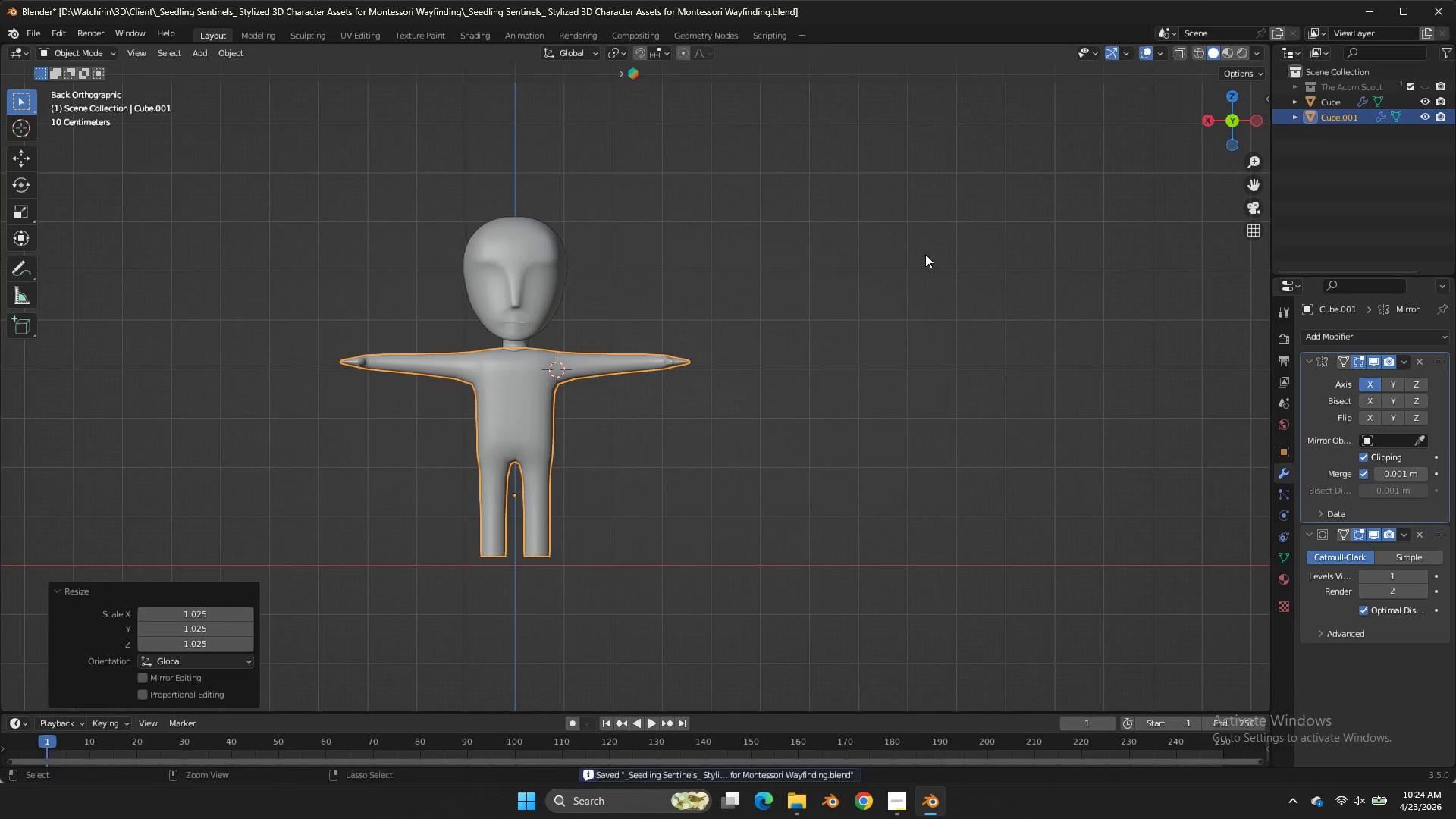 
key(Tab)
 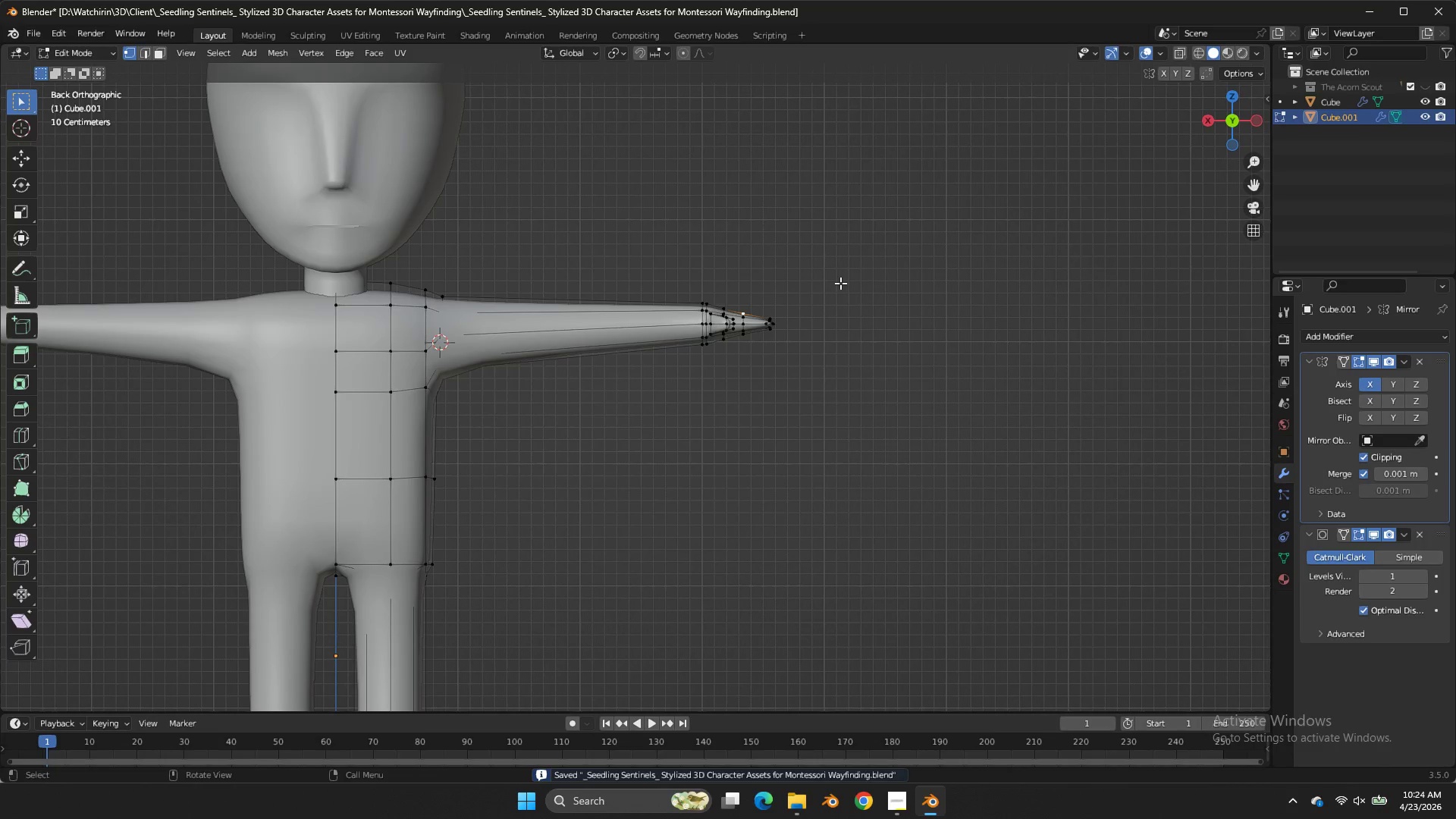 
scroll: coordinate [840, 283], scroll_direction: up, amount: 5.0
 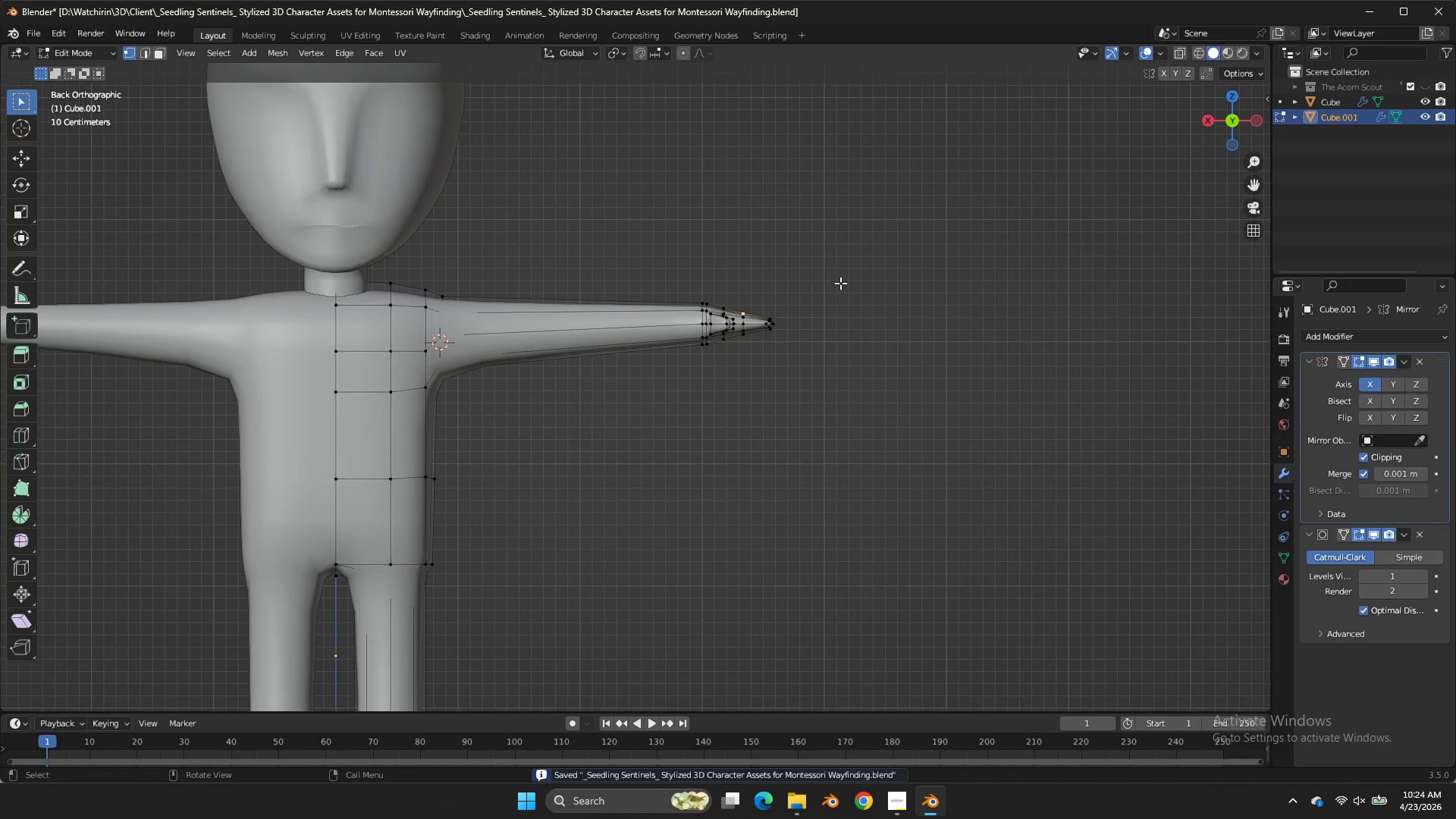 
left_click([840, 283])
 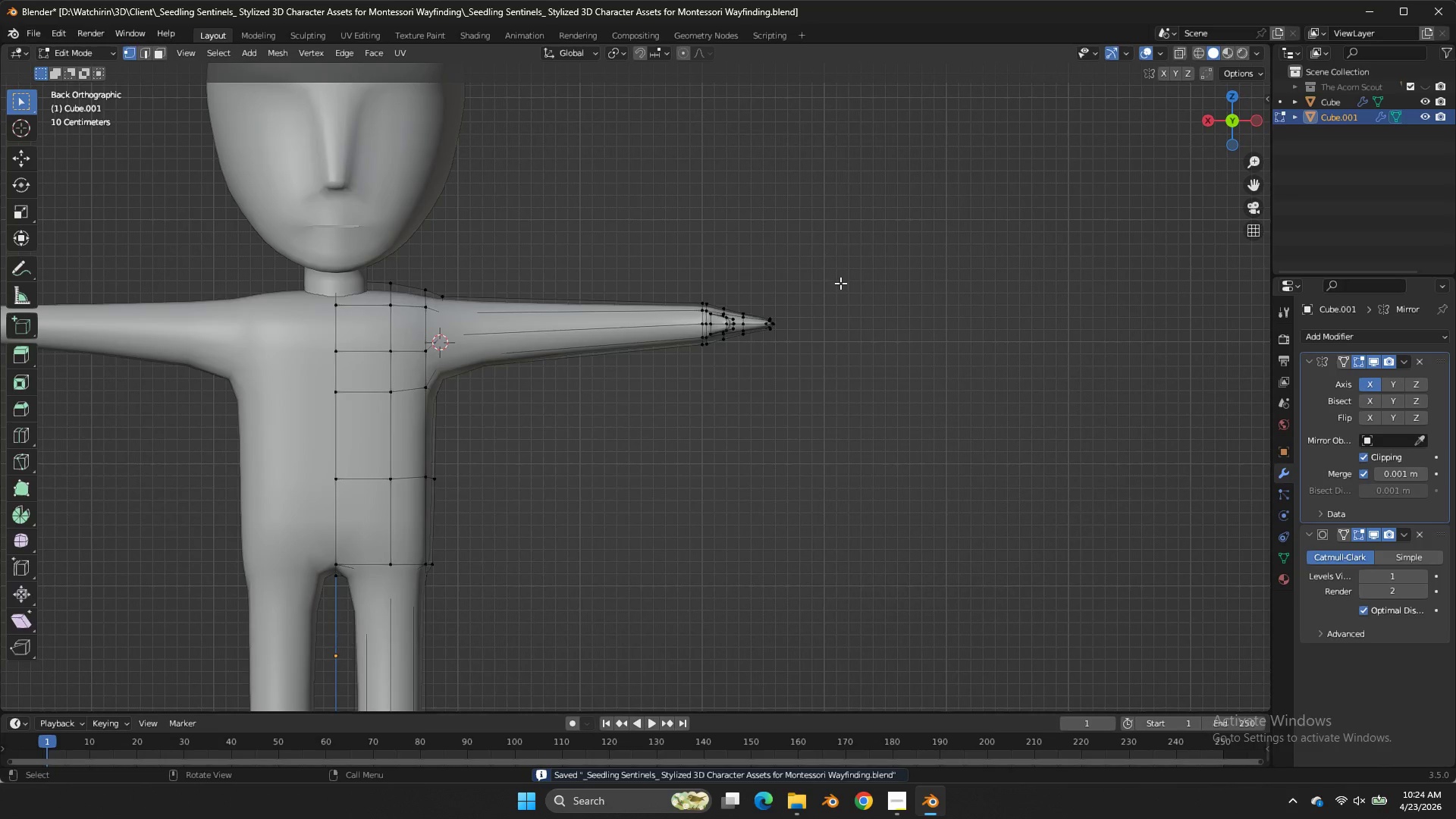 
key(Tab)
 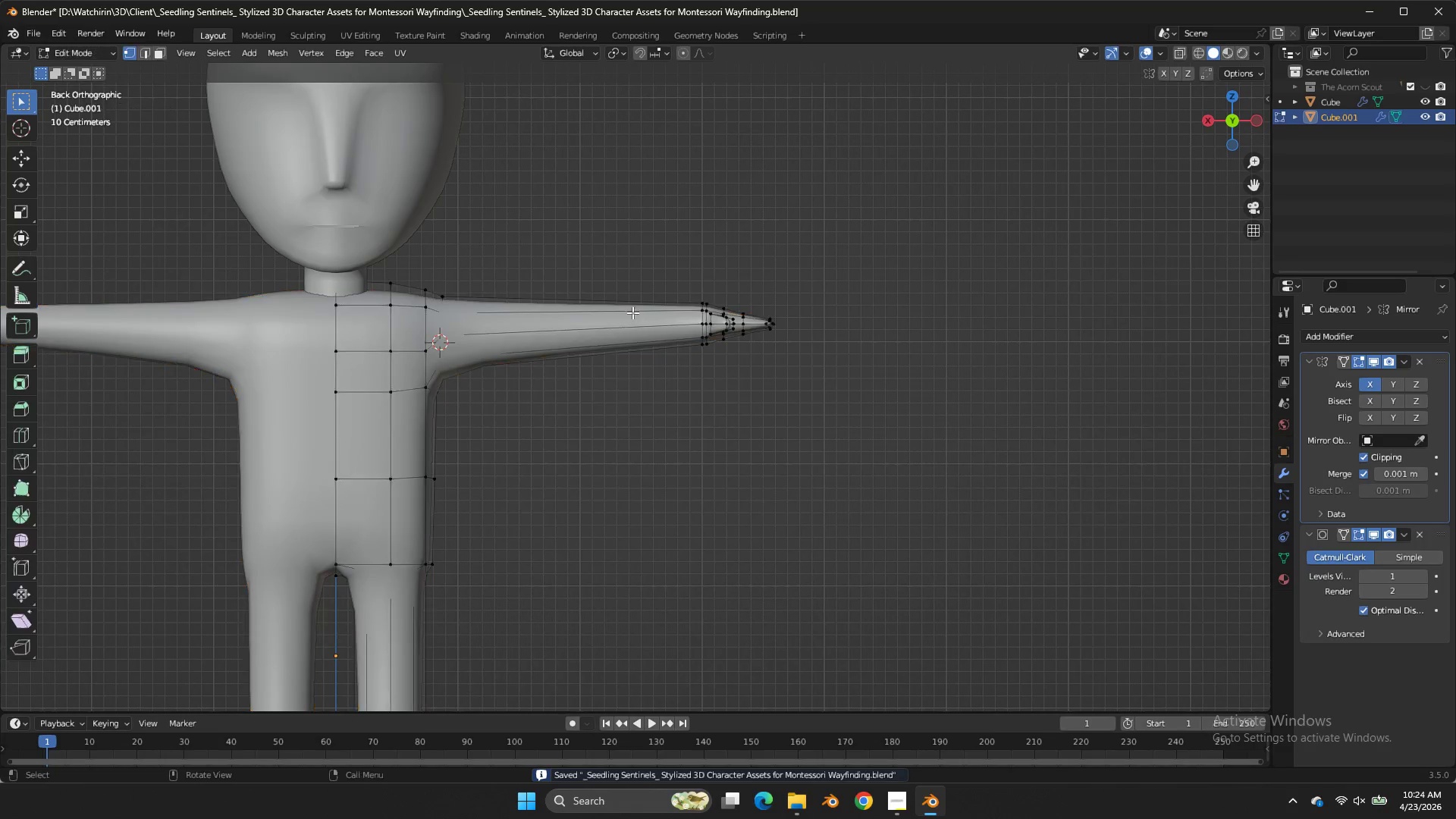 
key(Tab)
 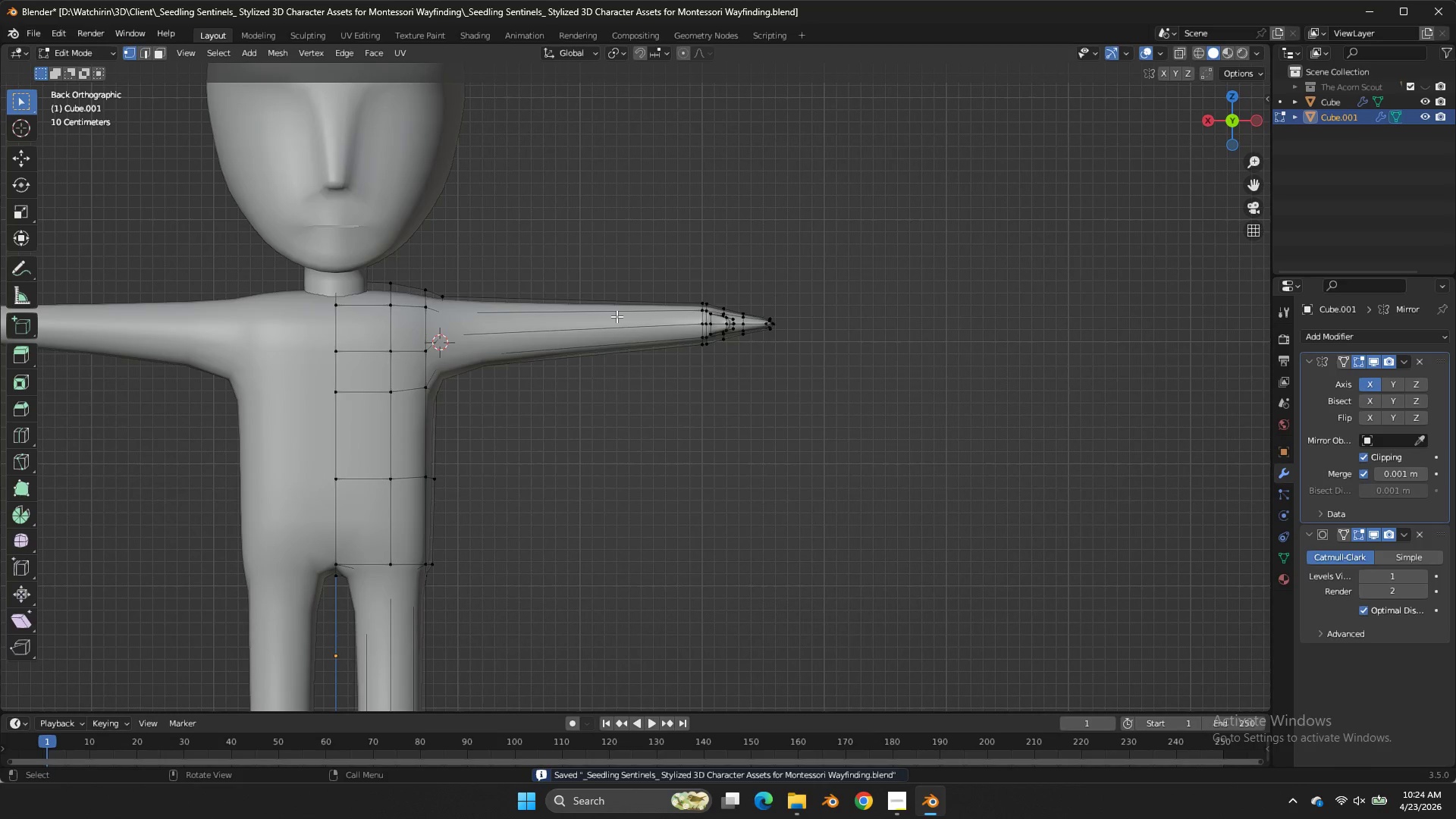 
key(Control+R)
 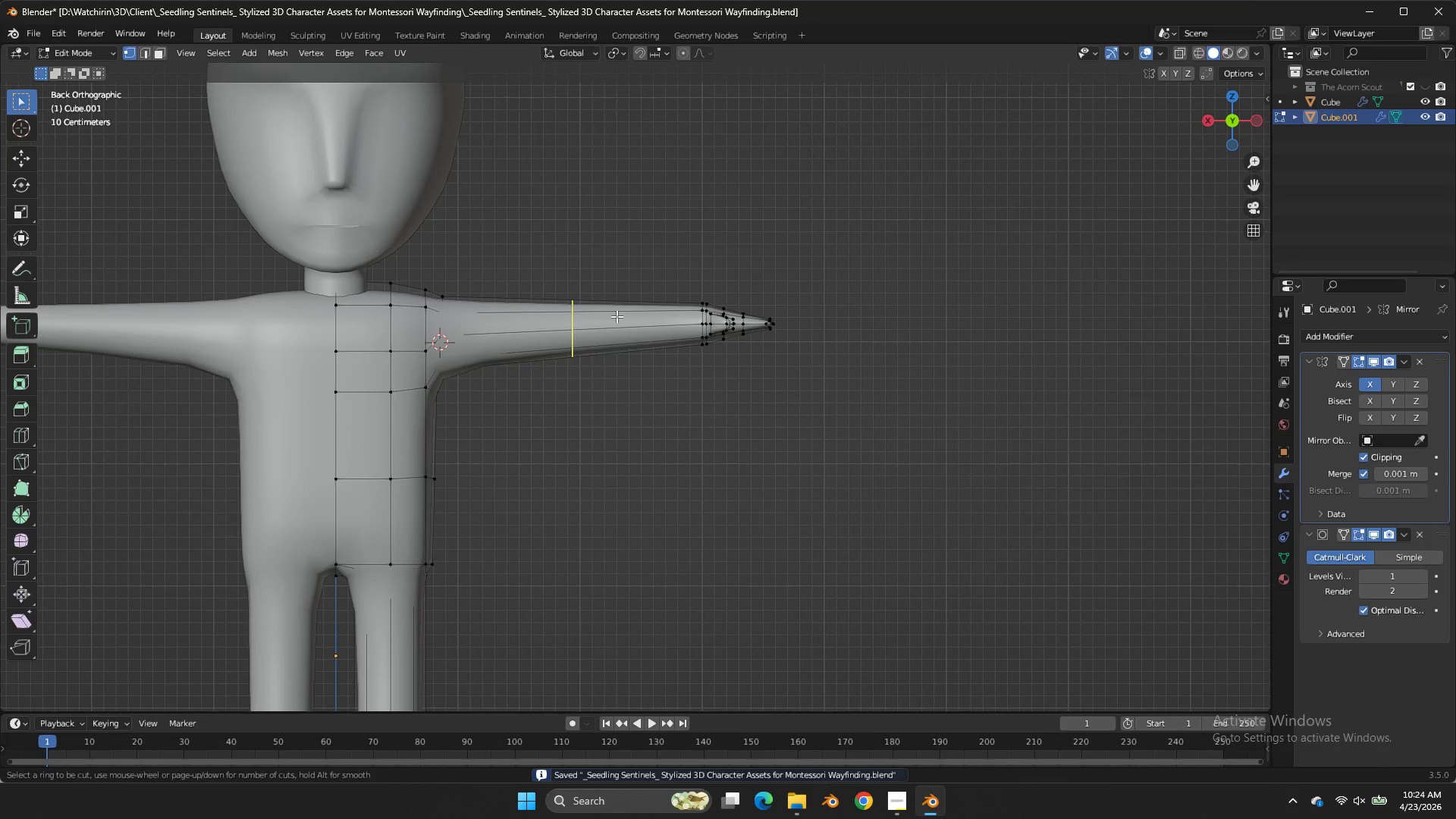 
left_click([617, 316])
 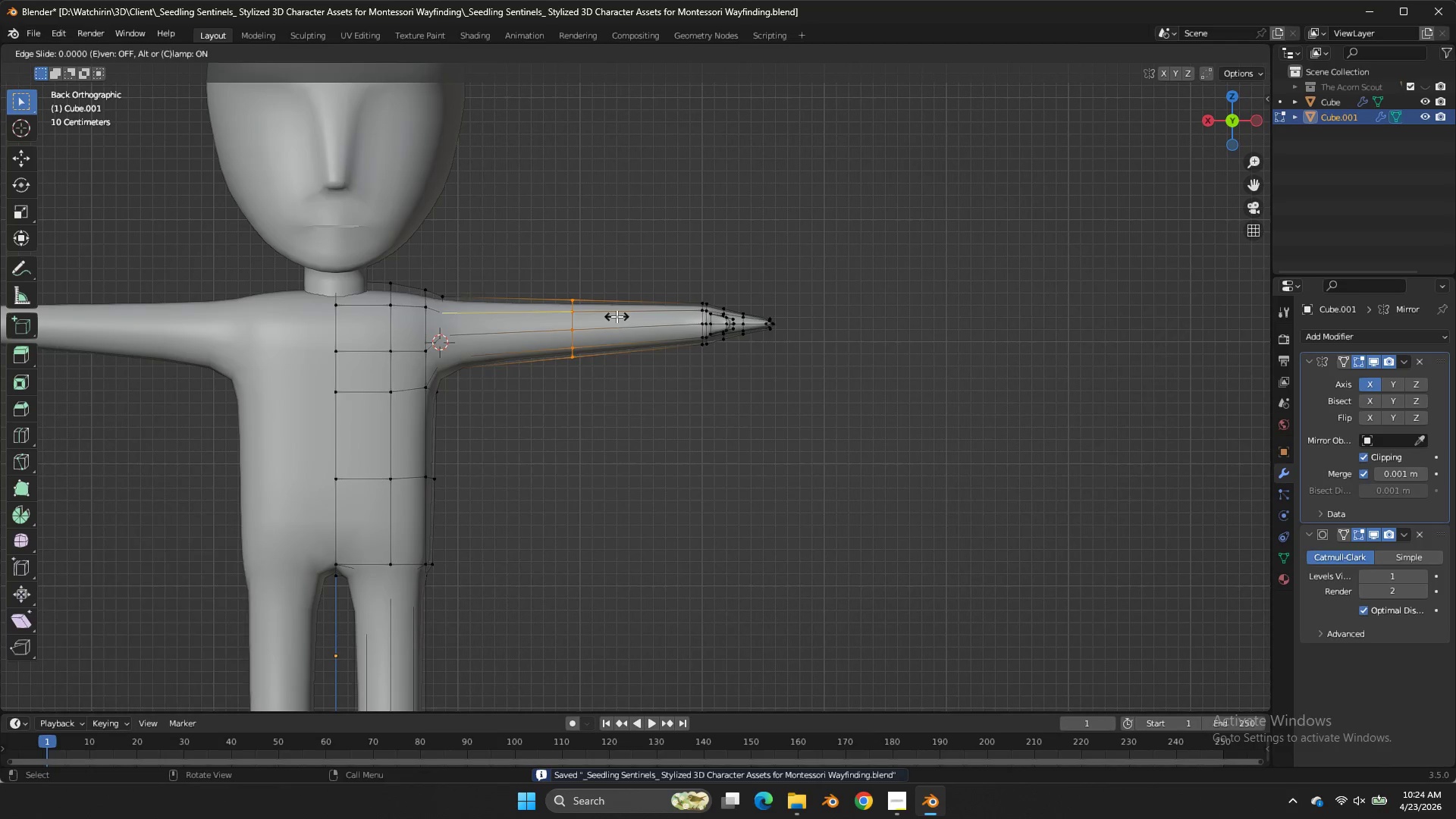 
right_click([617, 316])
 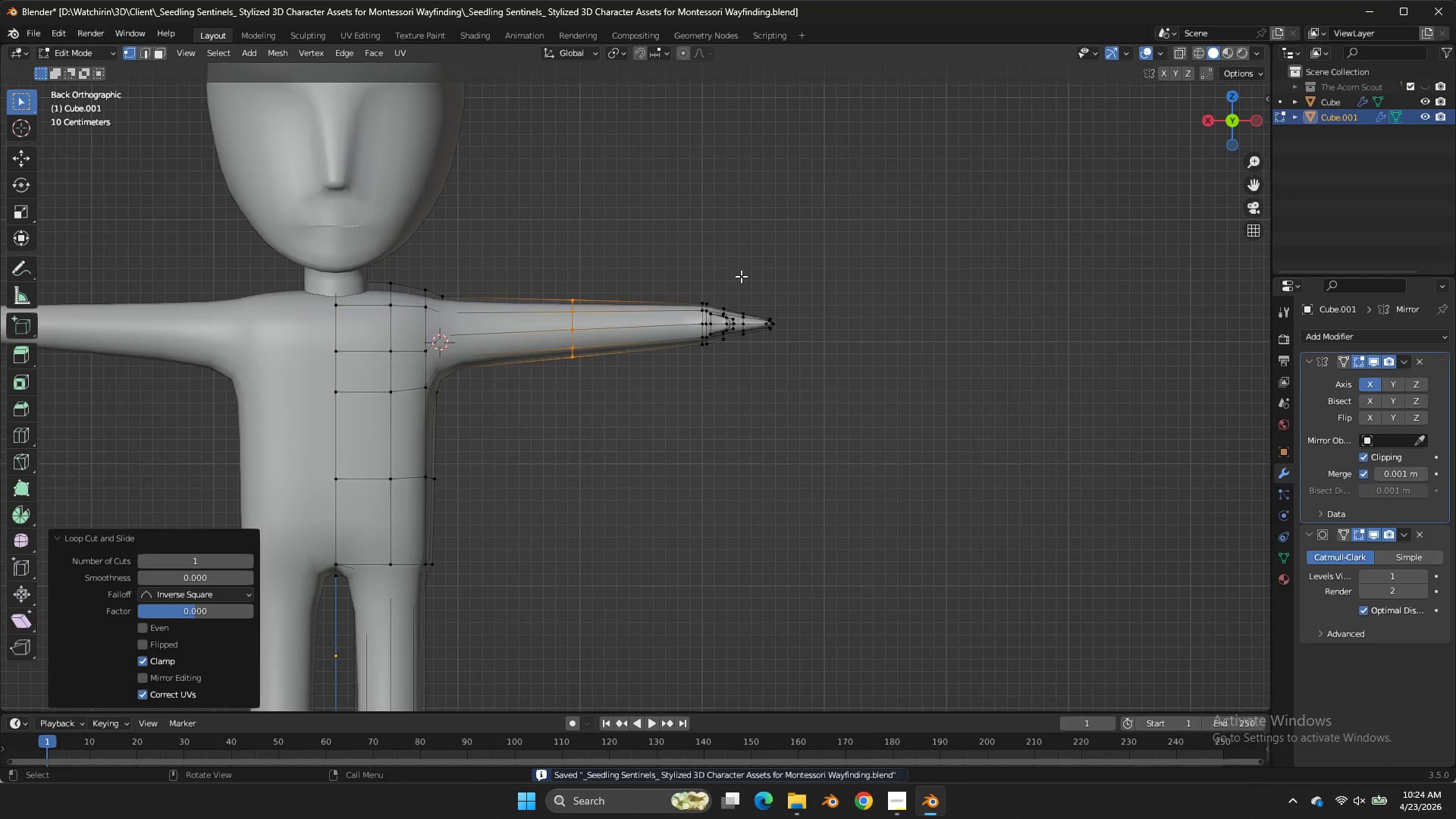 
key(Z)
 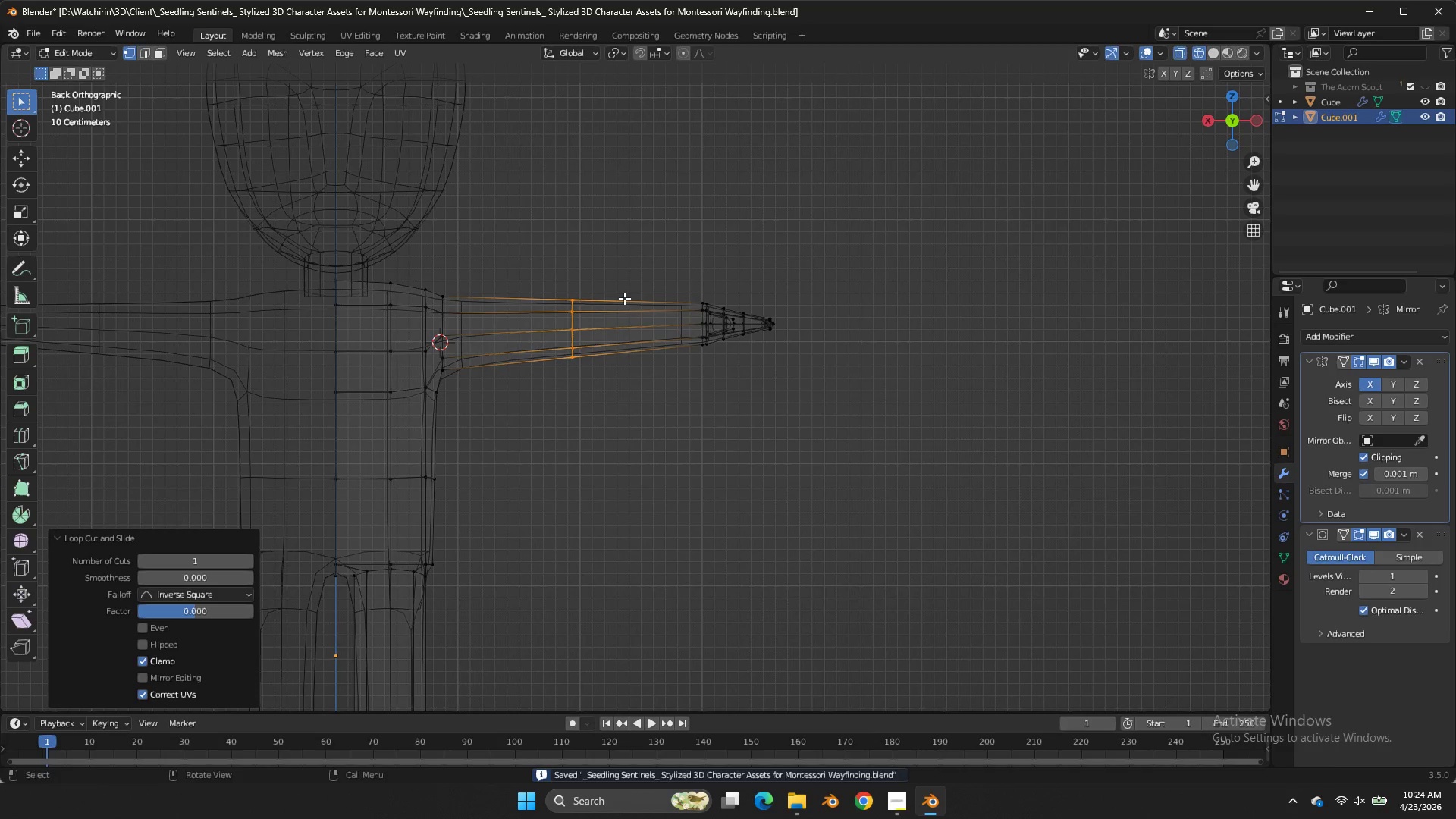 
key(Control+B)
 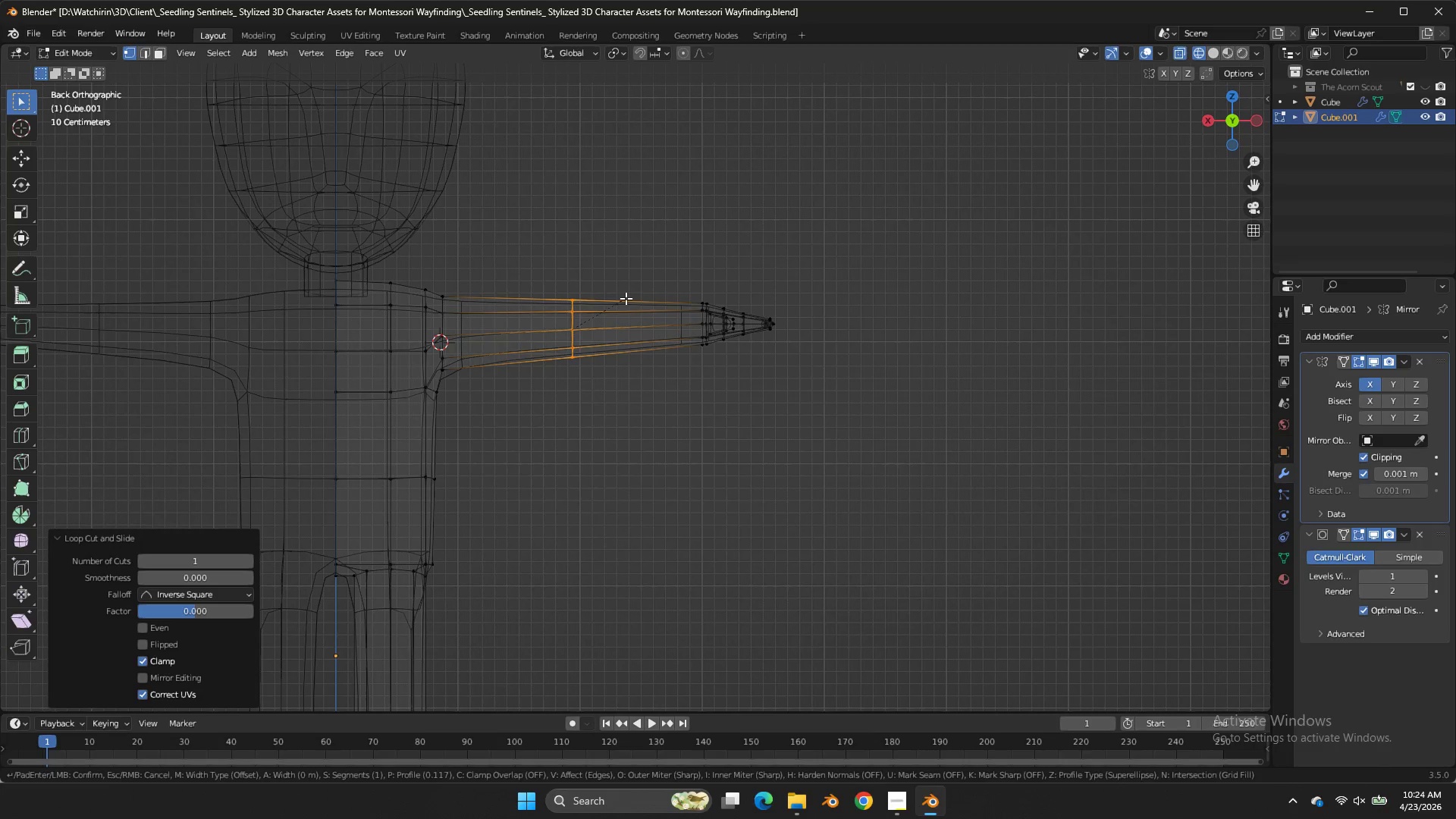 
hold_key(key=ShiftLeft, duration=2.66)
scroll: coordinate [687, 281], scroll_direction: up, amount: 1.0
 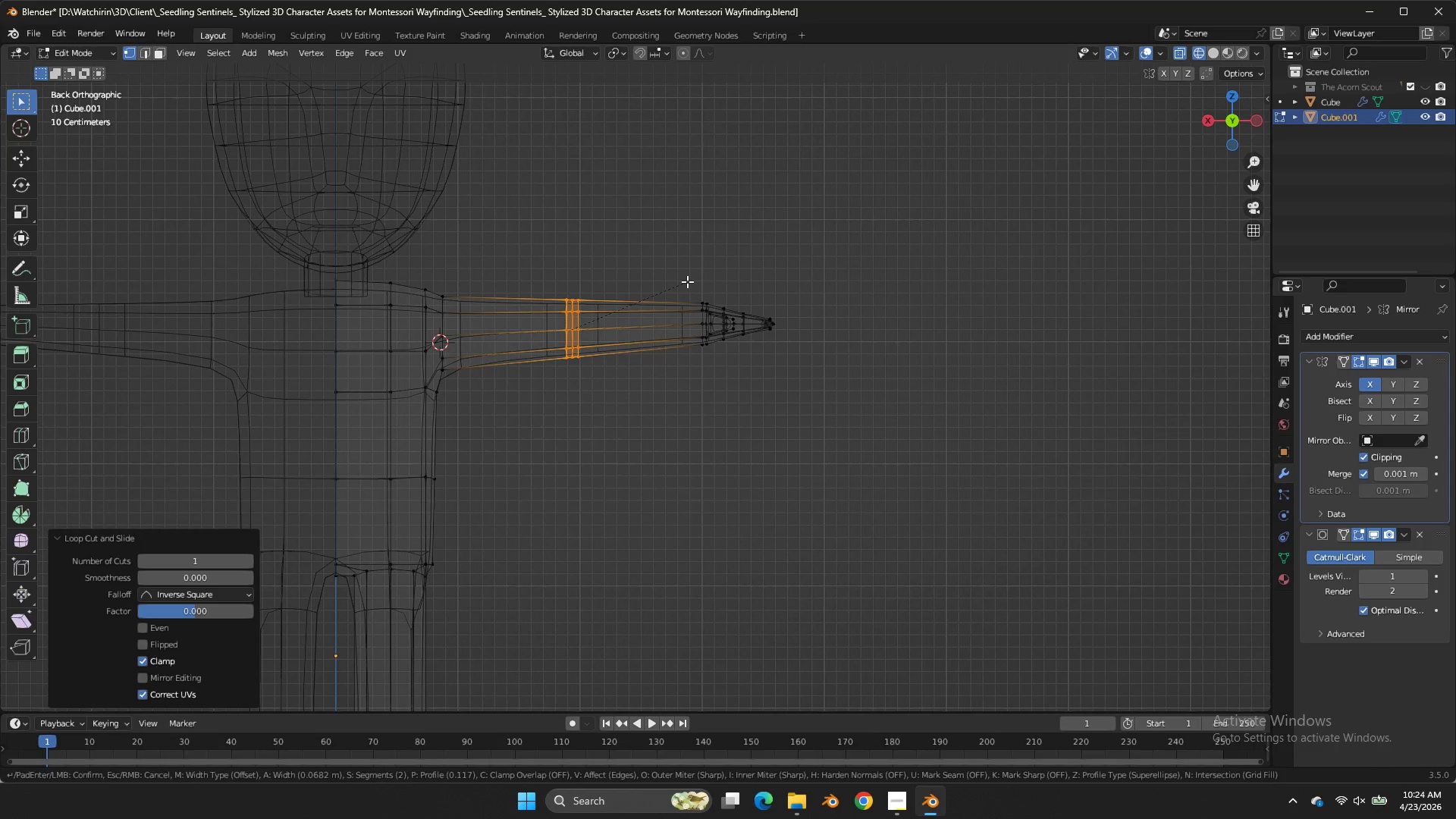 
left_click([687, 281])
 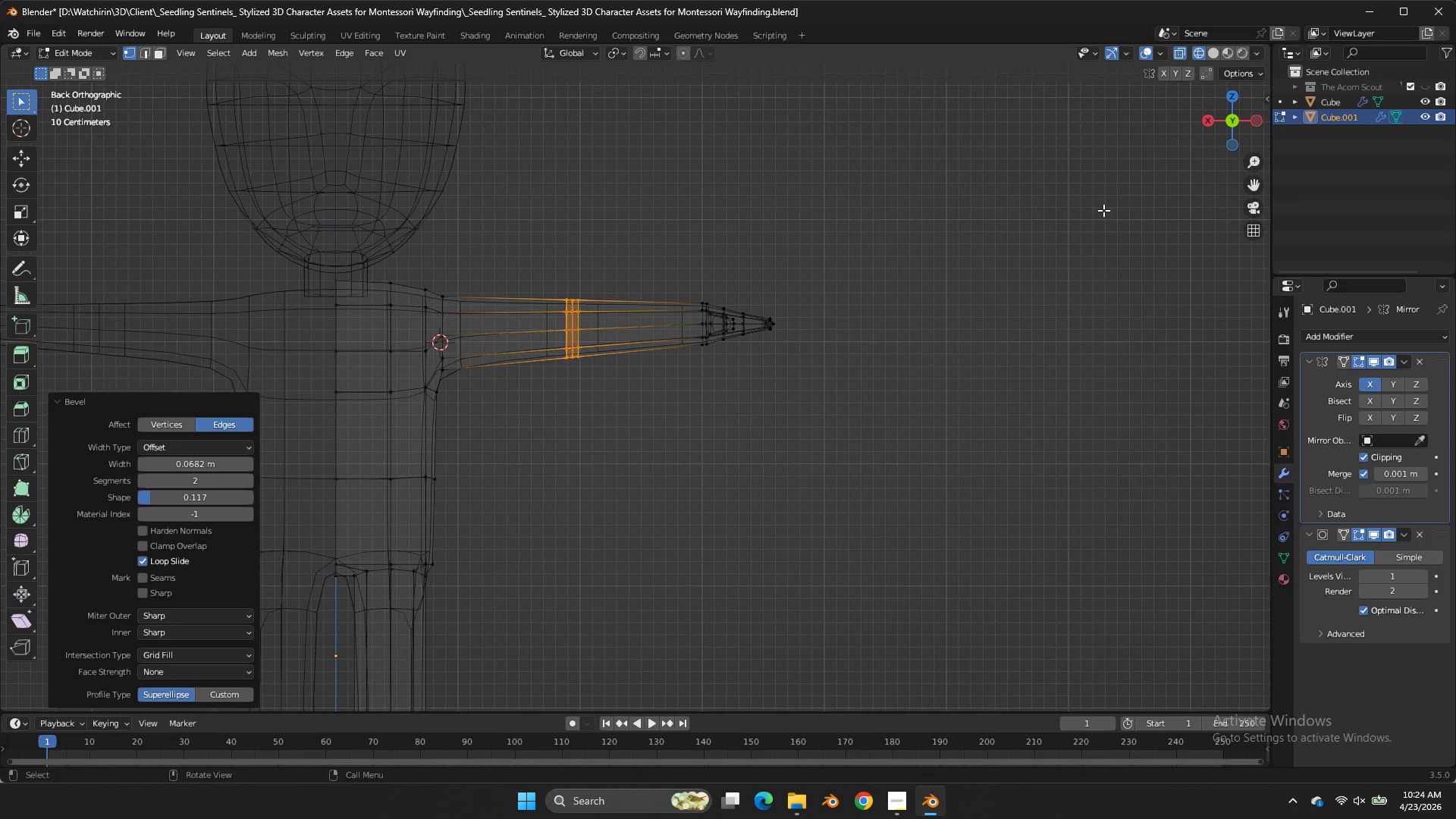 
key(Control+ControlLeft)
 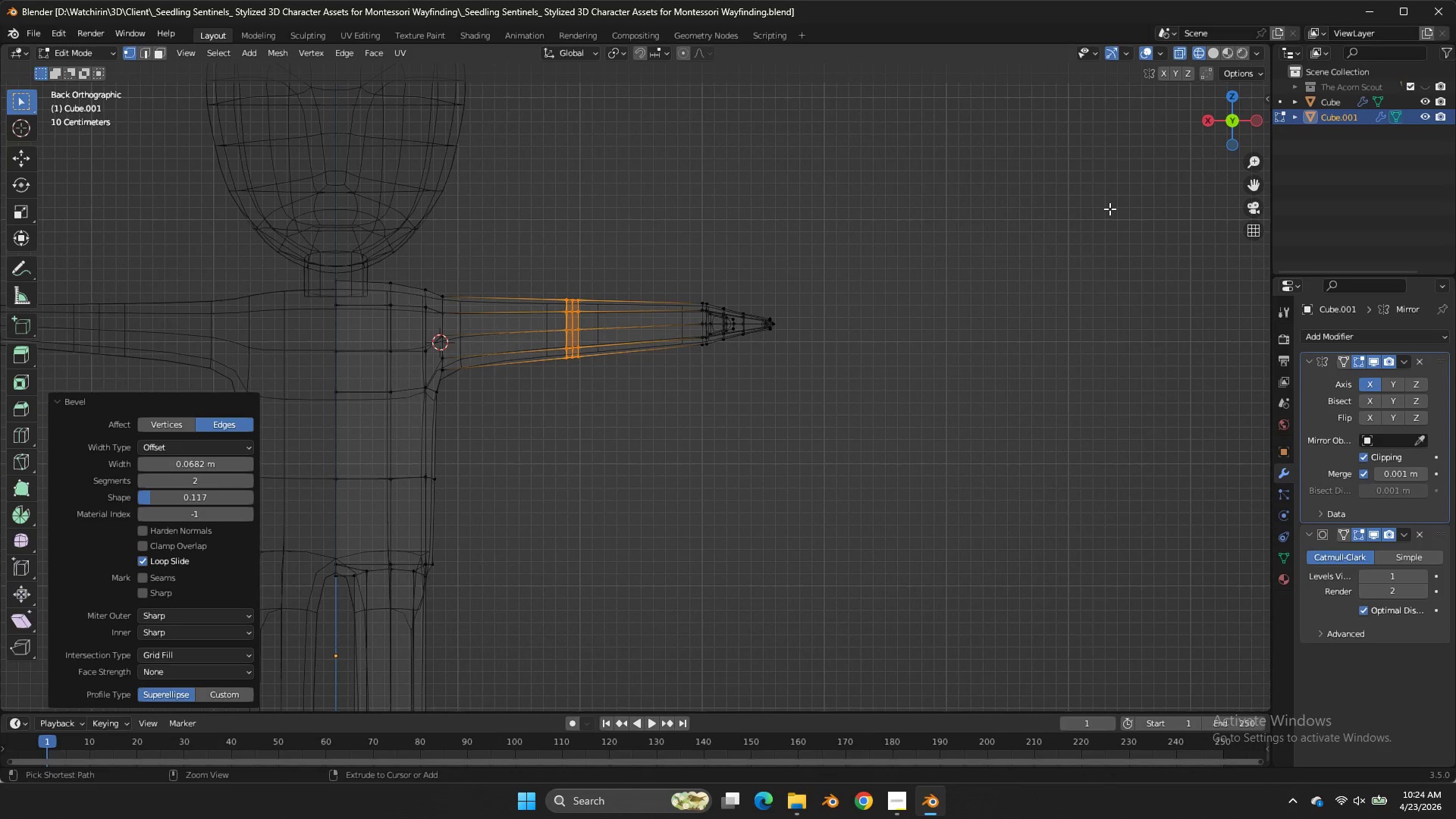 
key(Control+S)
 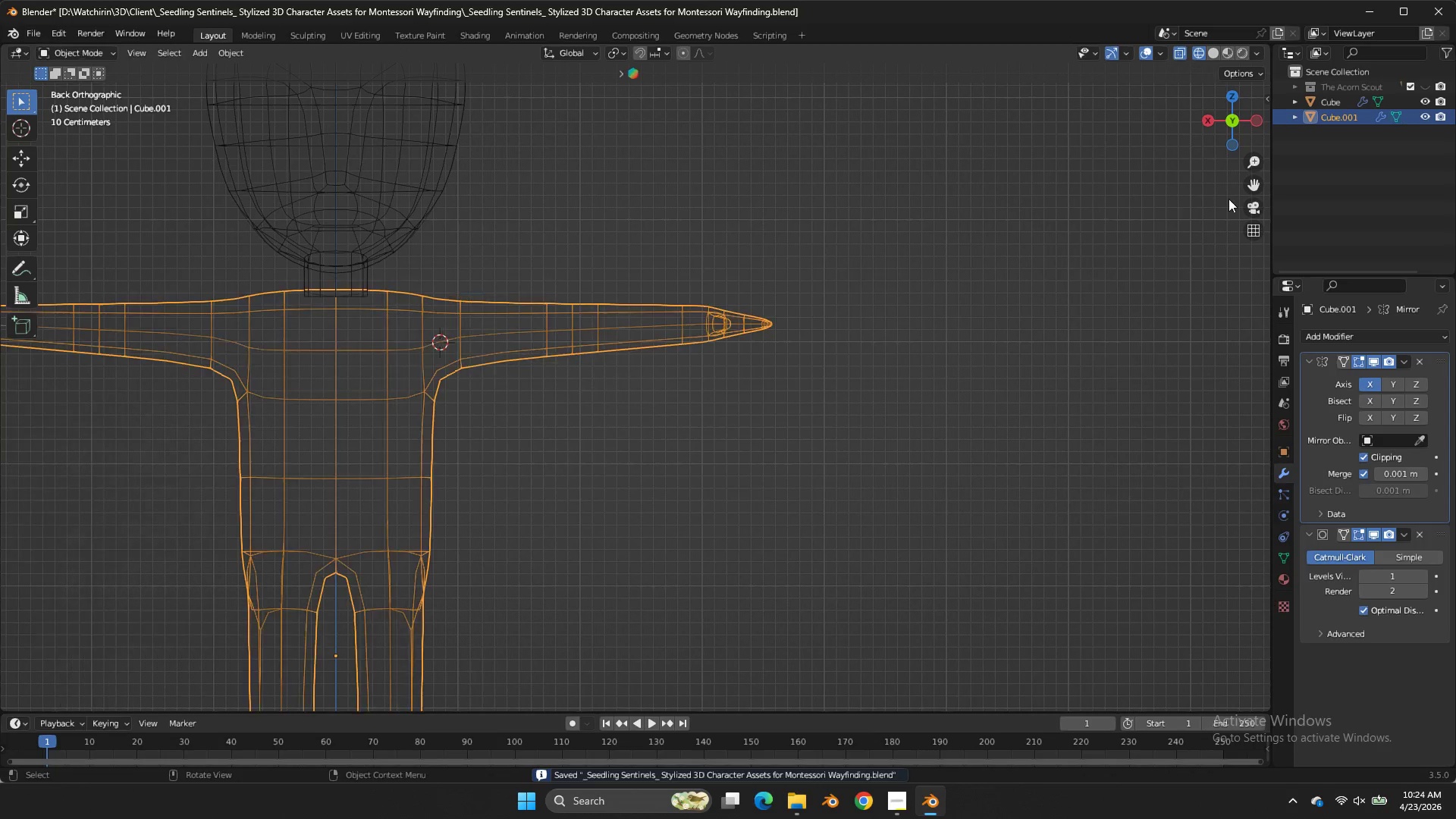 
key(Tab)
 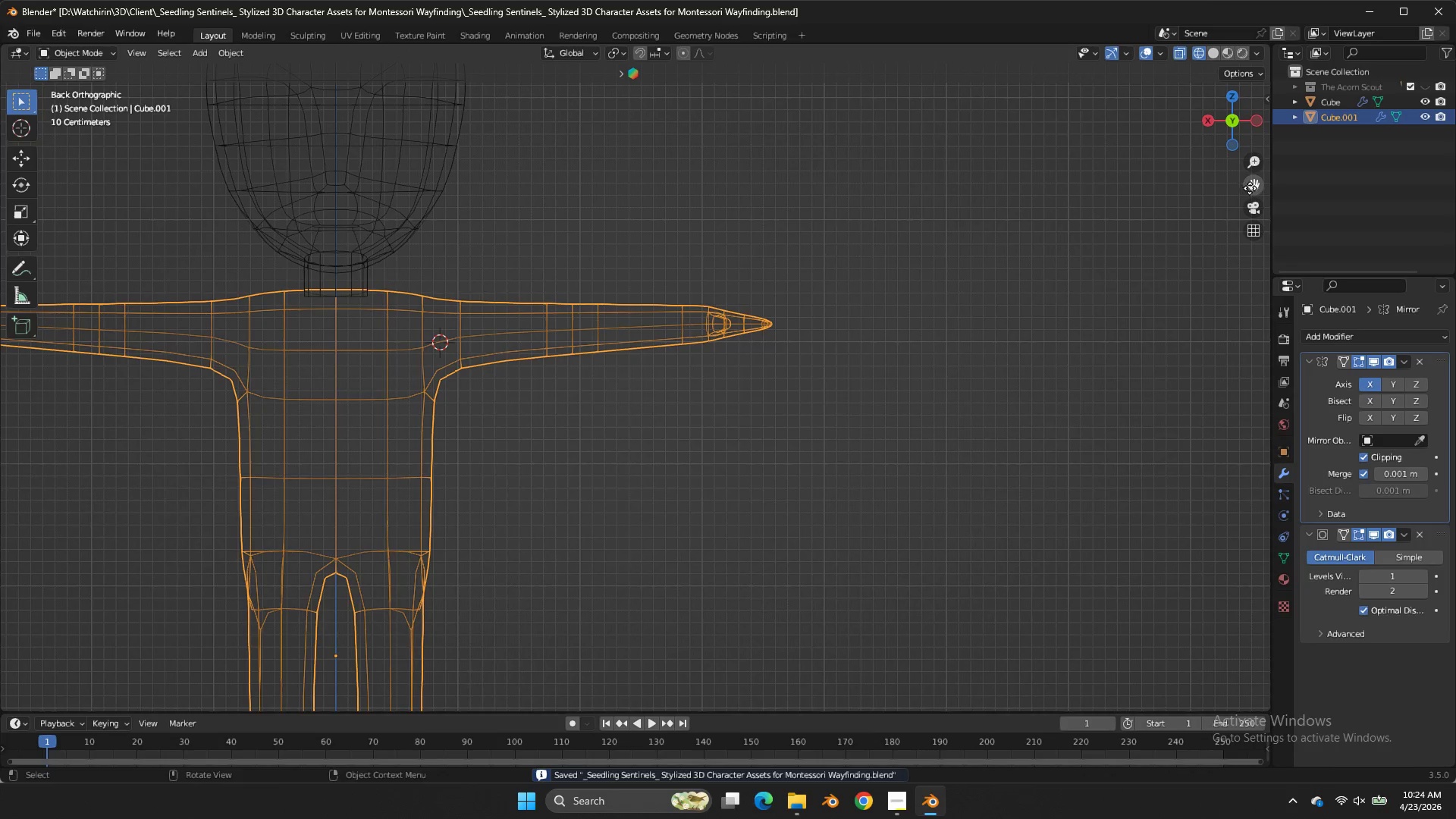 
left_click_drag(start_coordinate=[1250, 187], to_coordinate=[168, 620])
 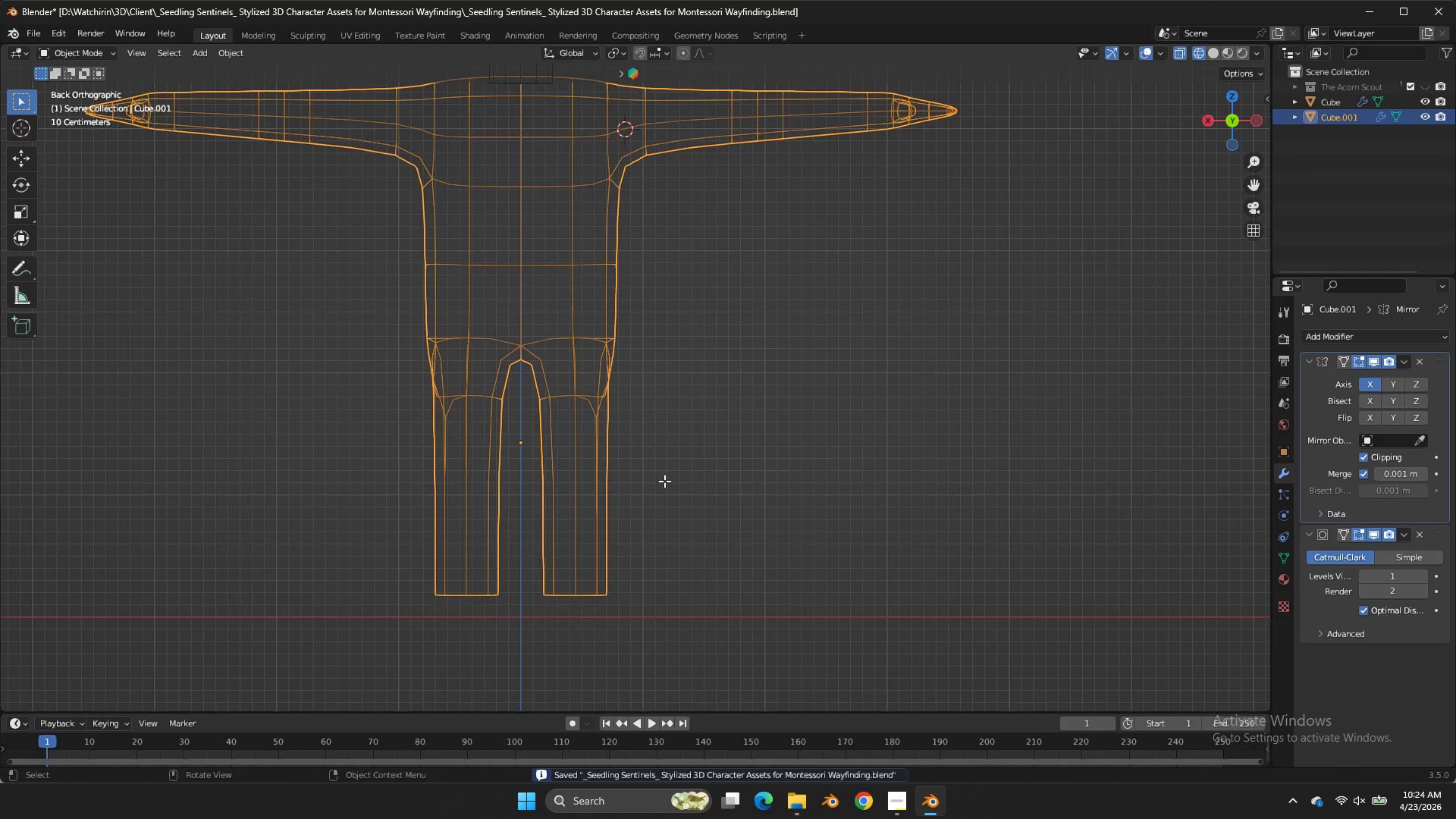 
key(Tab)
 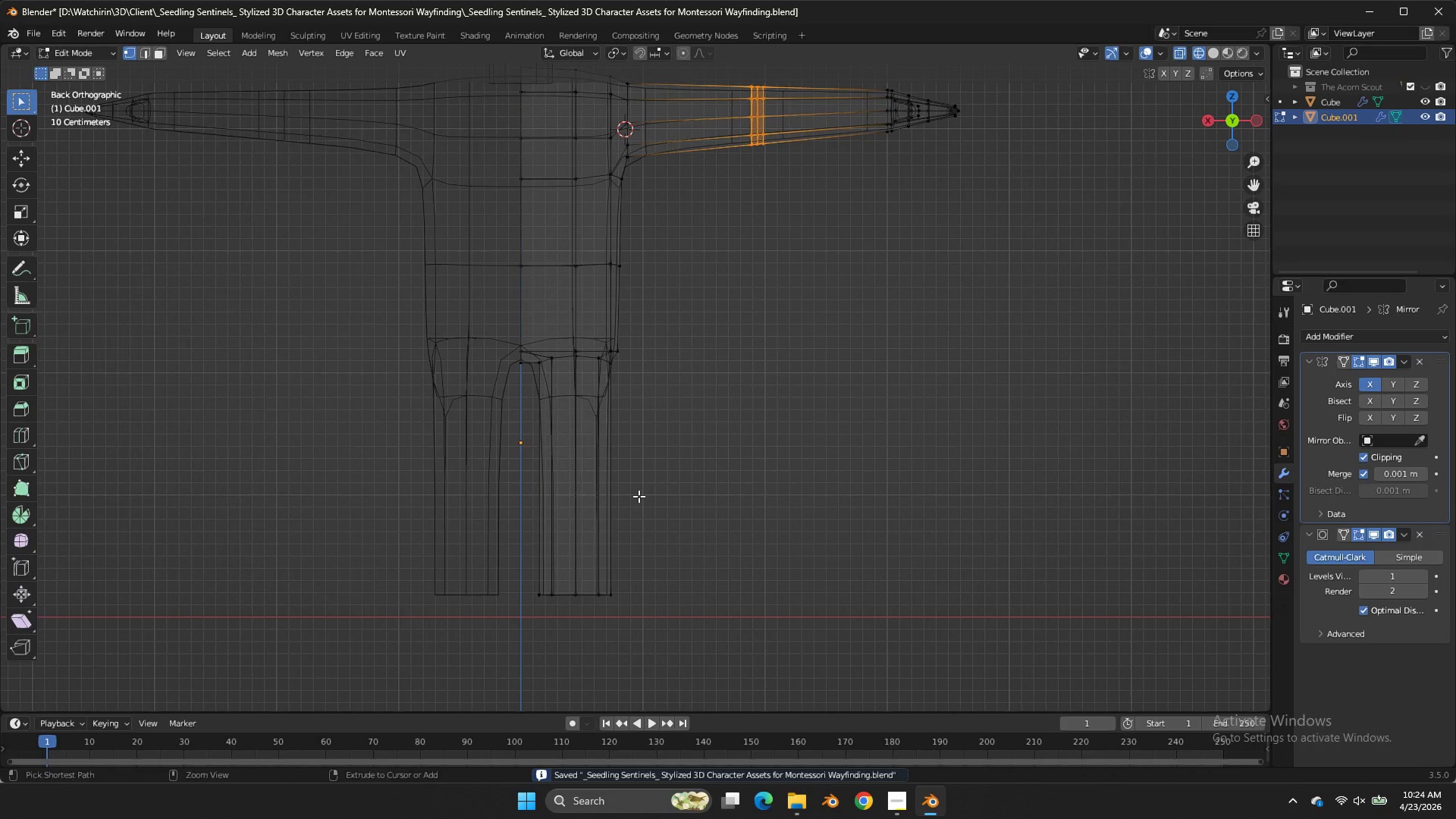 
key(Control+R)
 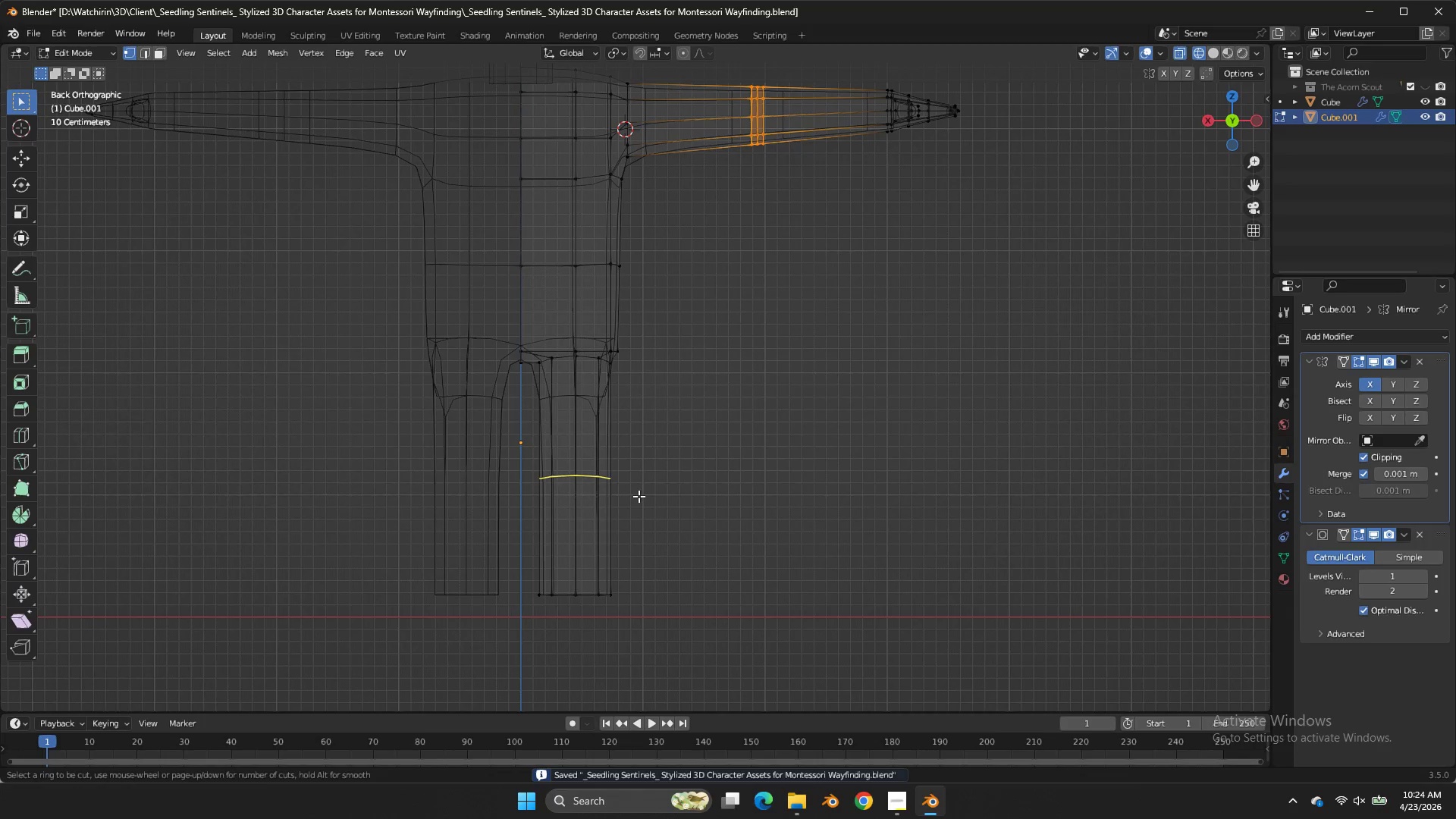 
scroll: coordinate [639, 496], scroll_direction: up, amount: 1.0
 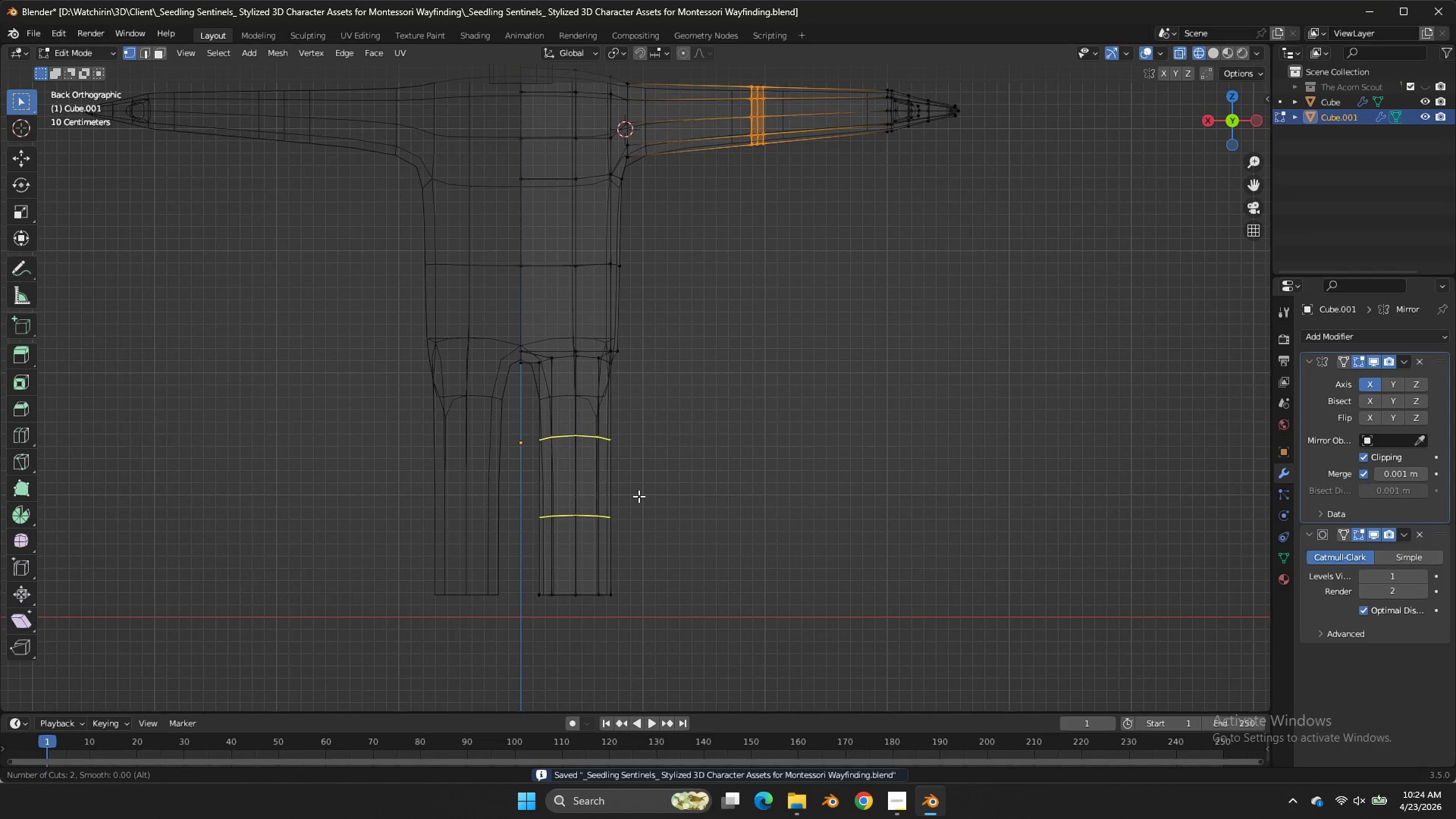 
double_click([639, 496])
 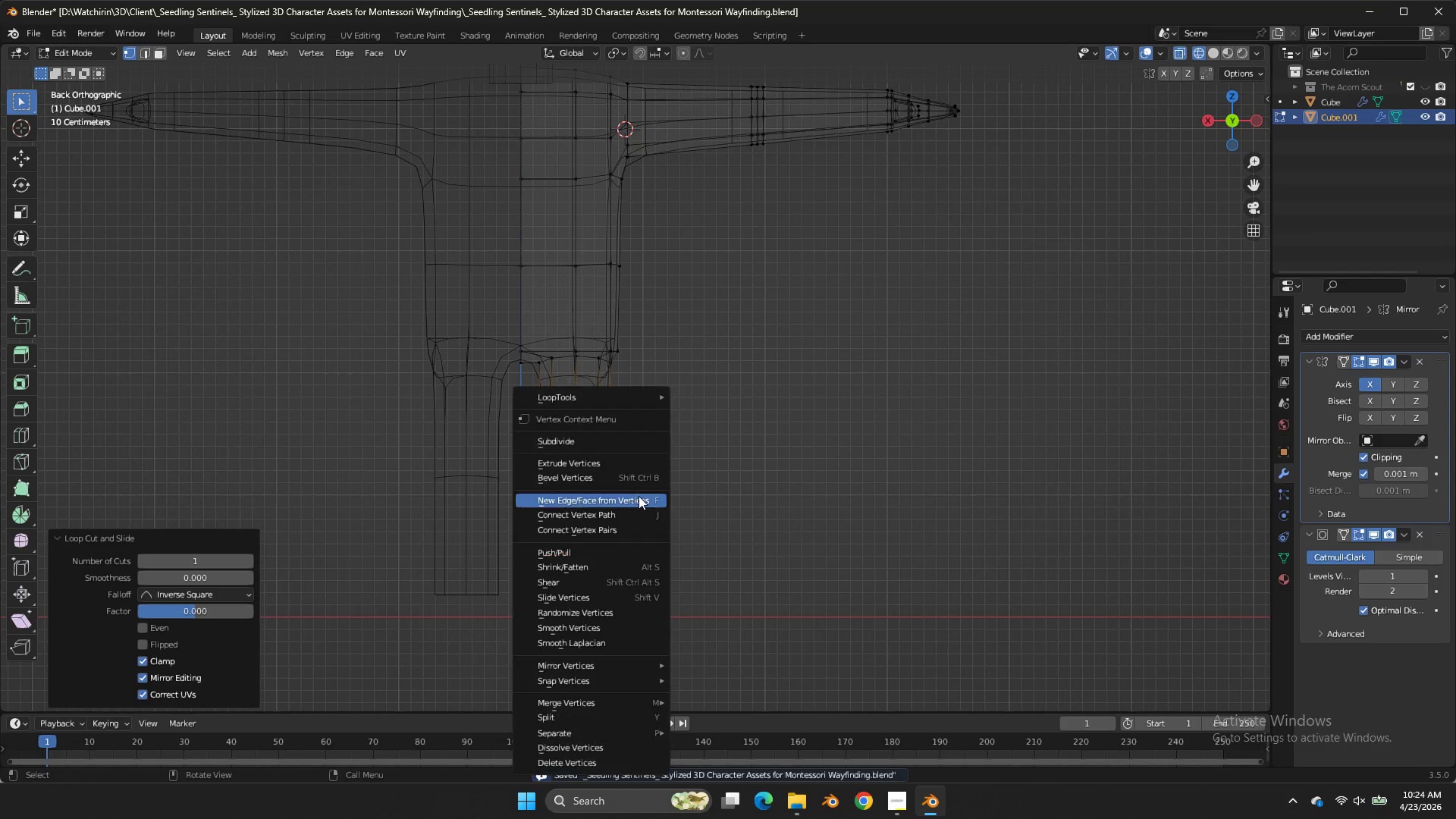 
scroll: coordinate [639, 496], scroll_direction: down, amount: 2.0
 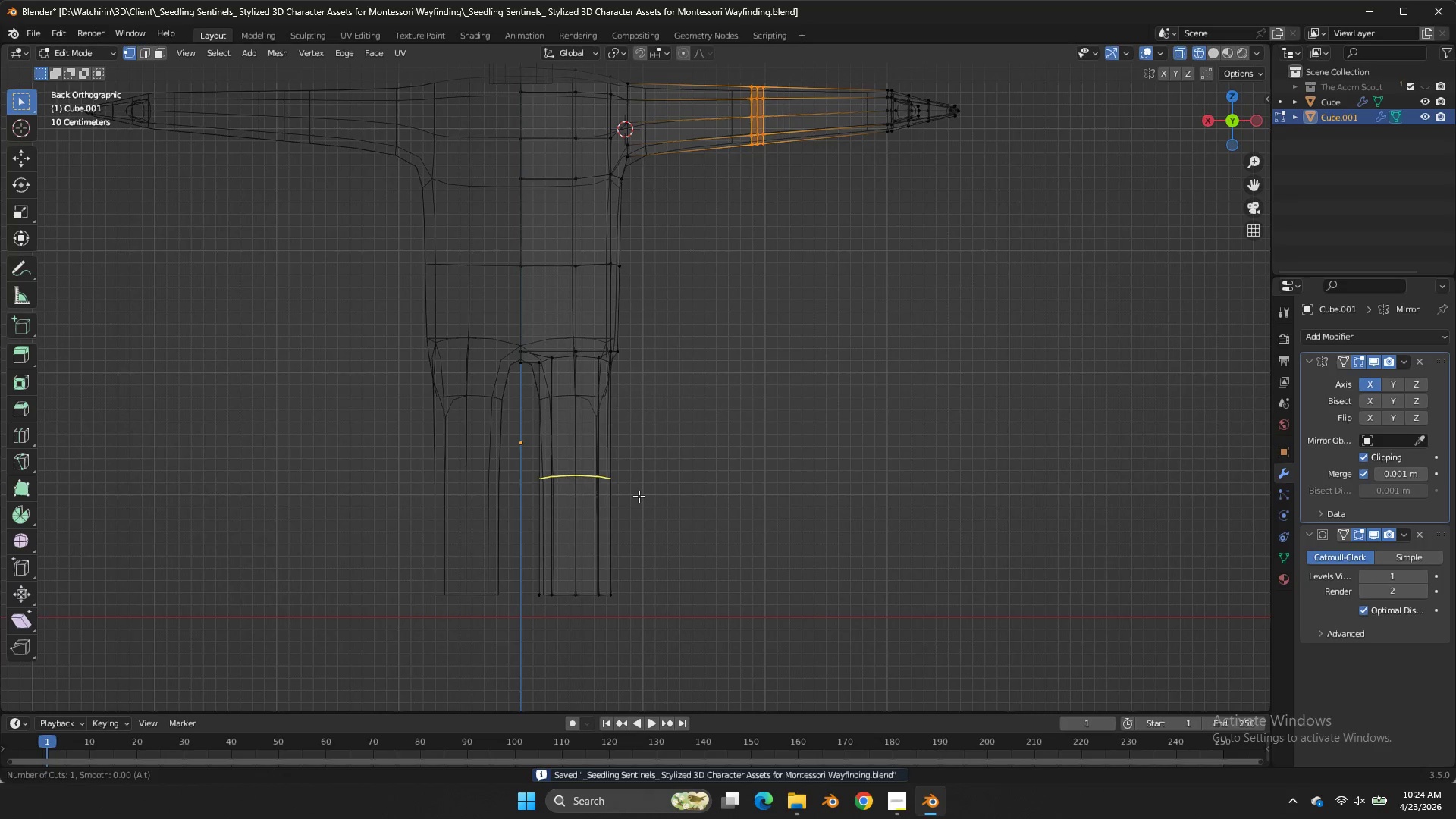 
right_click([639, 496])
 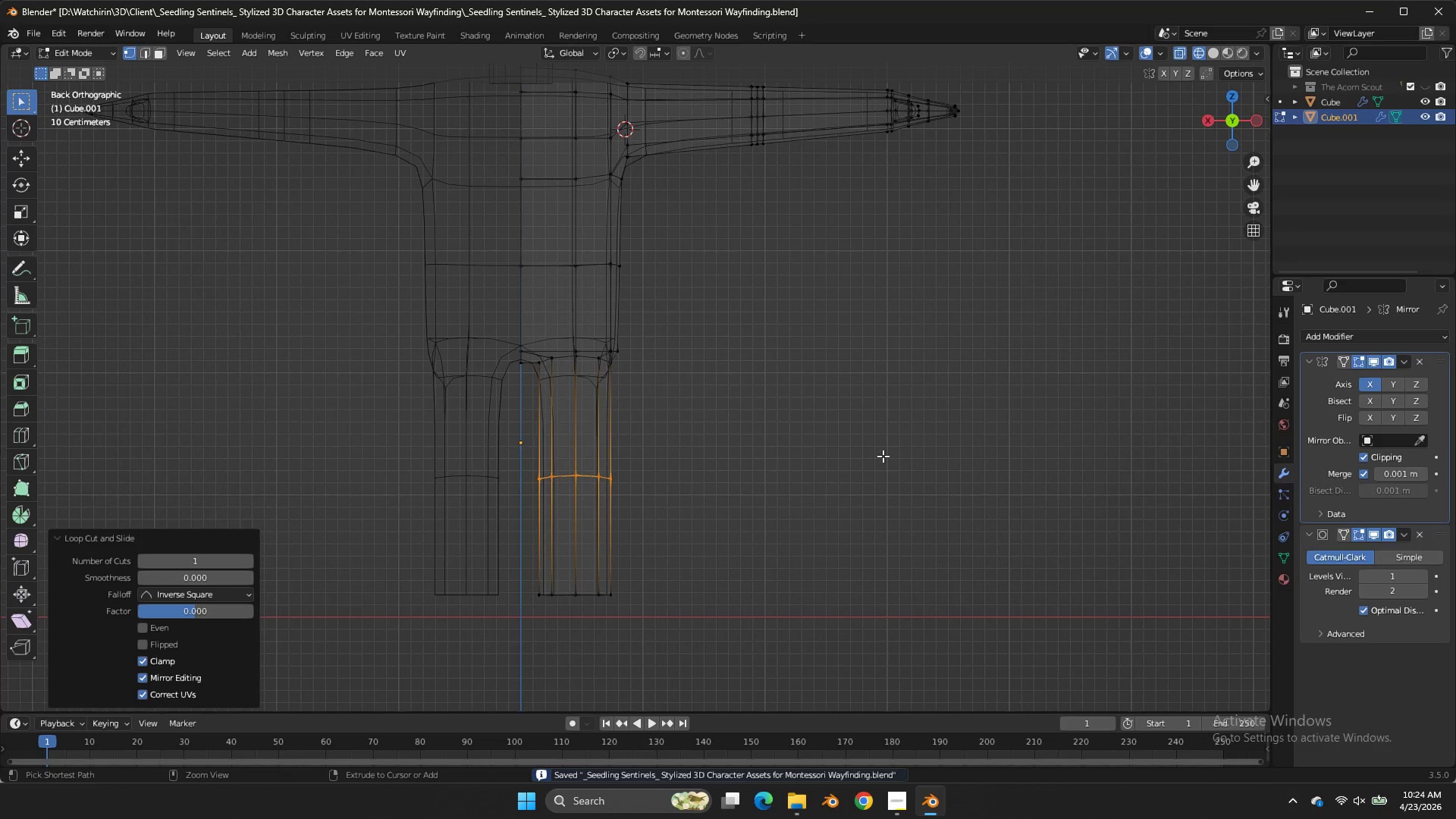 
key(Control+B)
 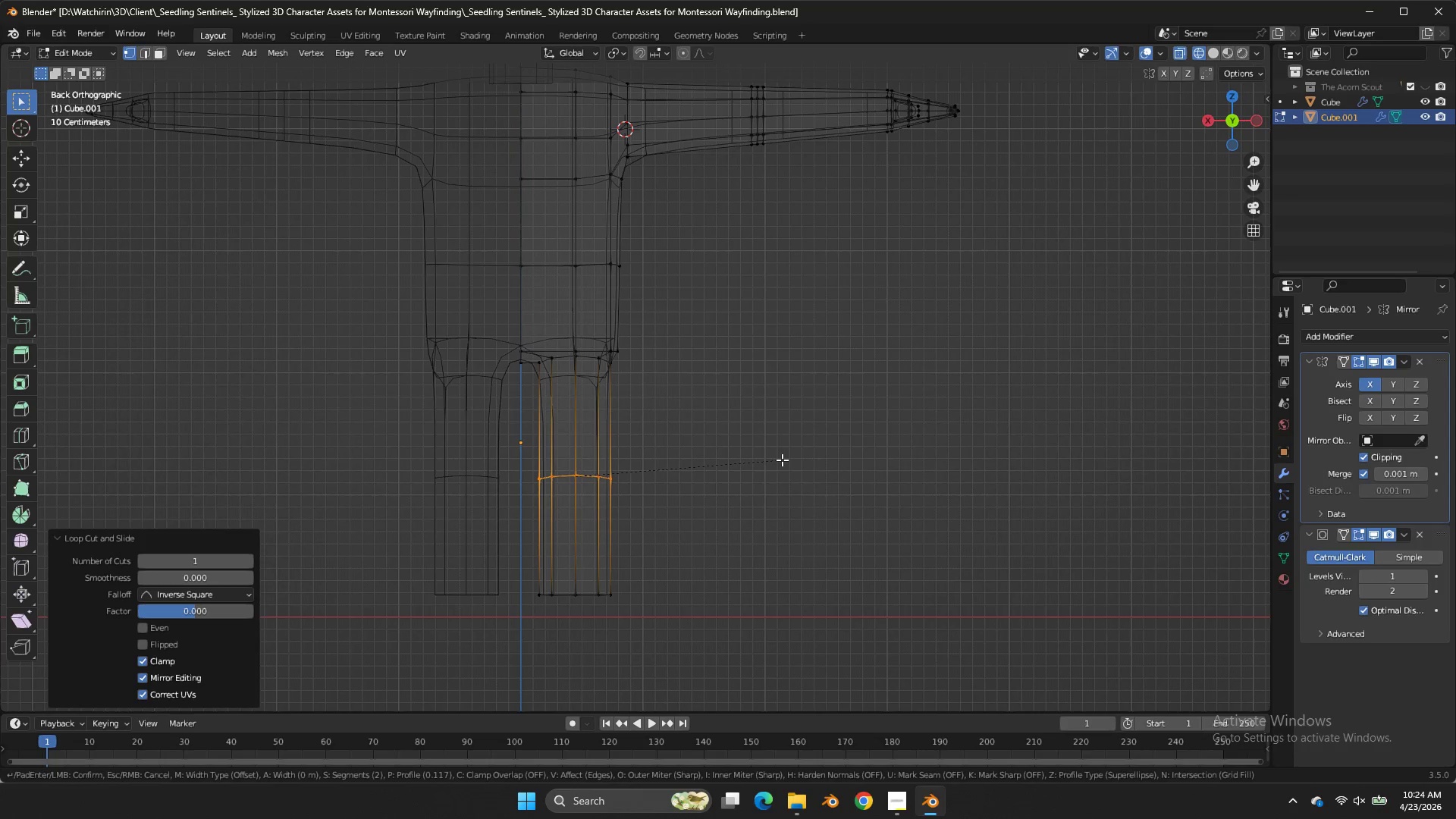 
hold_key(key=ShiftLeft, duration=1.39)
left_click([814, 454])
 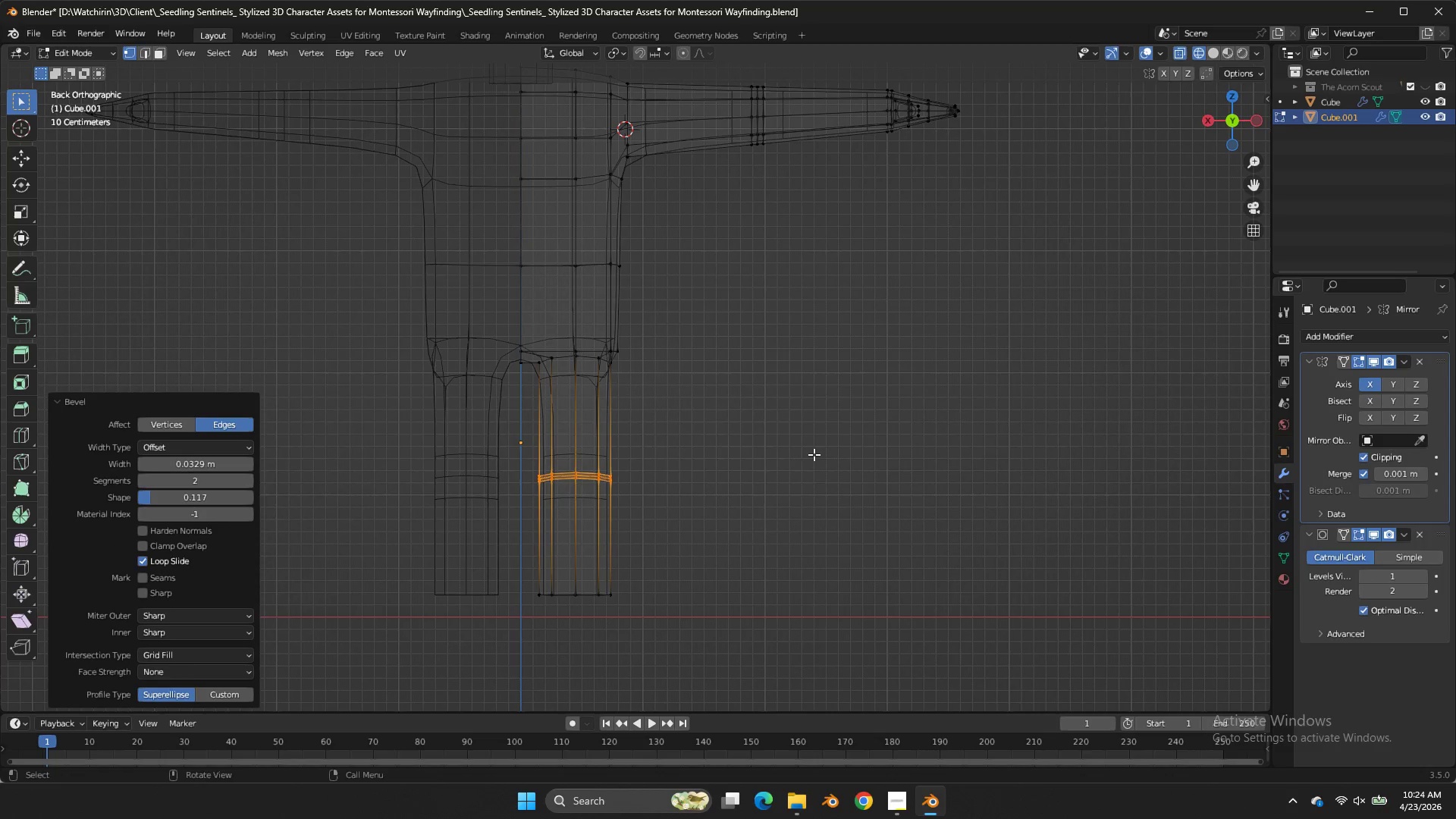 
key(Control+ControlLeft)
 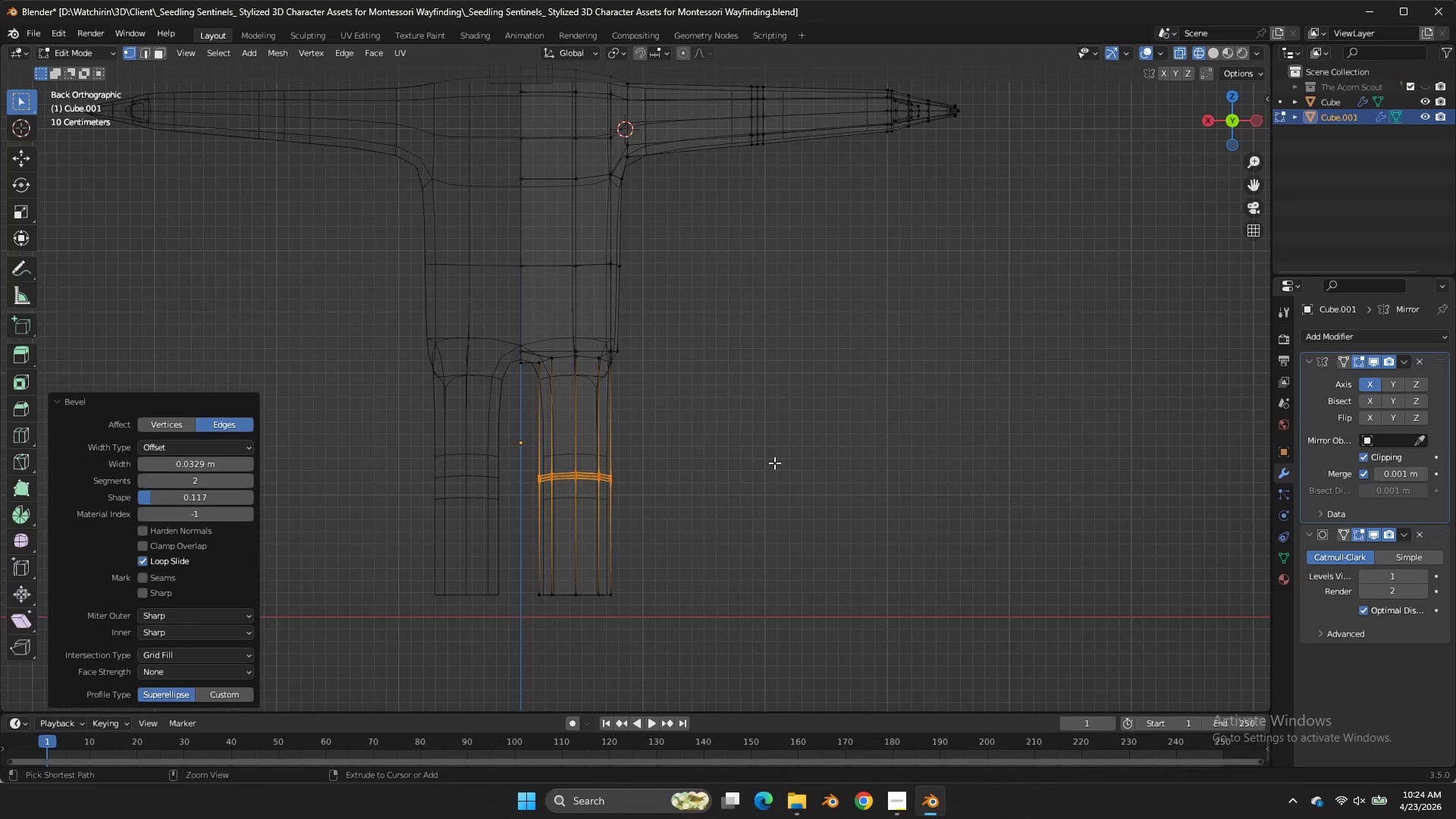 
key(Control+Z)
 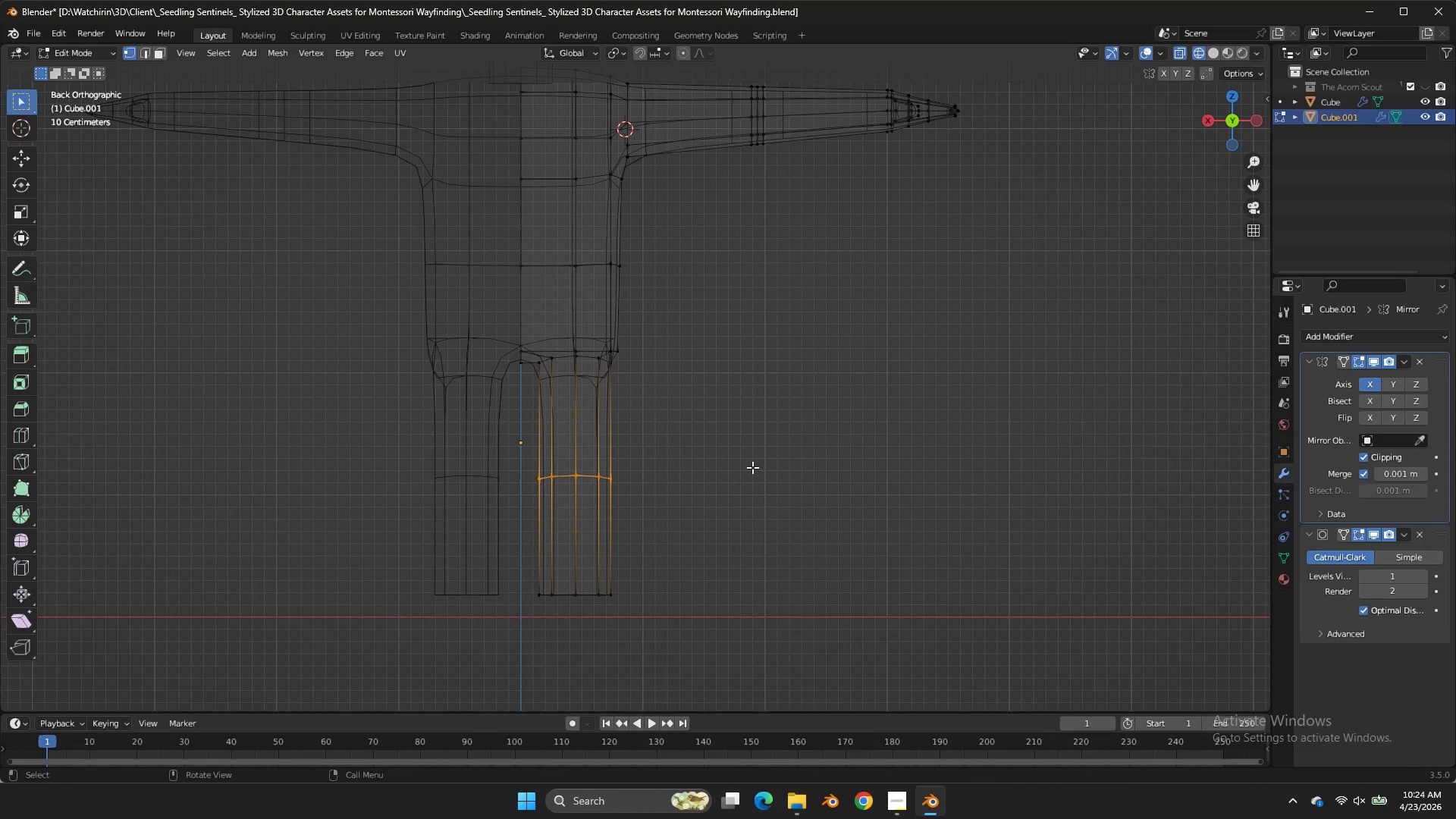 
type(sz0)
 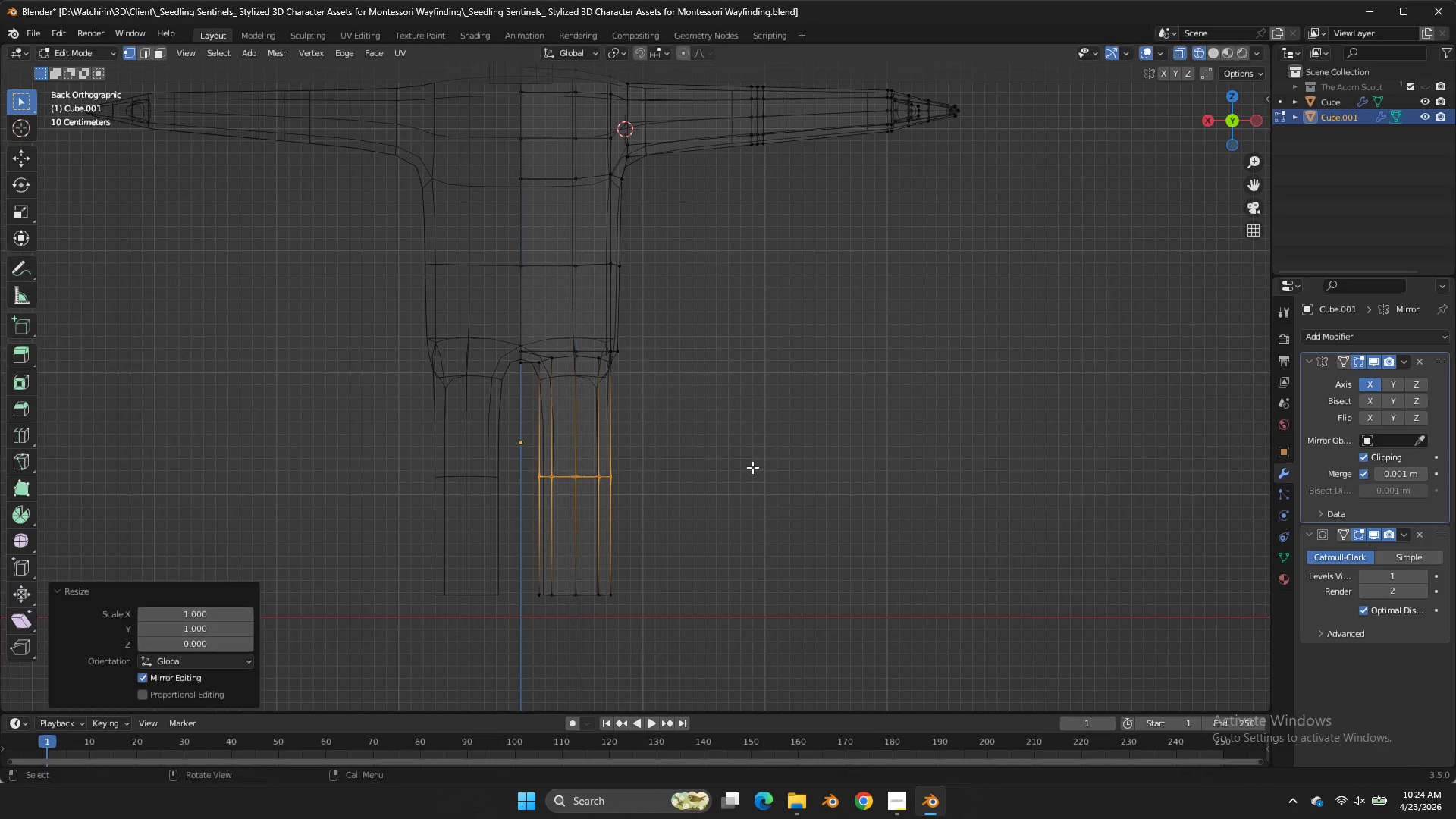 
key(Enter)
 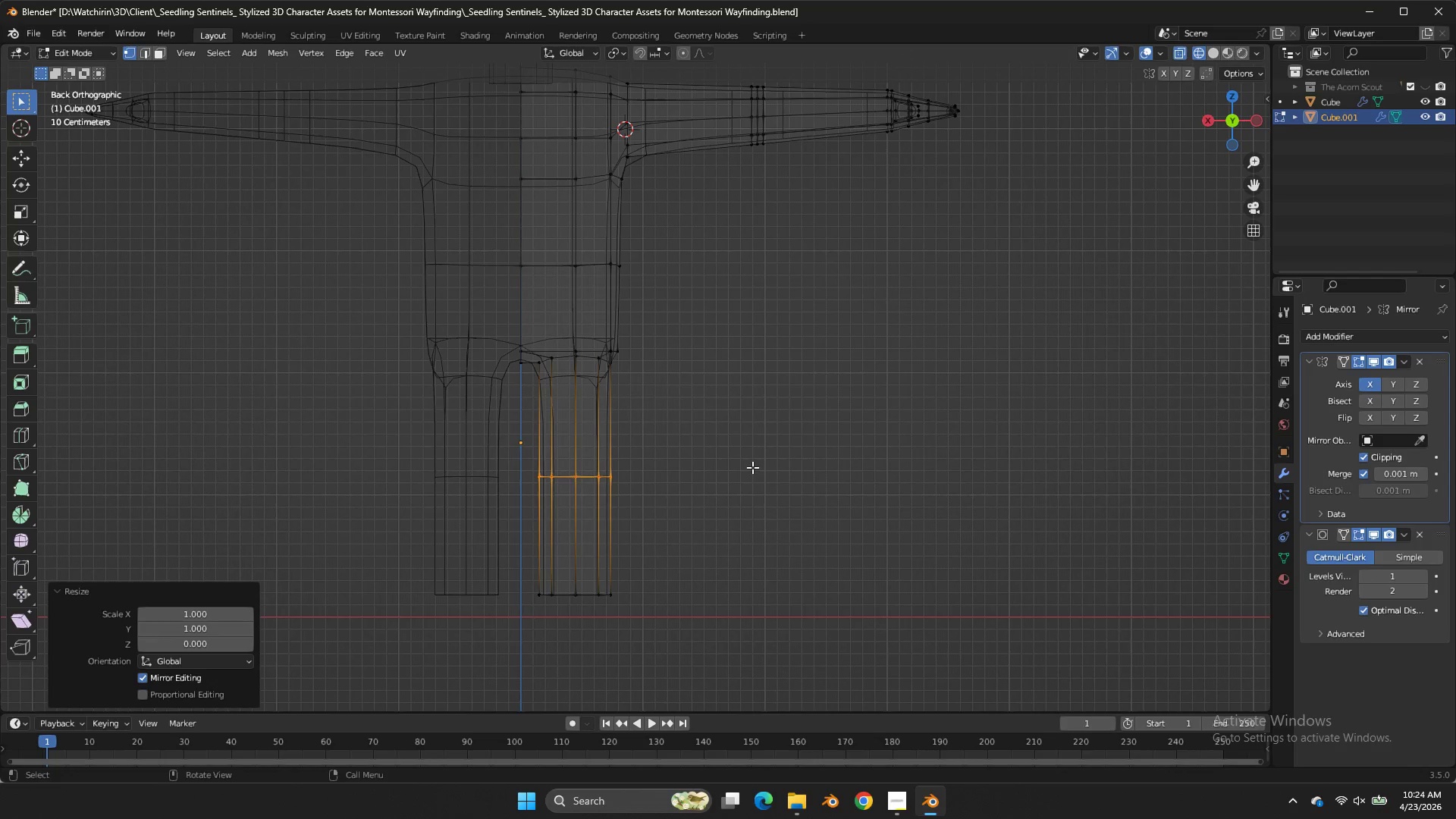 
key(Control+ControlLeft)
 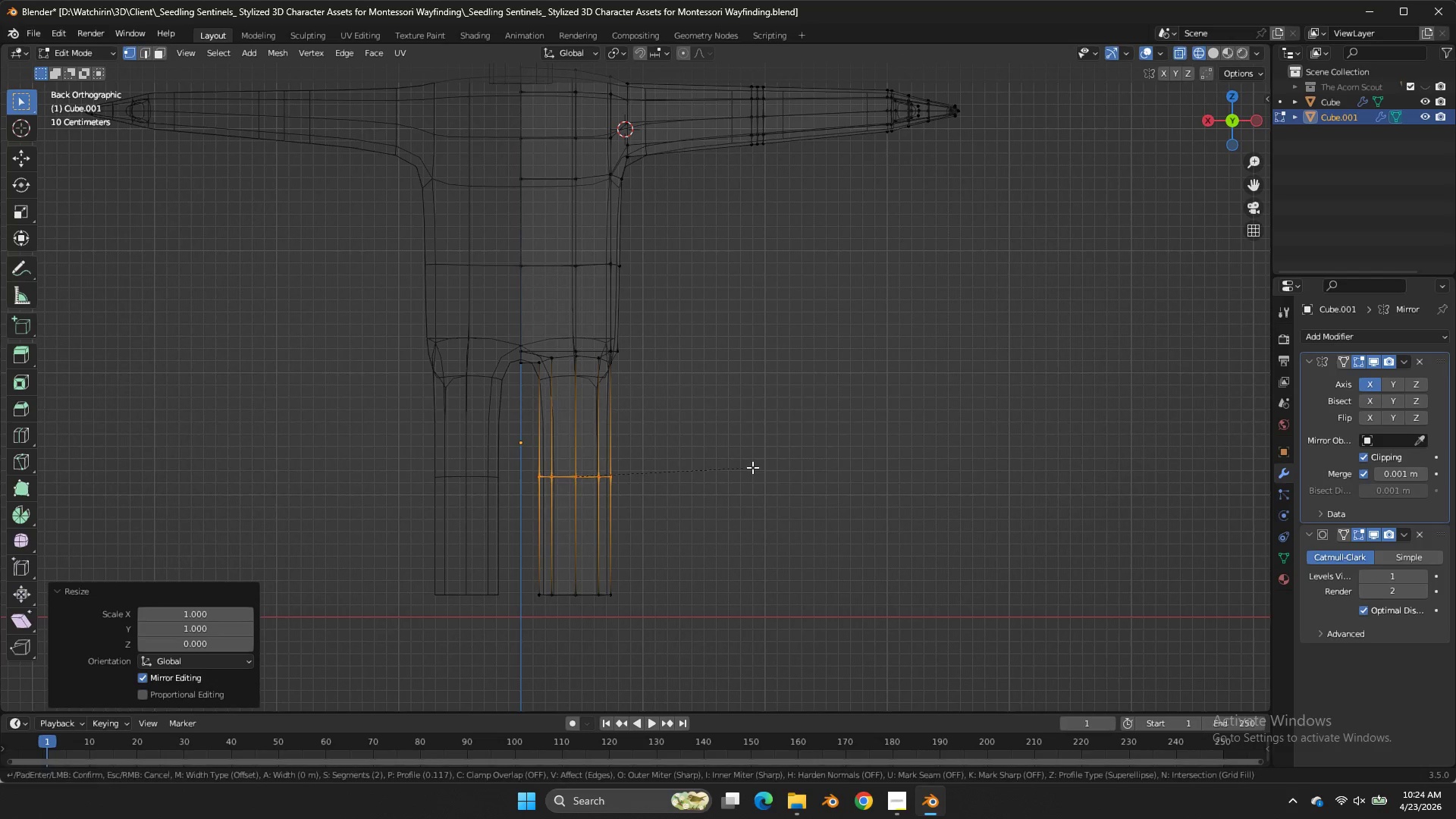 
key(Control+B)
 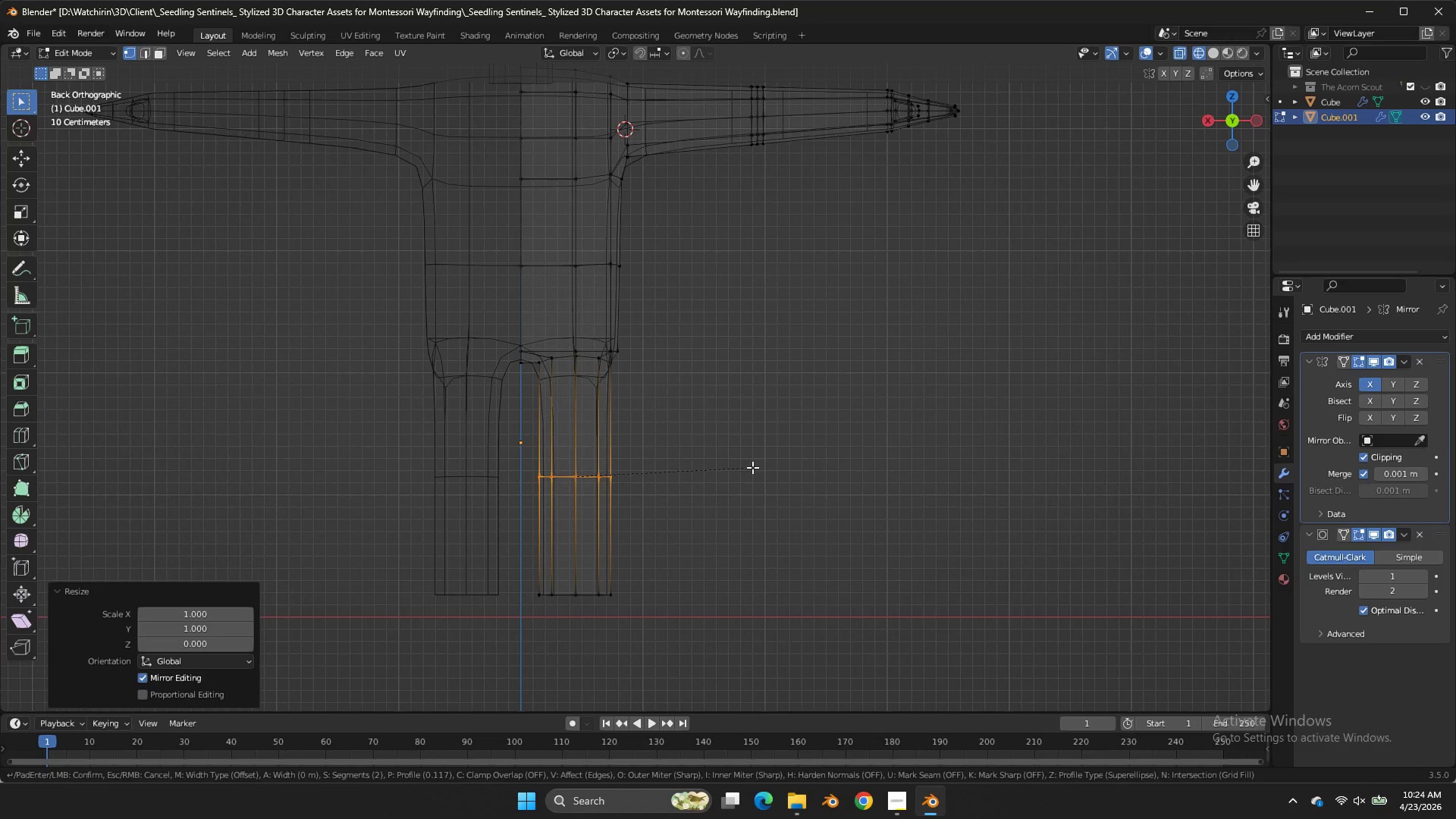 
hold_key(key=ShiftLeft, duration=1.12)
left_click([808, 460])
 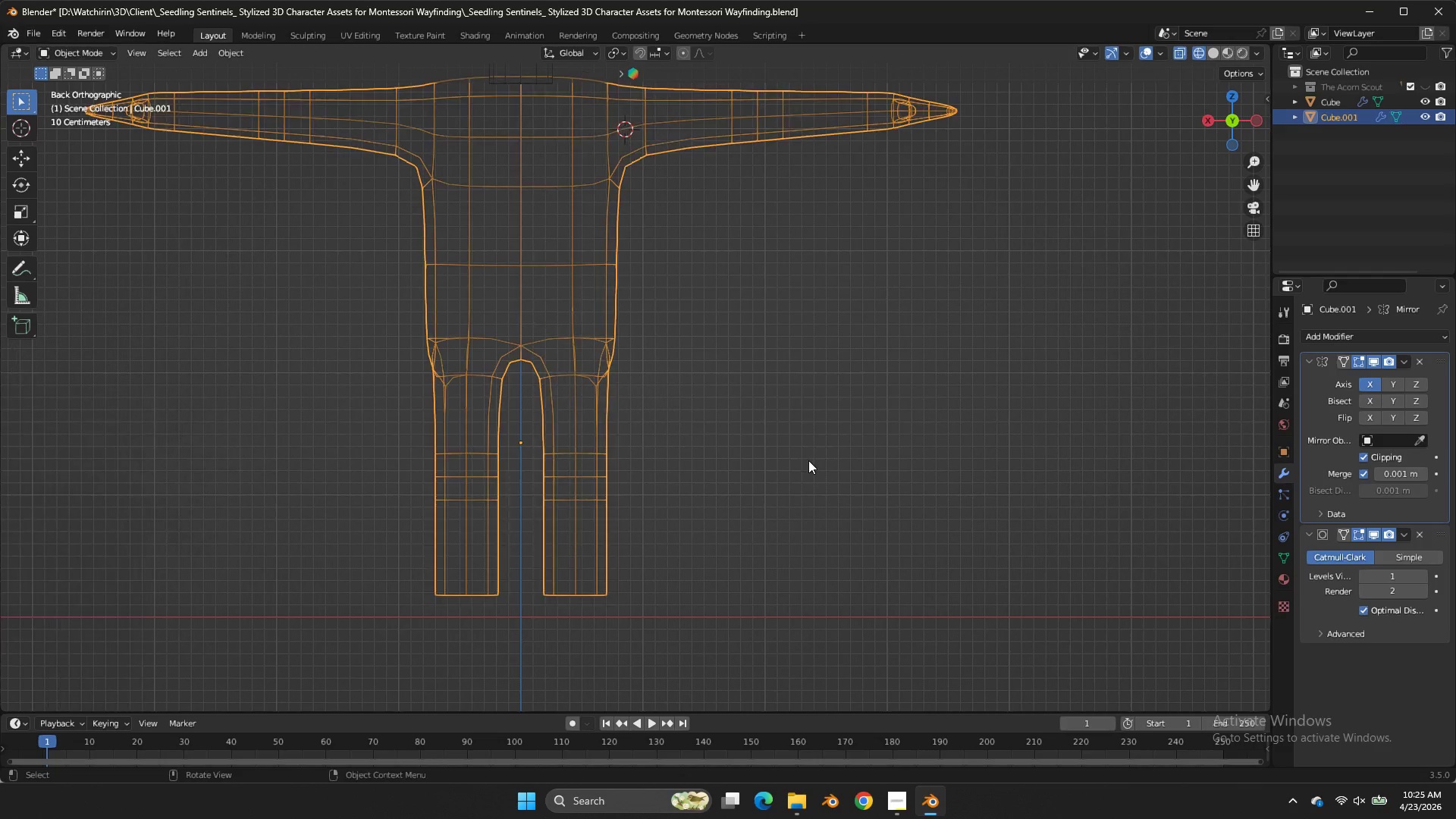 
key(Tab)
 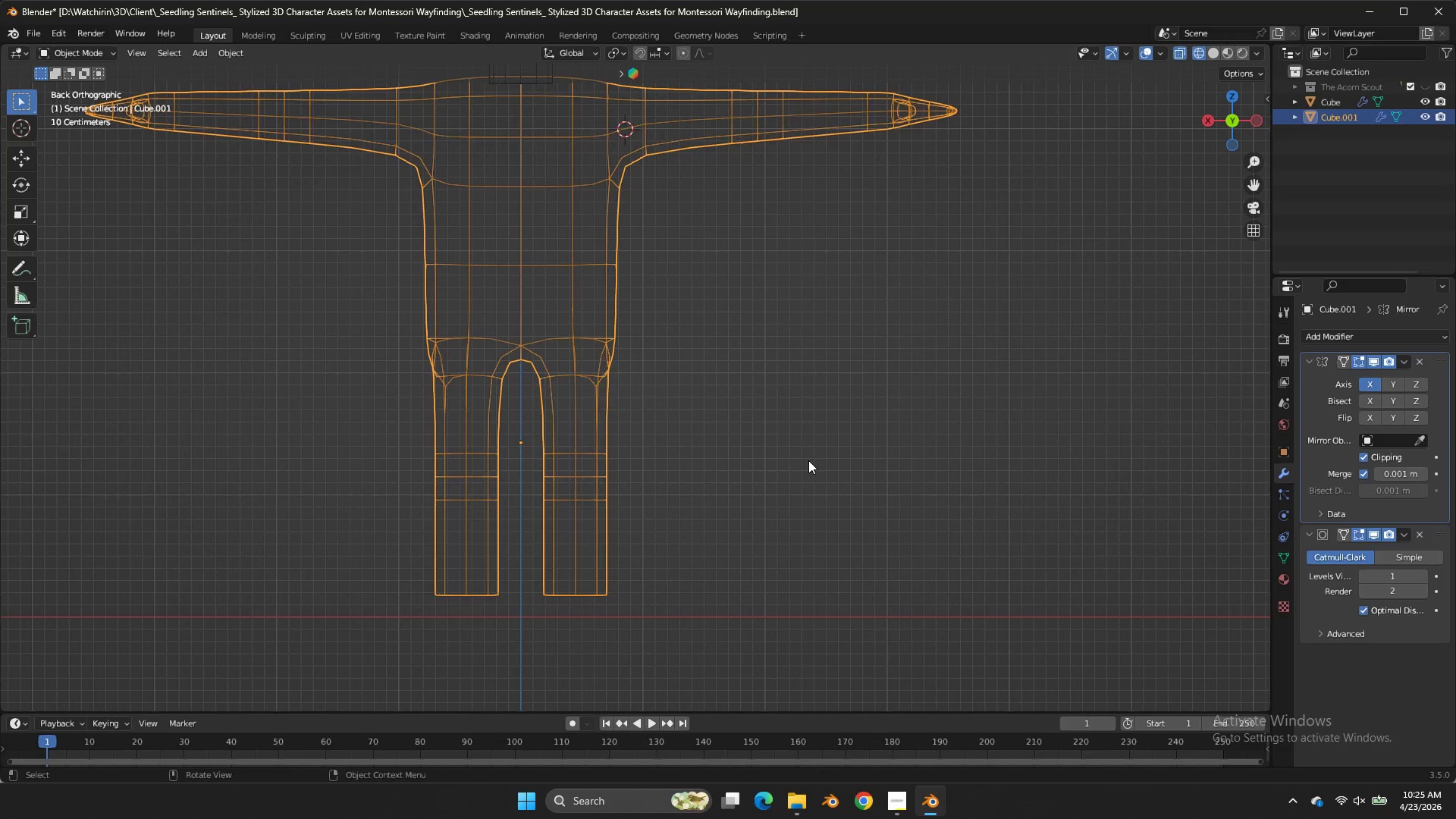 
left_click([808, 460])
 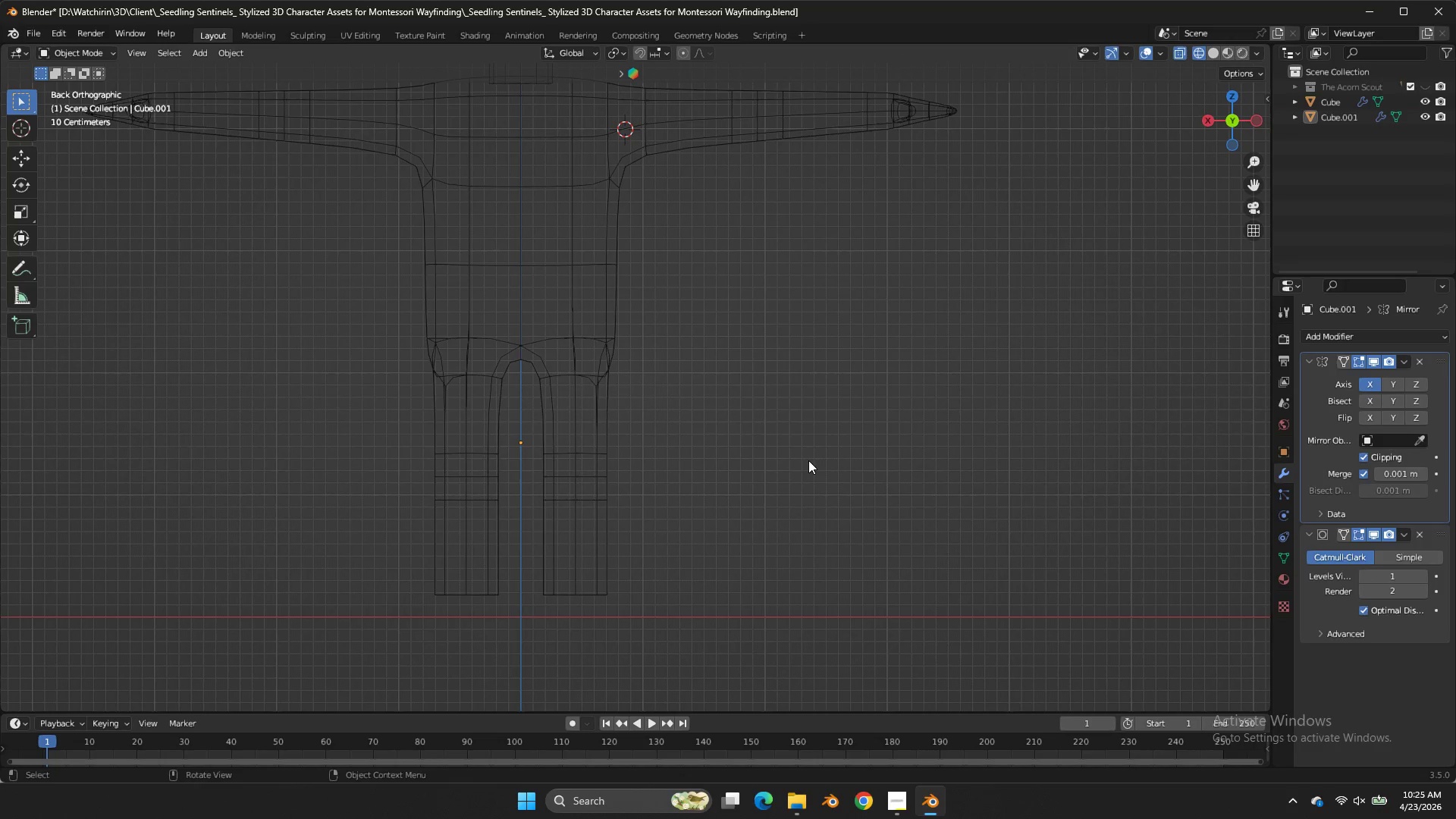 
key(Control+ControlLeft)
 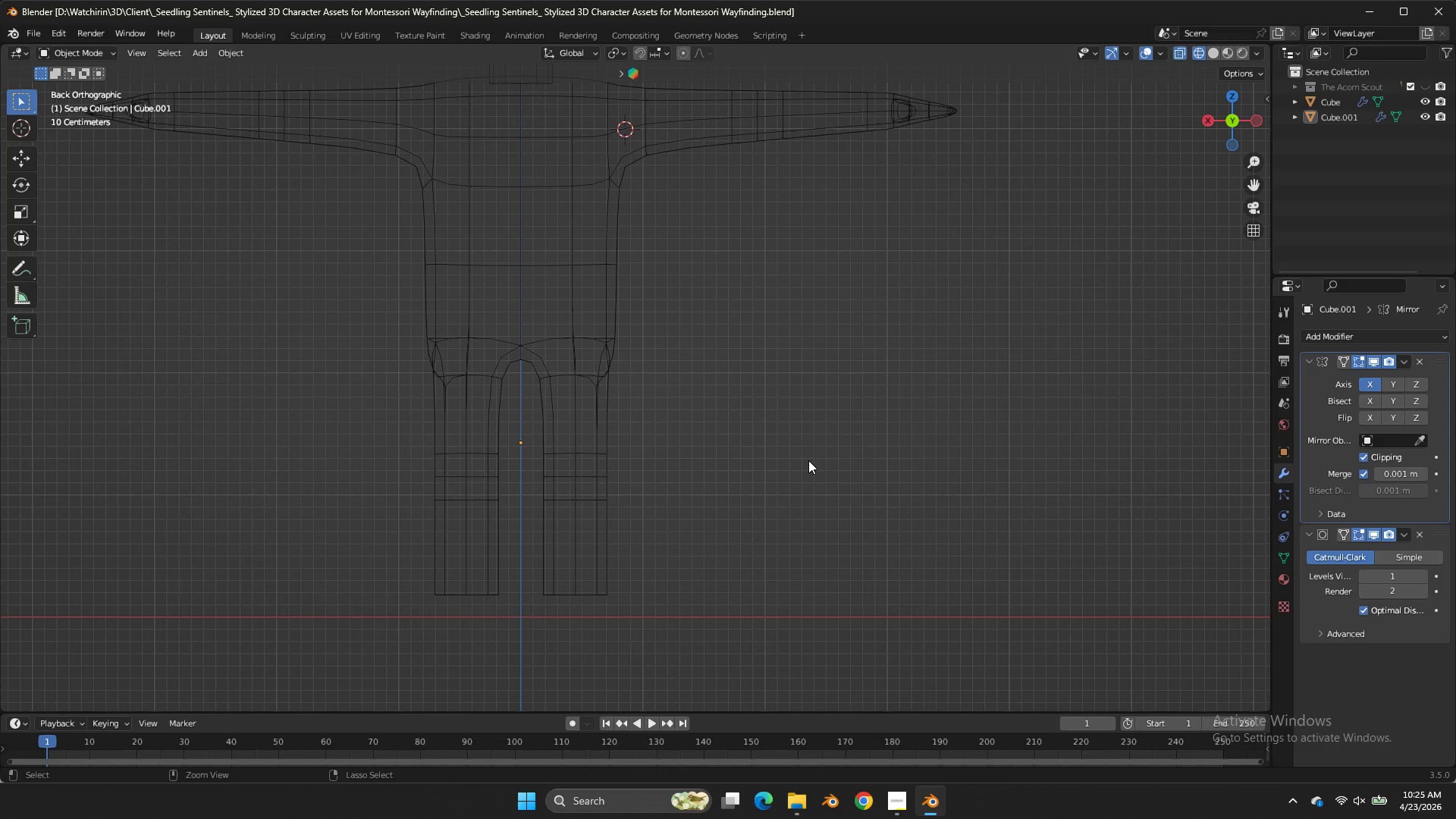 
key(Control+S)
 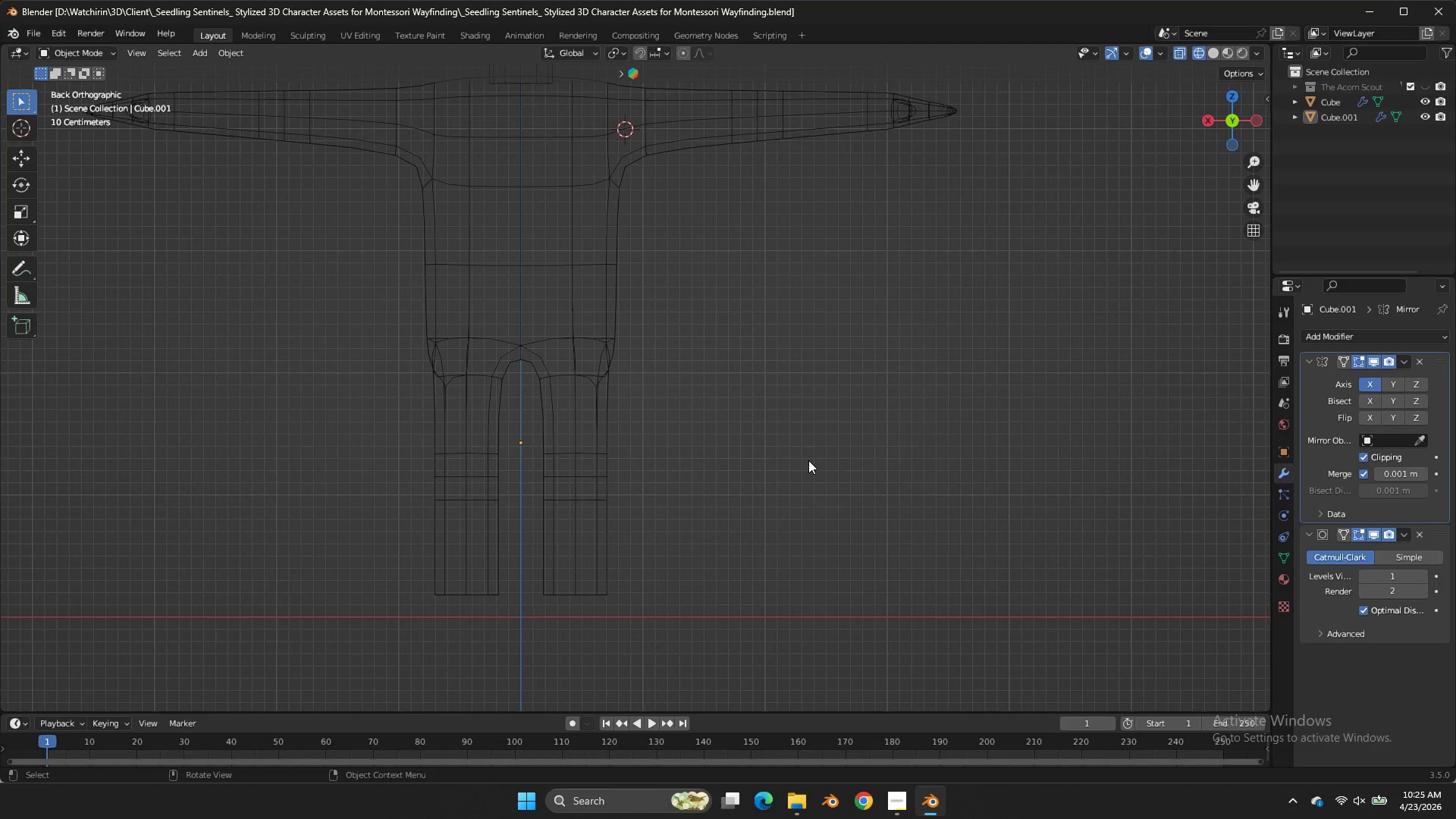 
wait(10.19)
 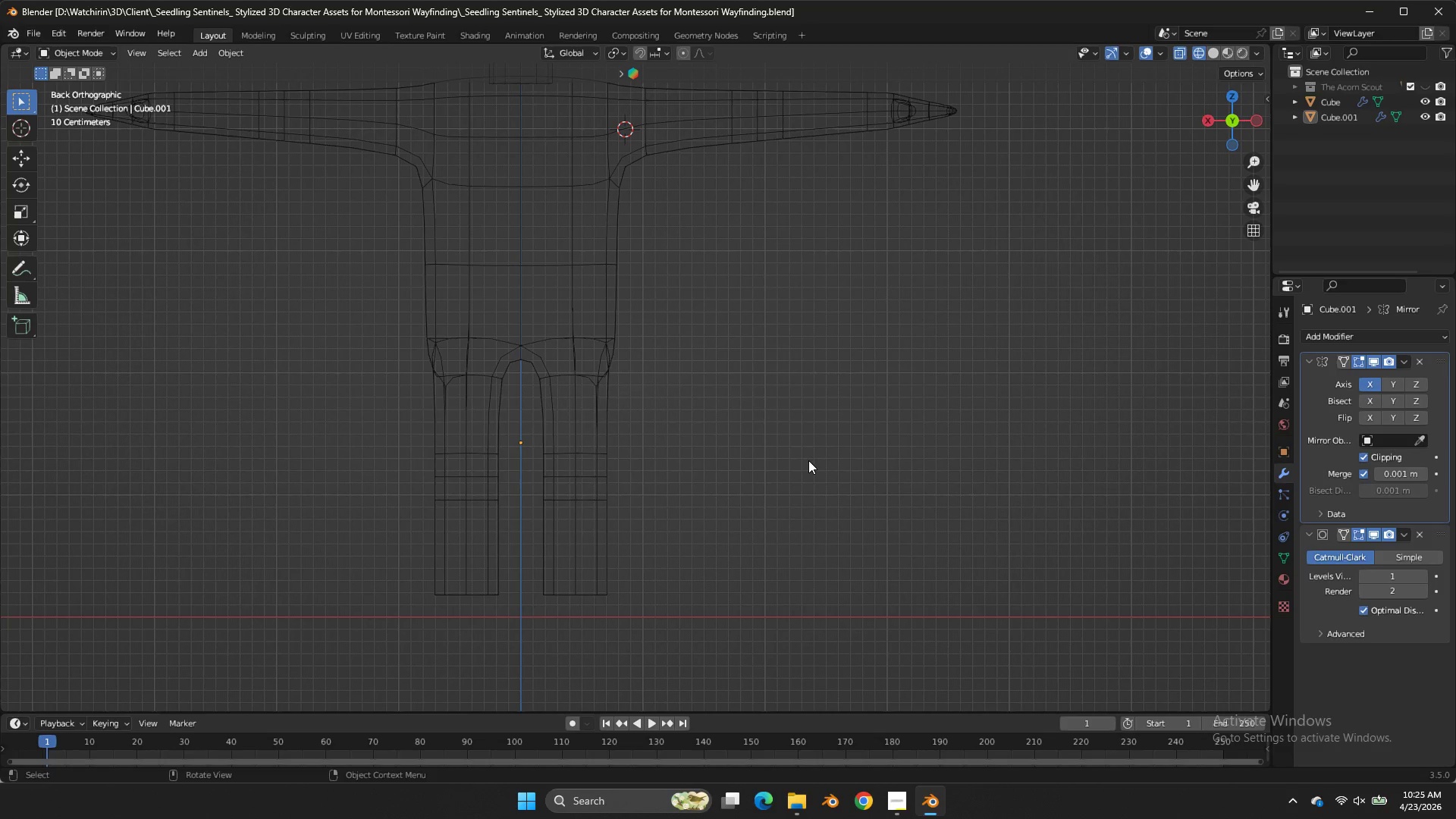 
left_click_drag(start_coordinate=[1254, 185], to_coordinate=[62, 438])
 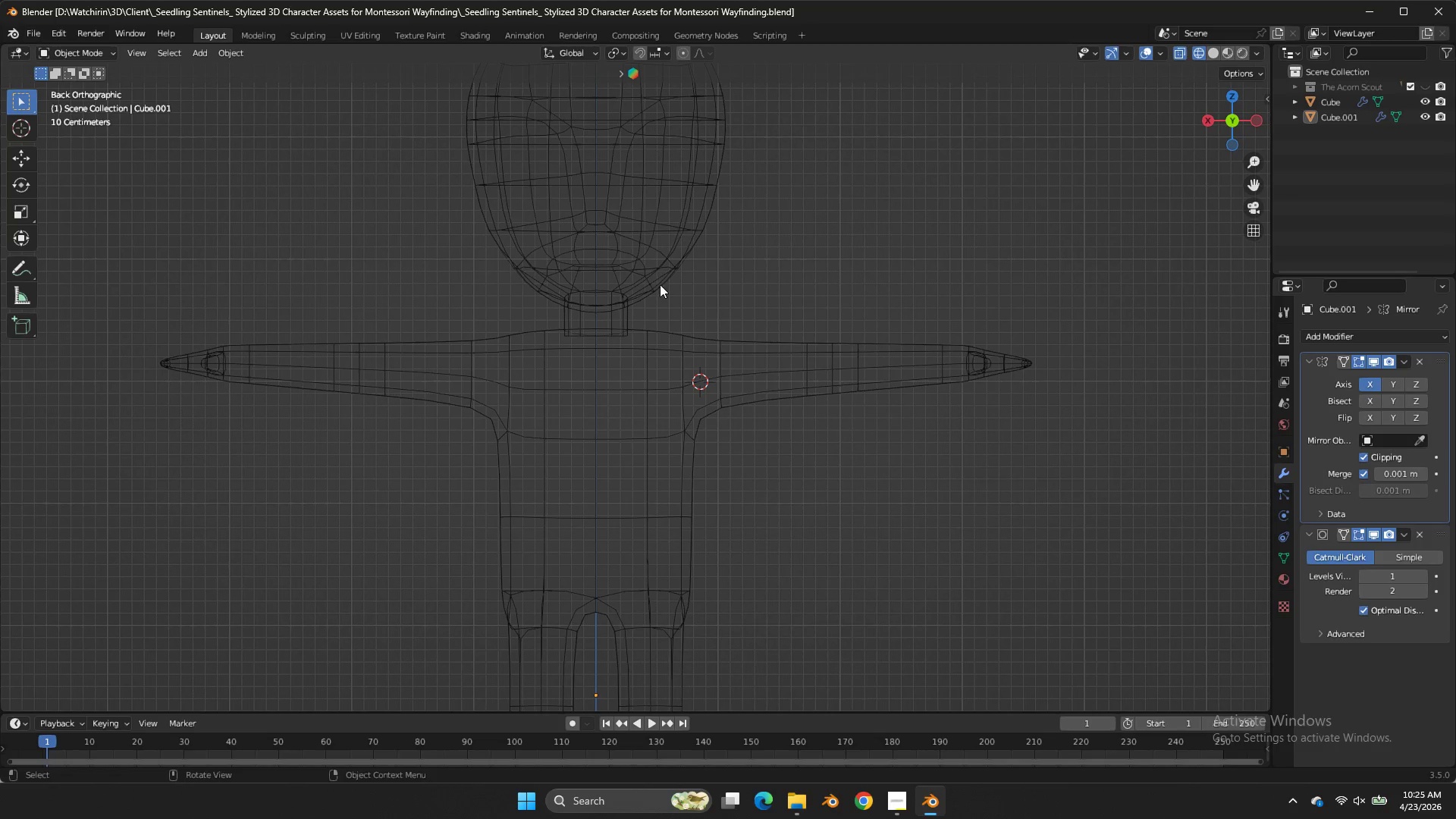 
left_click([649, 334])
 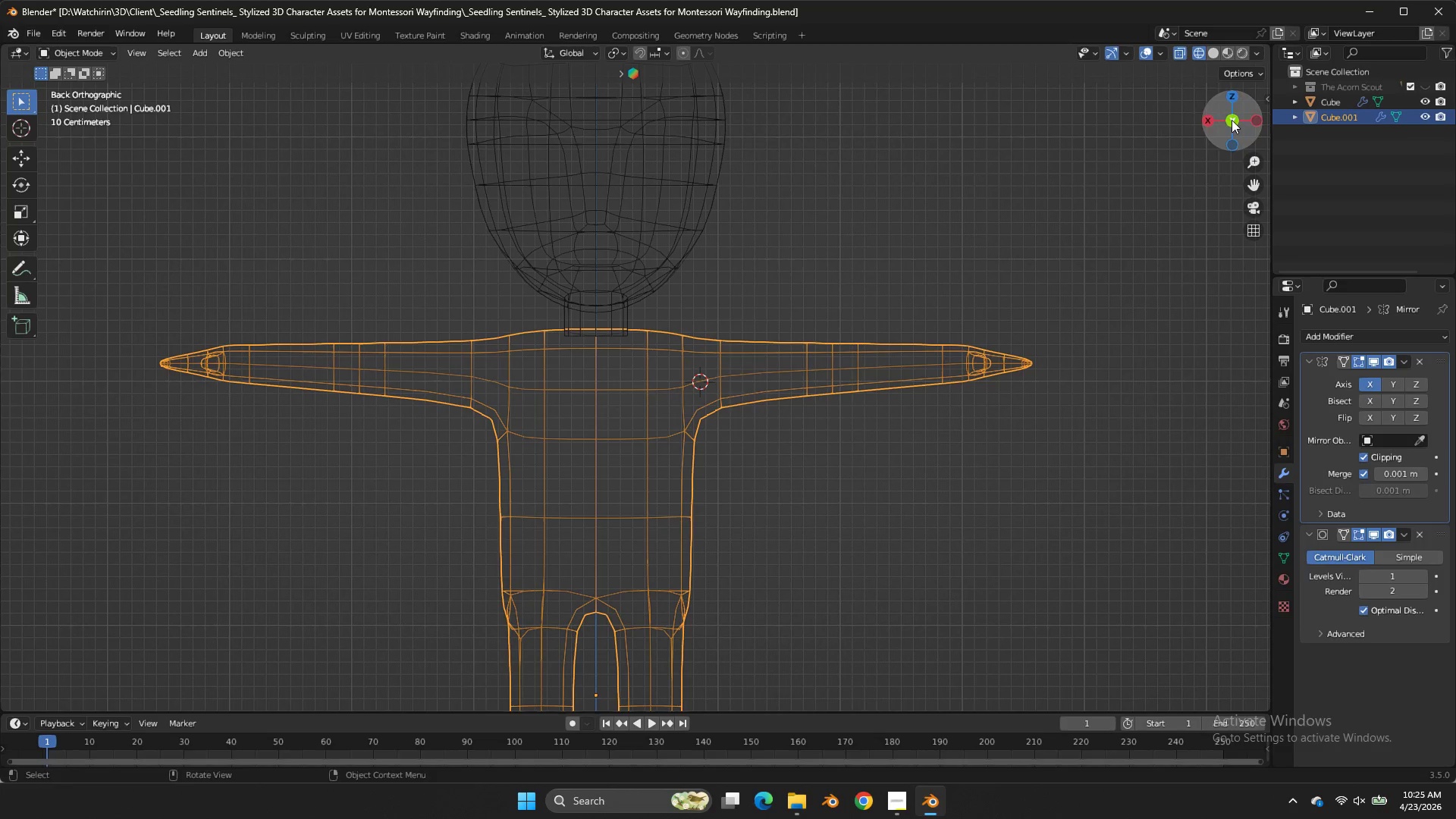 
left_click_drag(start_coordinate=[1232, 120], to_coordinate=[888, 162])
 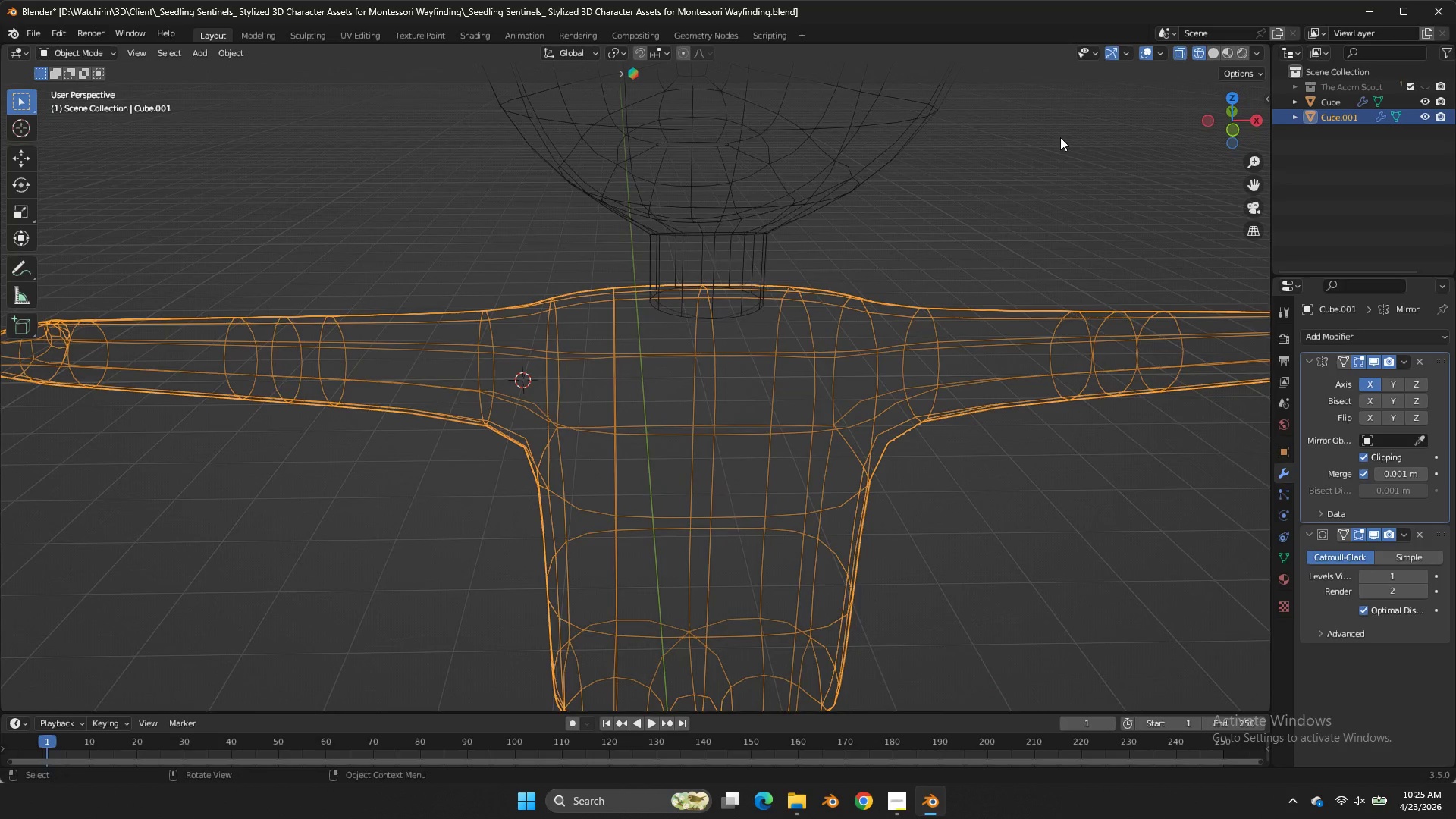 
key(Tab)
 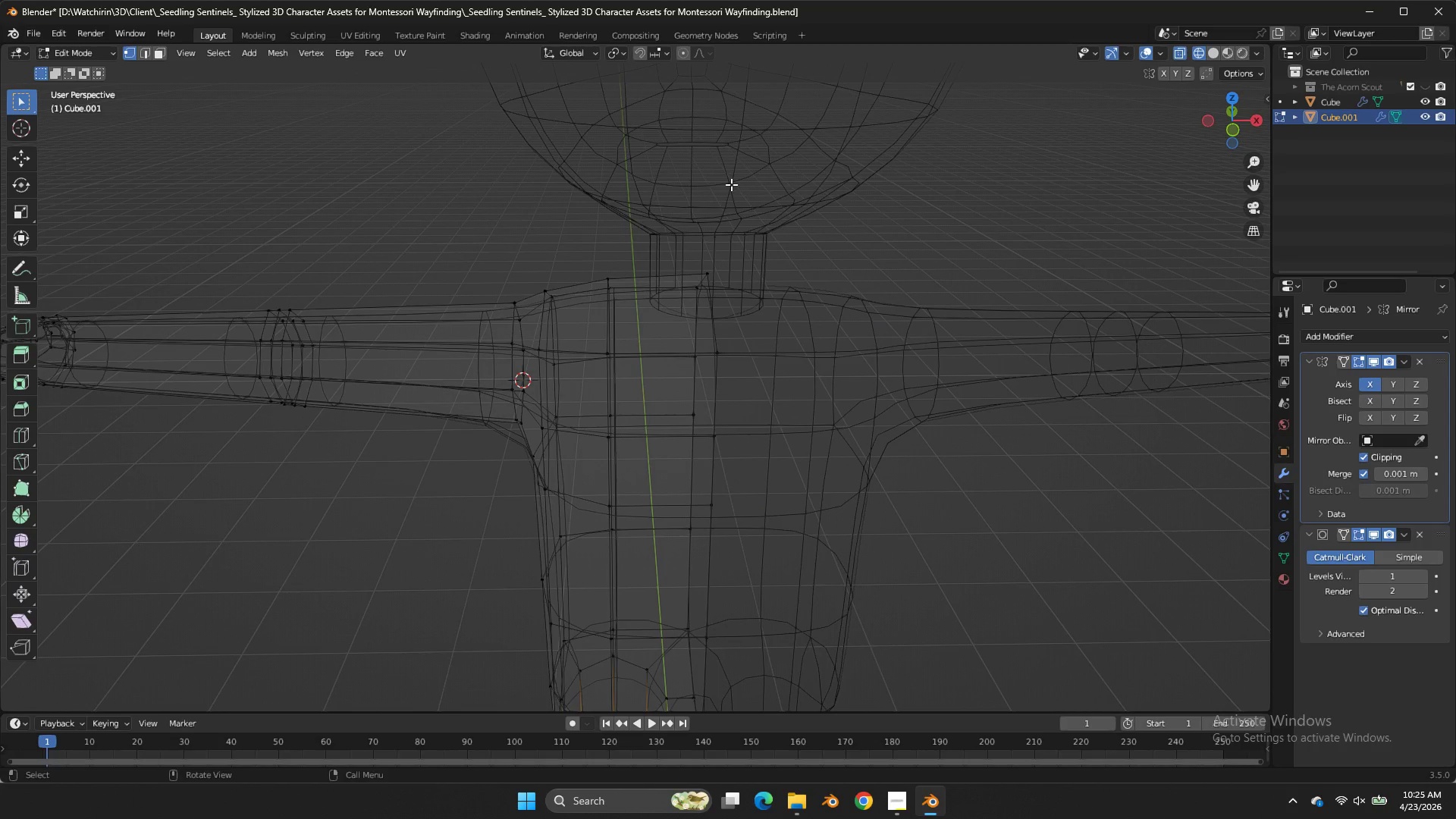 
scroll: coordinate [1075, 141], scroll_direction: up, amount: 3.0
 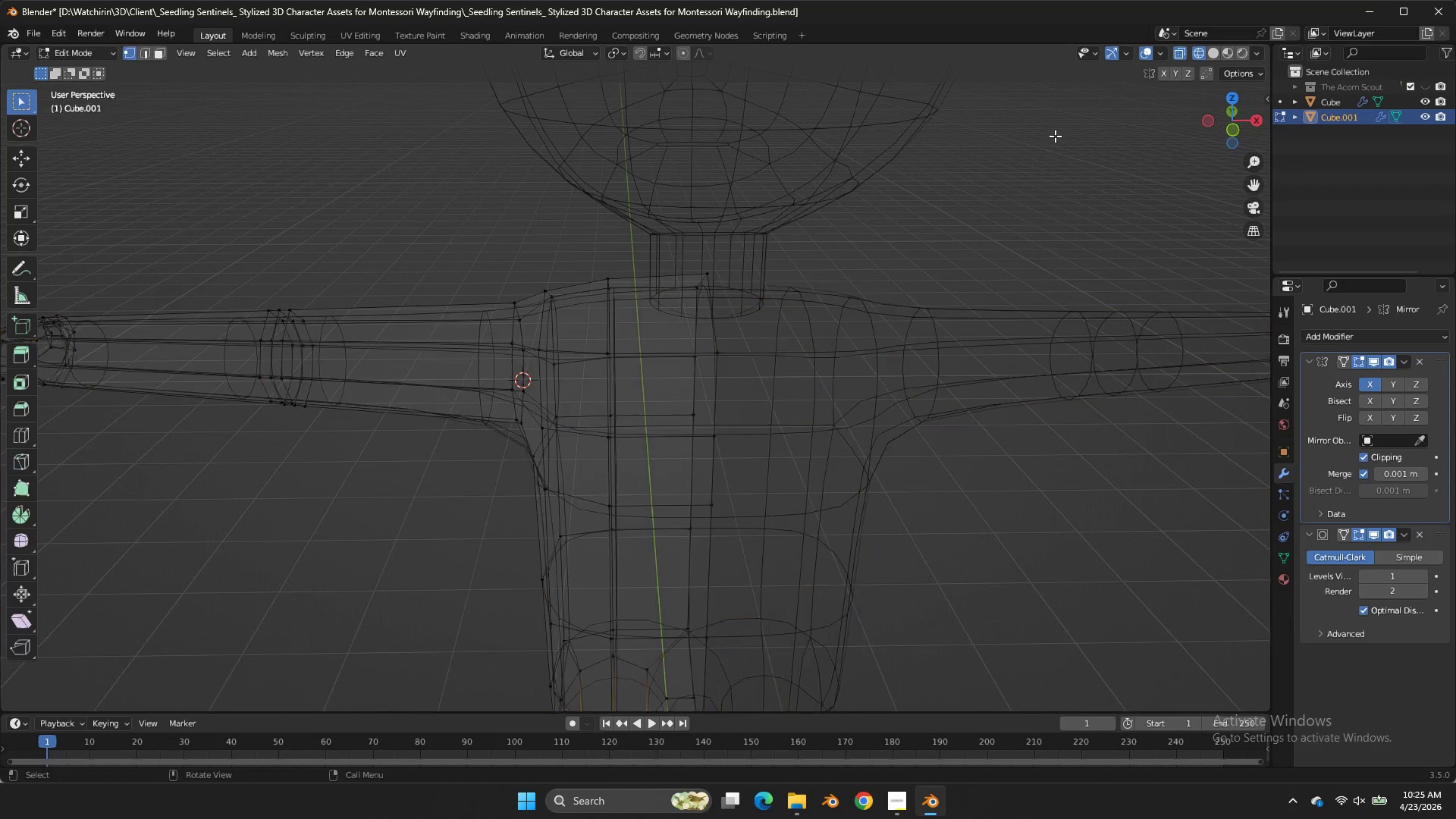 
key(Z)
 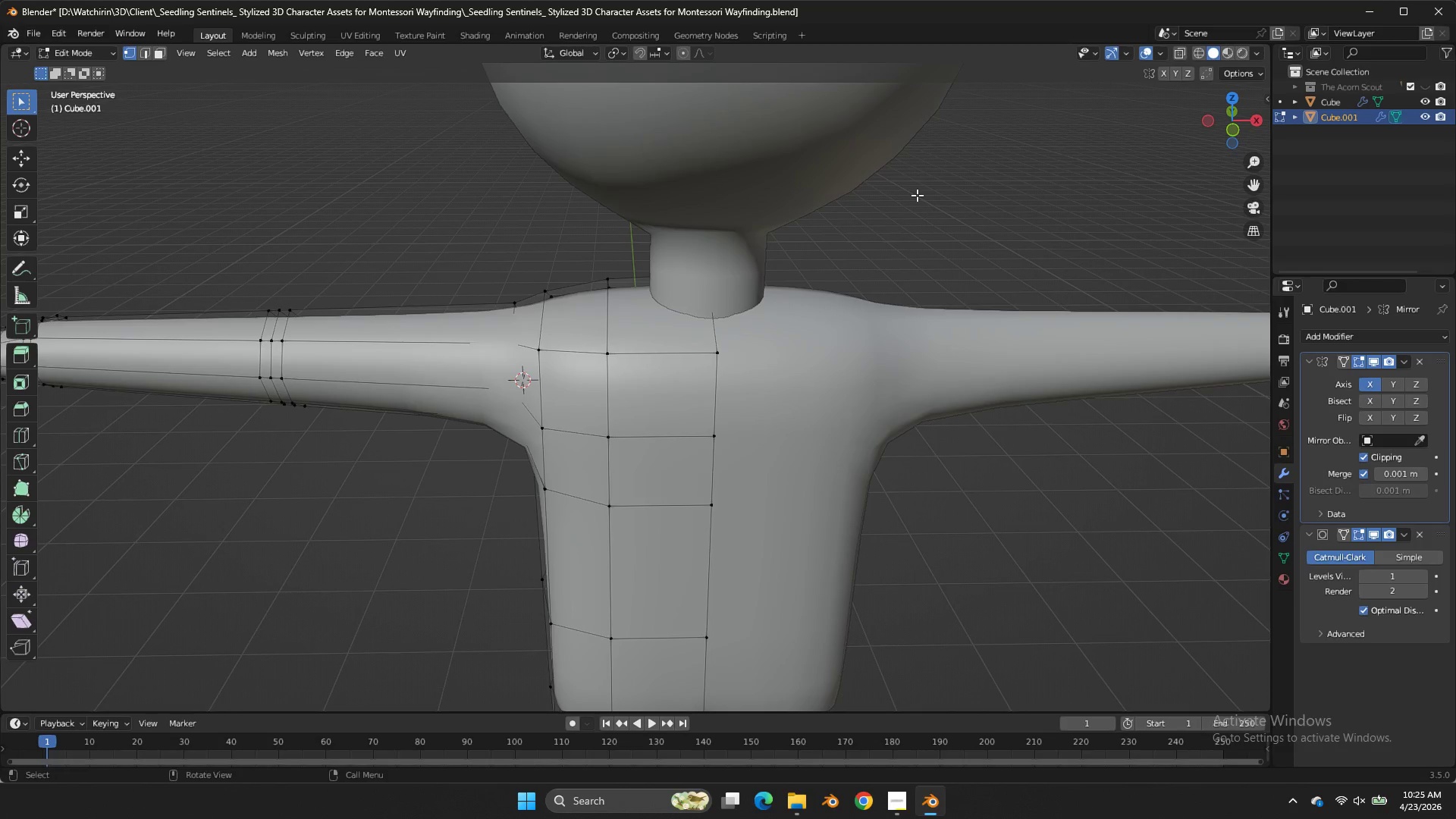 
key(Tab)
 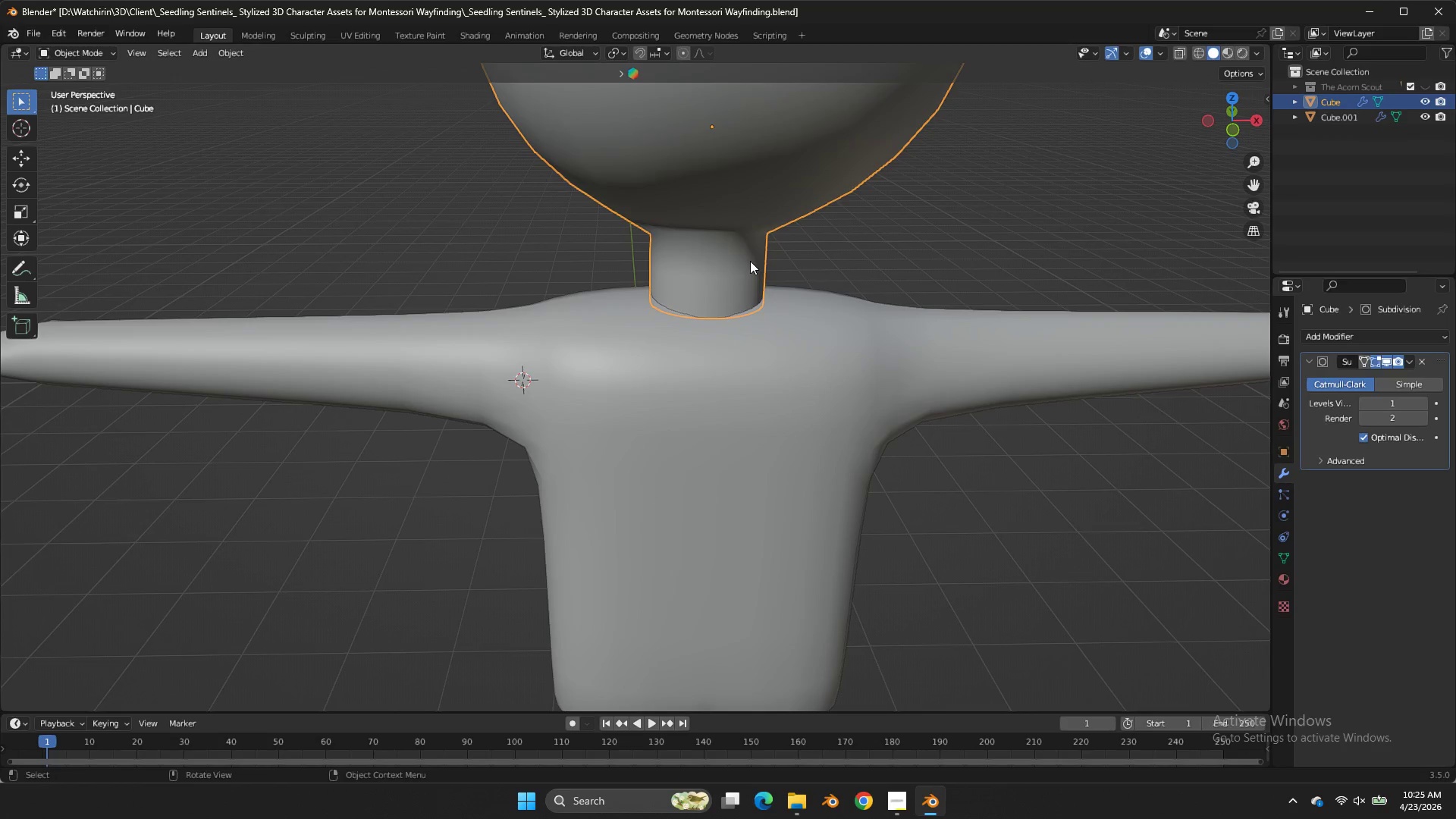 
left_click([750, 261])
 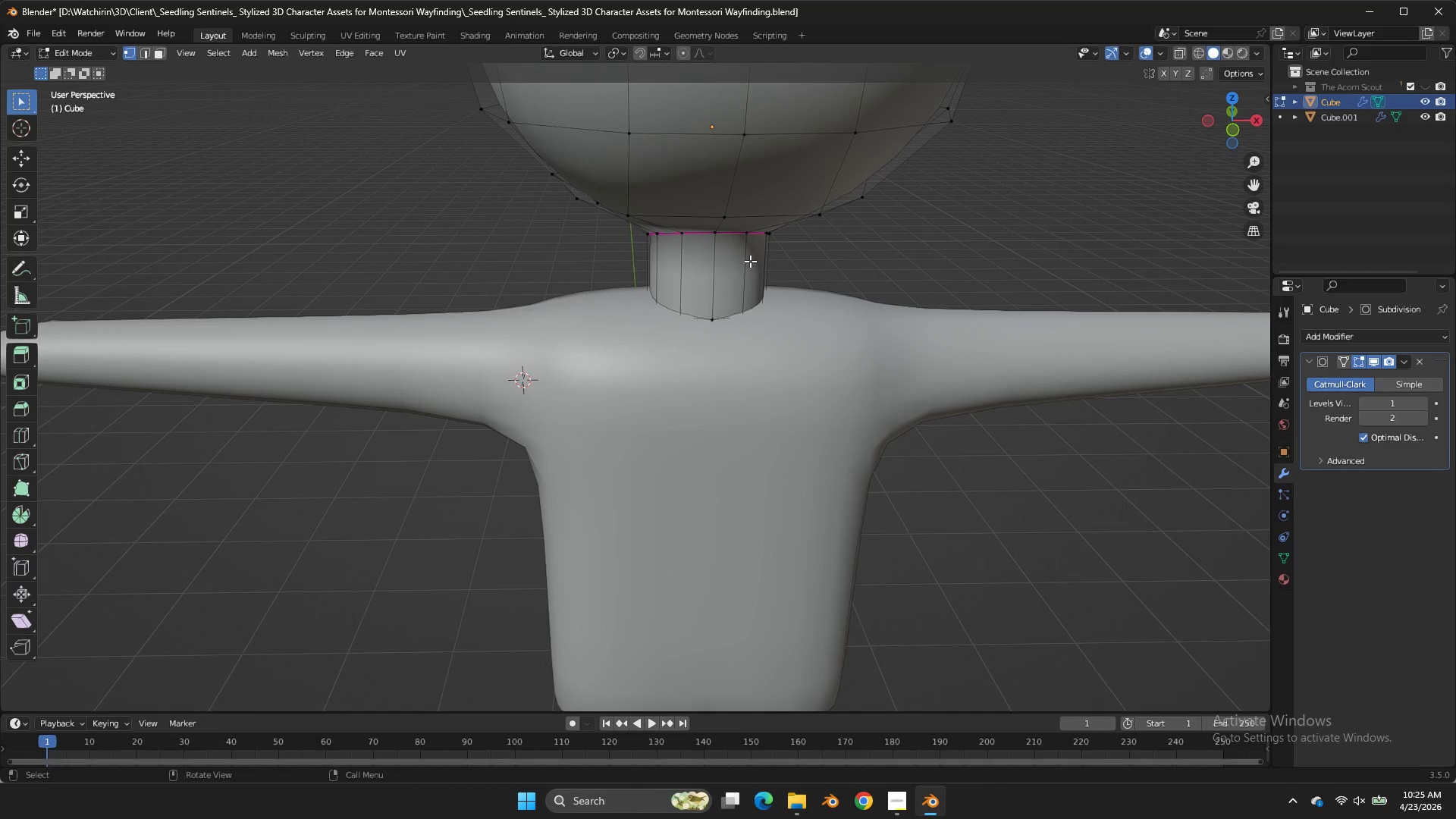 
key(Tab)
 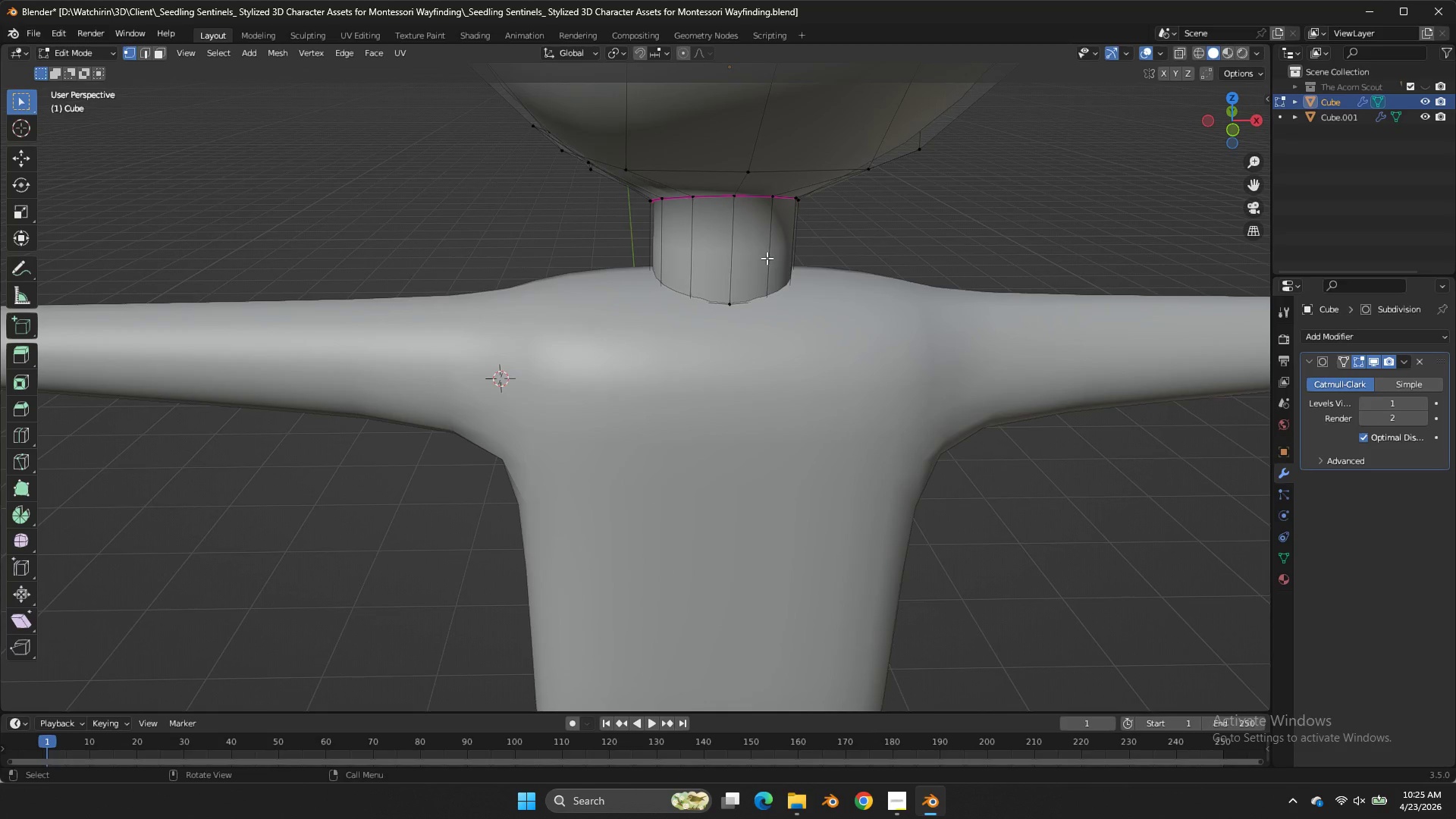 
key(Z)
 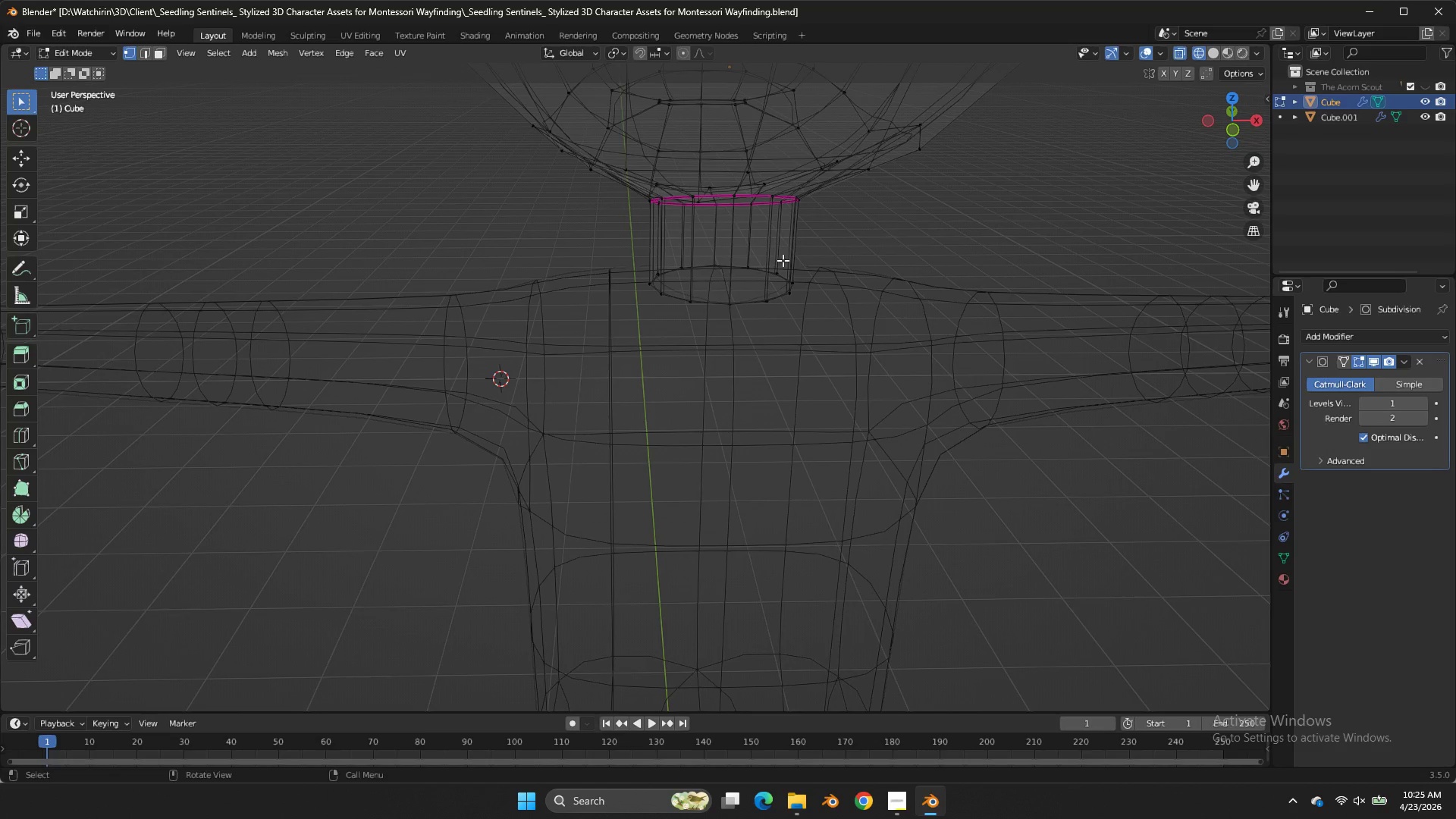 
scroll: coordinate [783, 260], scroll_direction: up, amount: 2.0
 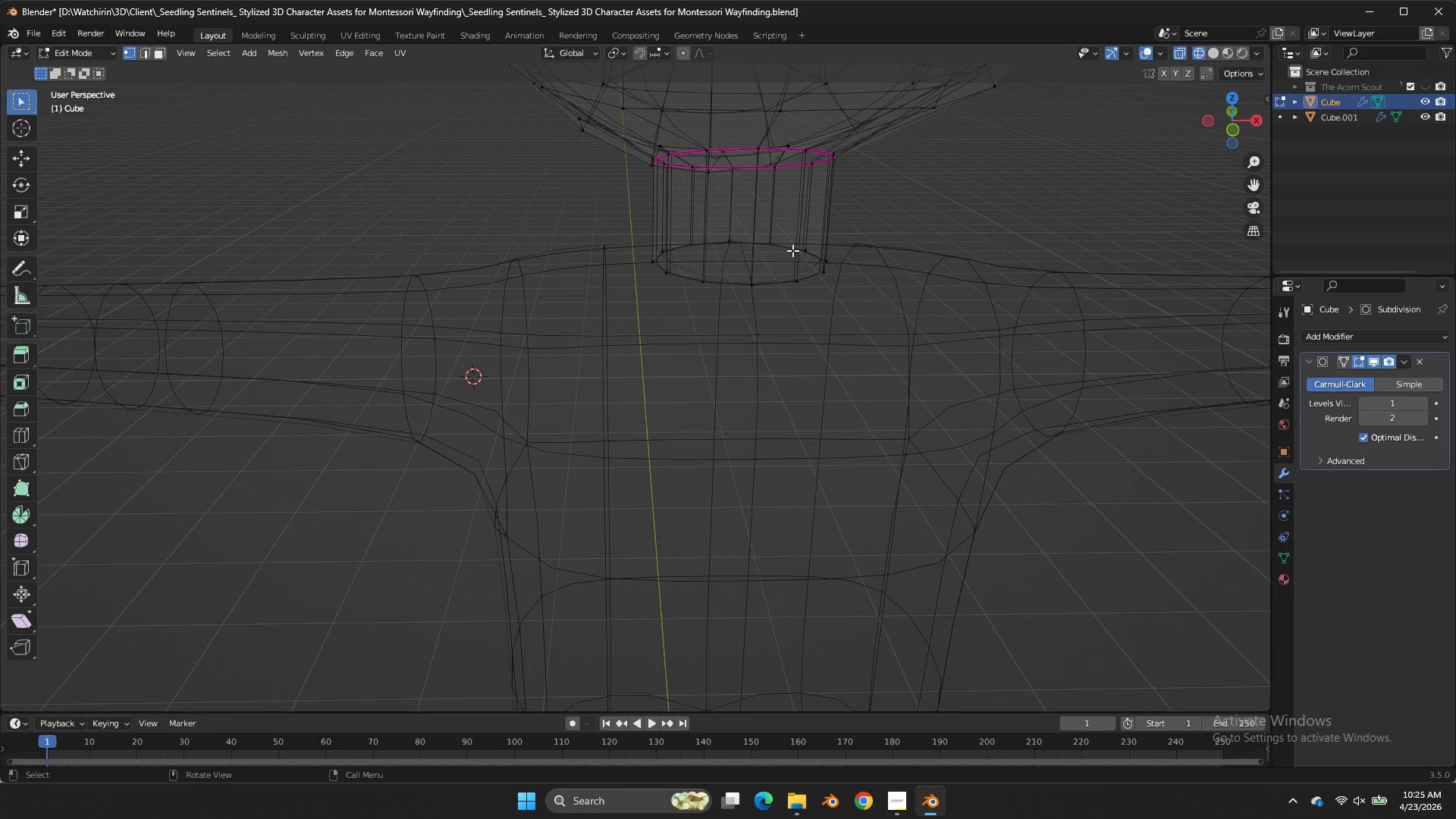 
hold_key(key=AltLeft, duration=0.58)
double_click([776, 279])
 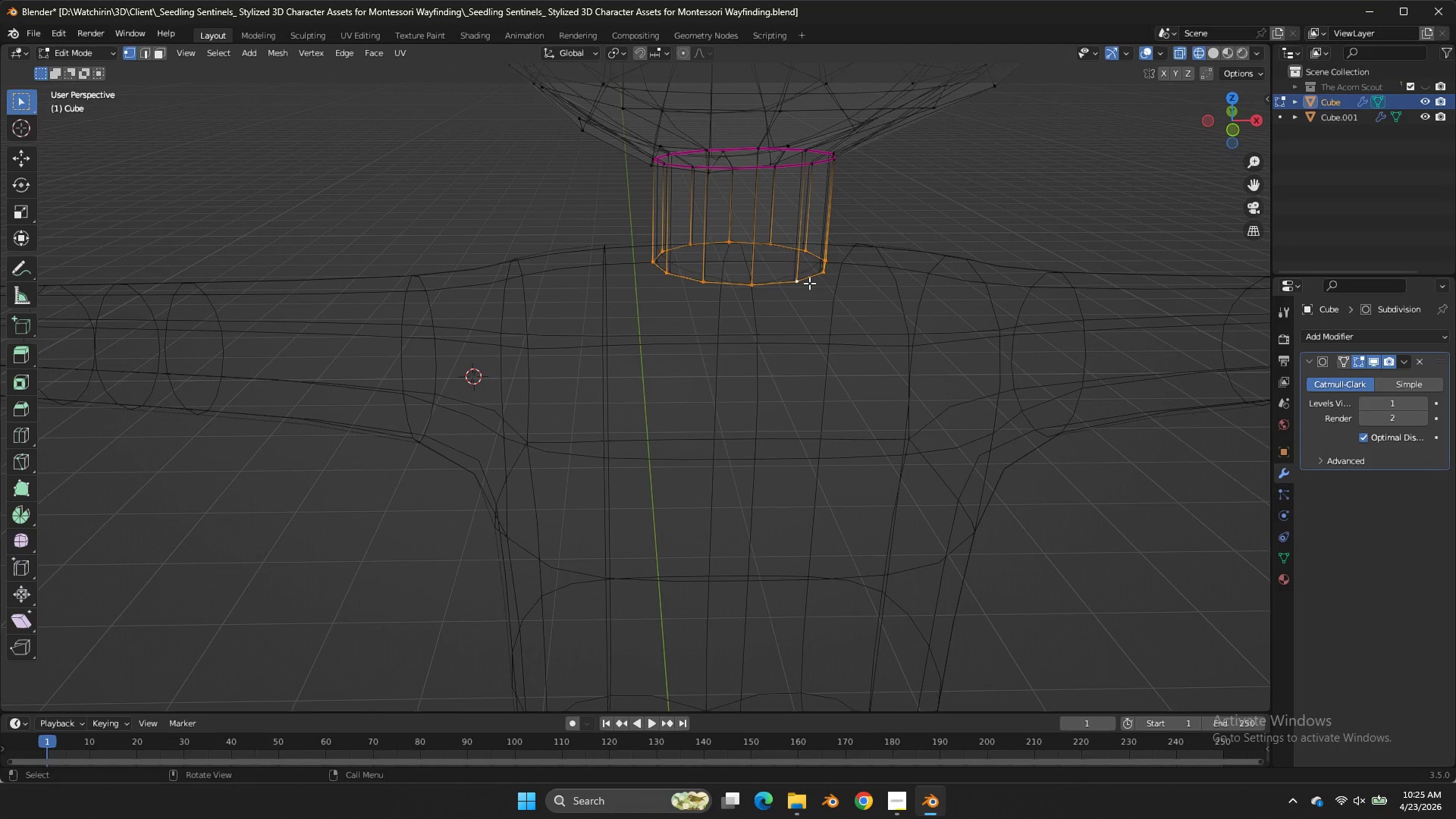 
type(zgz)
 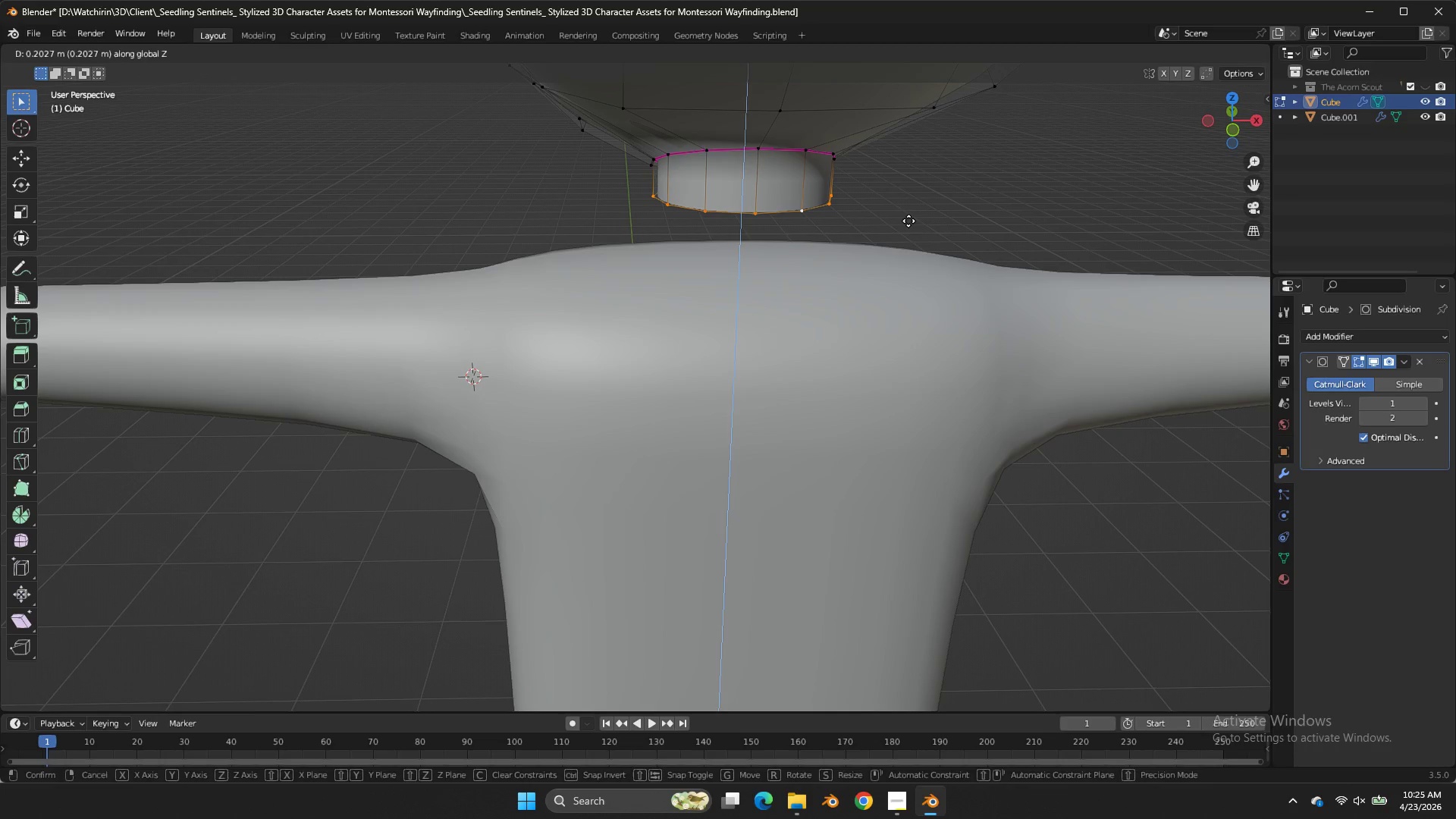 
left_click([908, 221])
 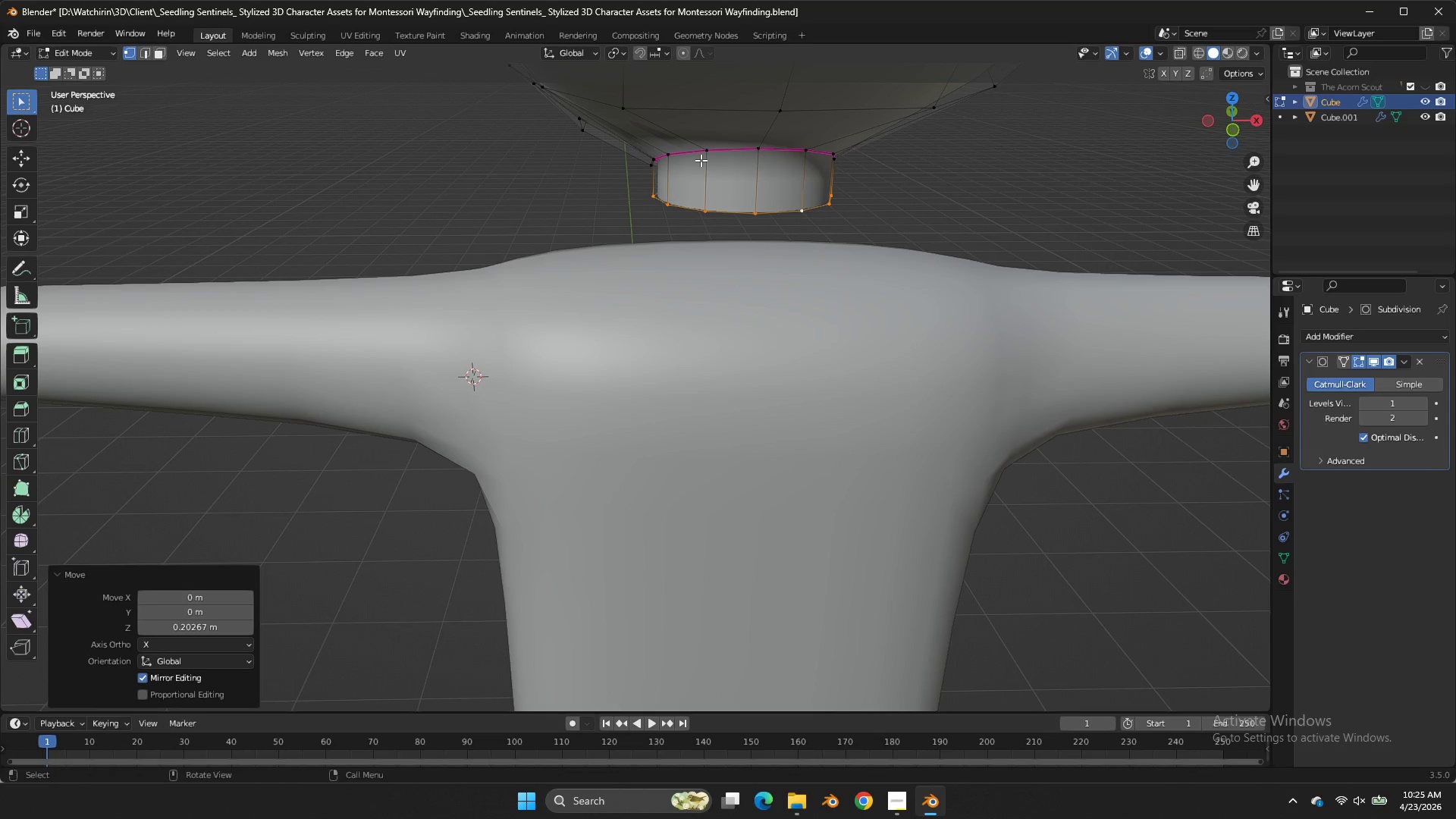 
left_click([701, 160])
 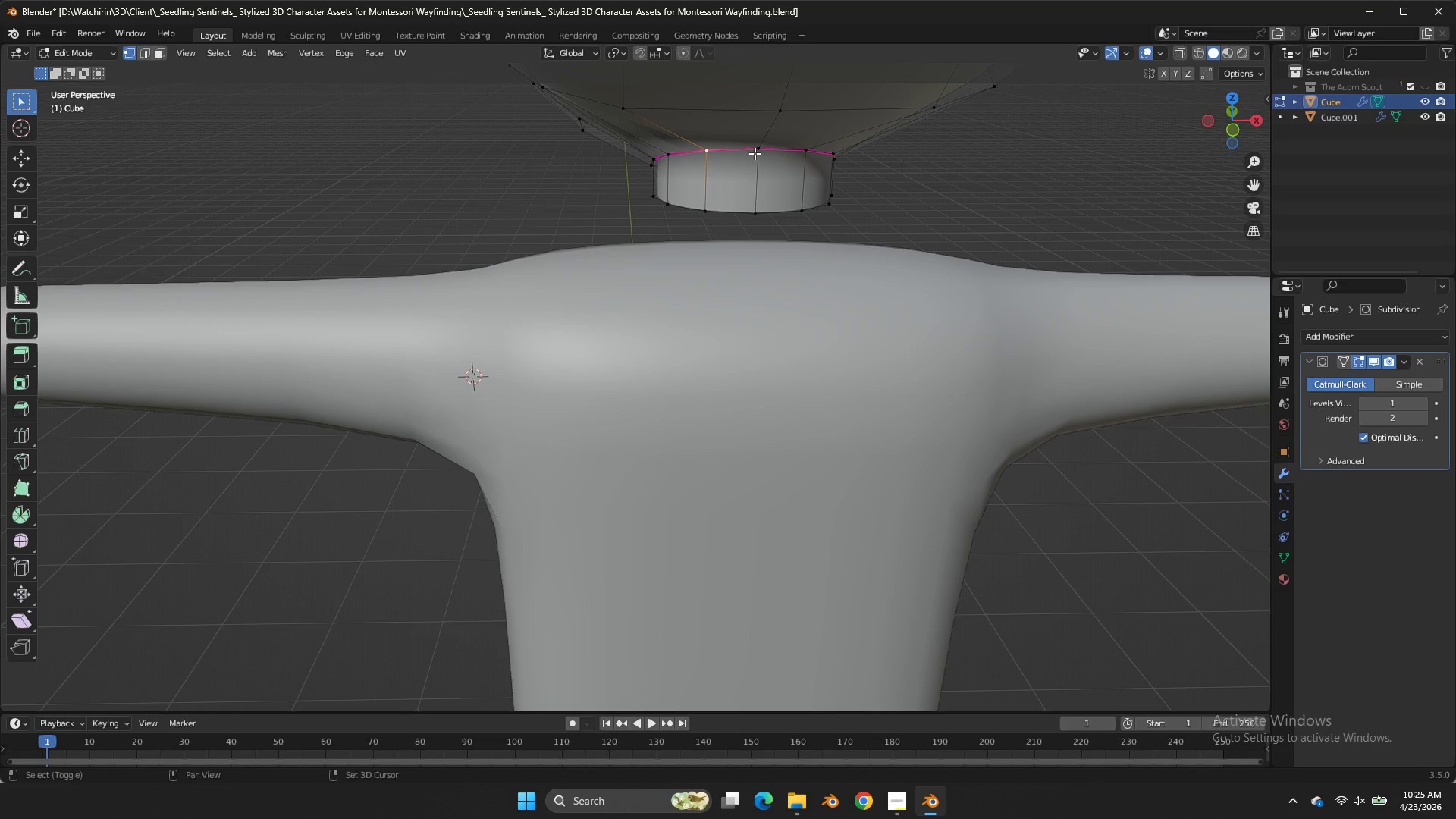 
key(Shift+ShiftLeft)
 